 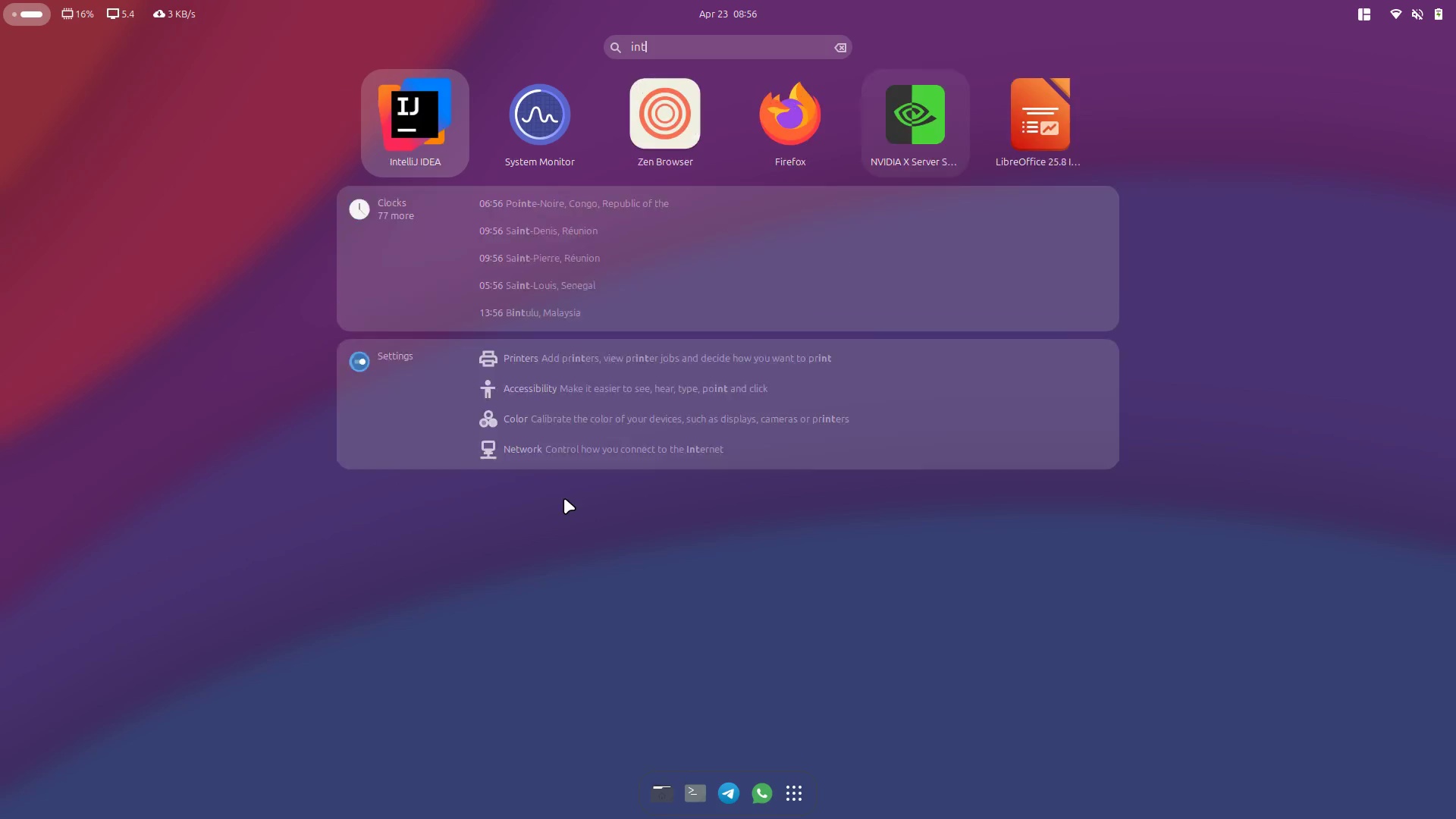 
key(Enter)
 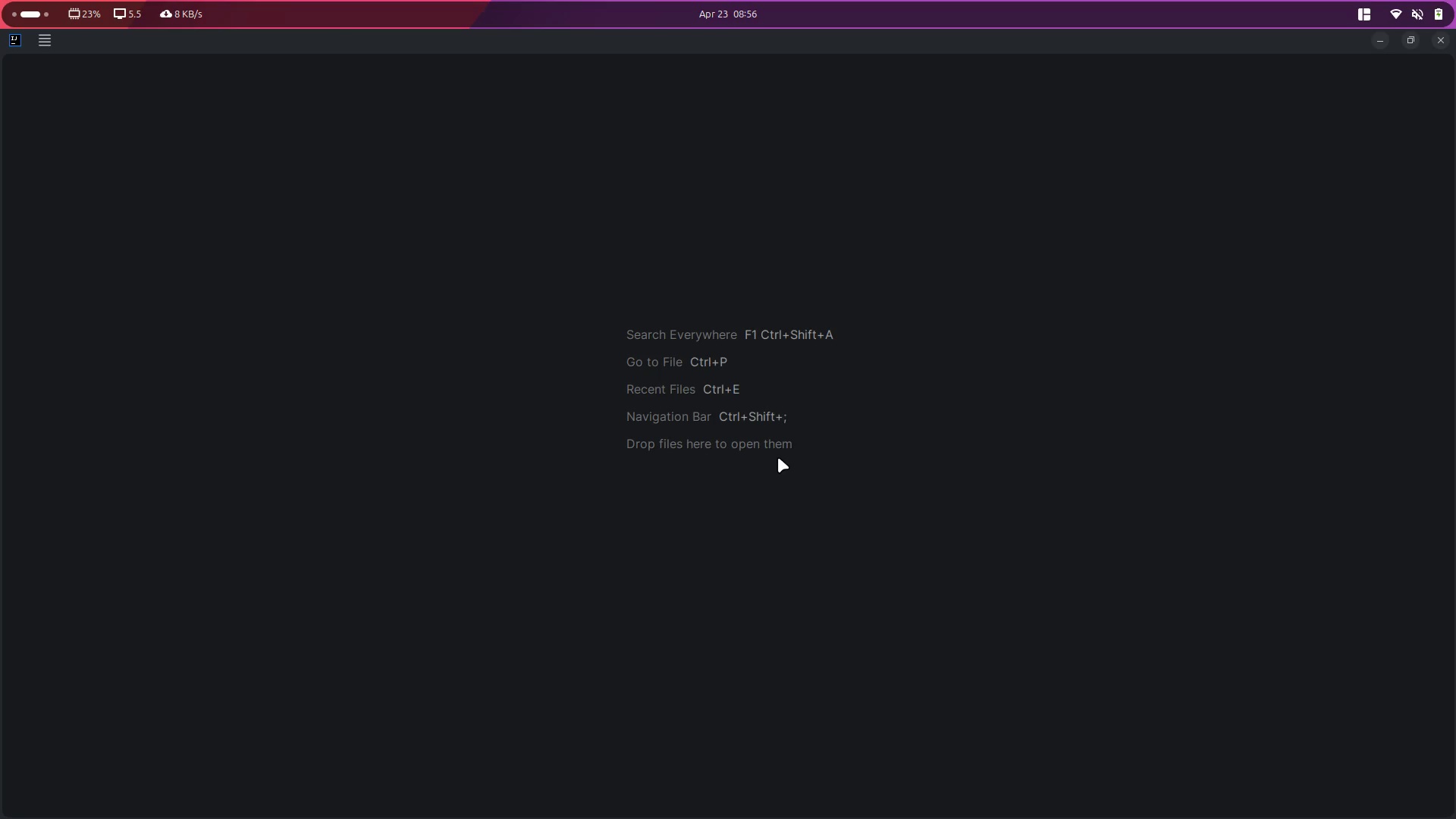 
wait(13.3)
 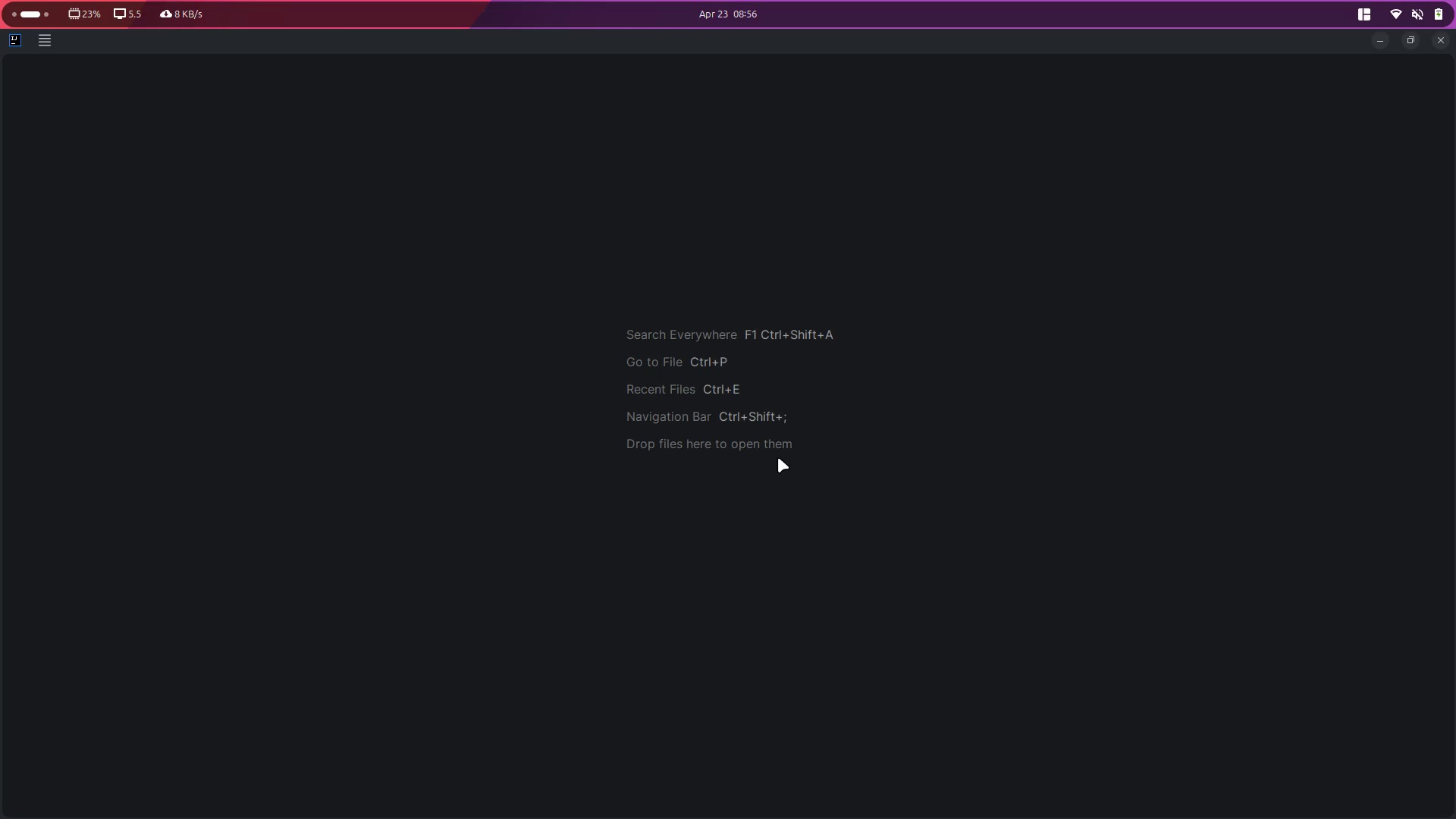 
scroll: coordinate [730, 71], scroll_direction: down, amount: 5.0
 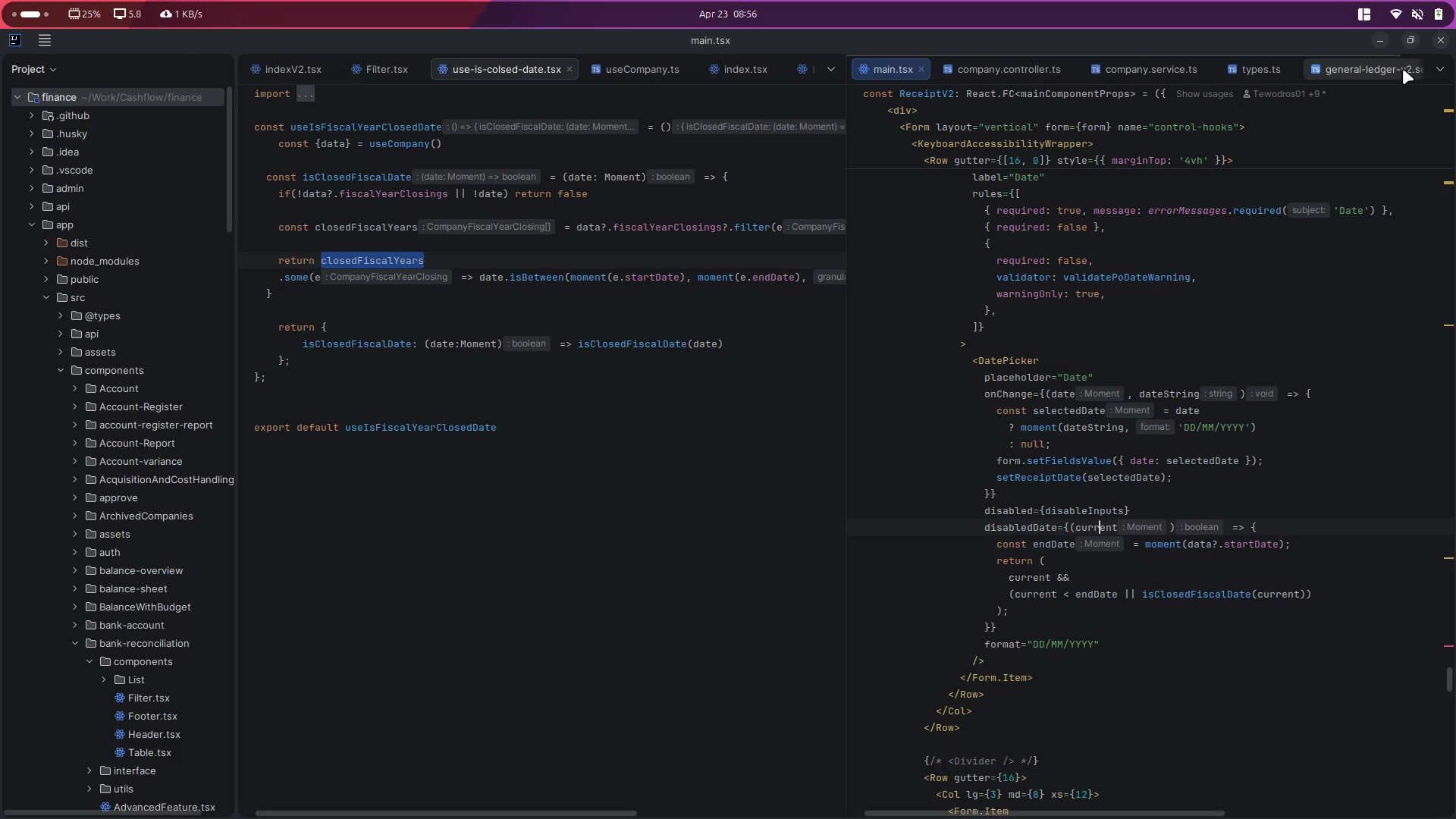 
left_click([1405, 69])
 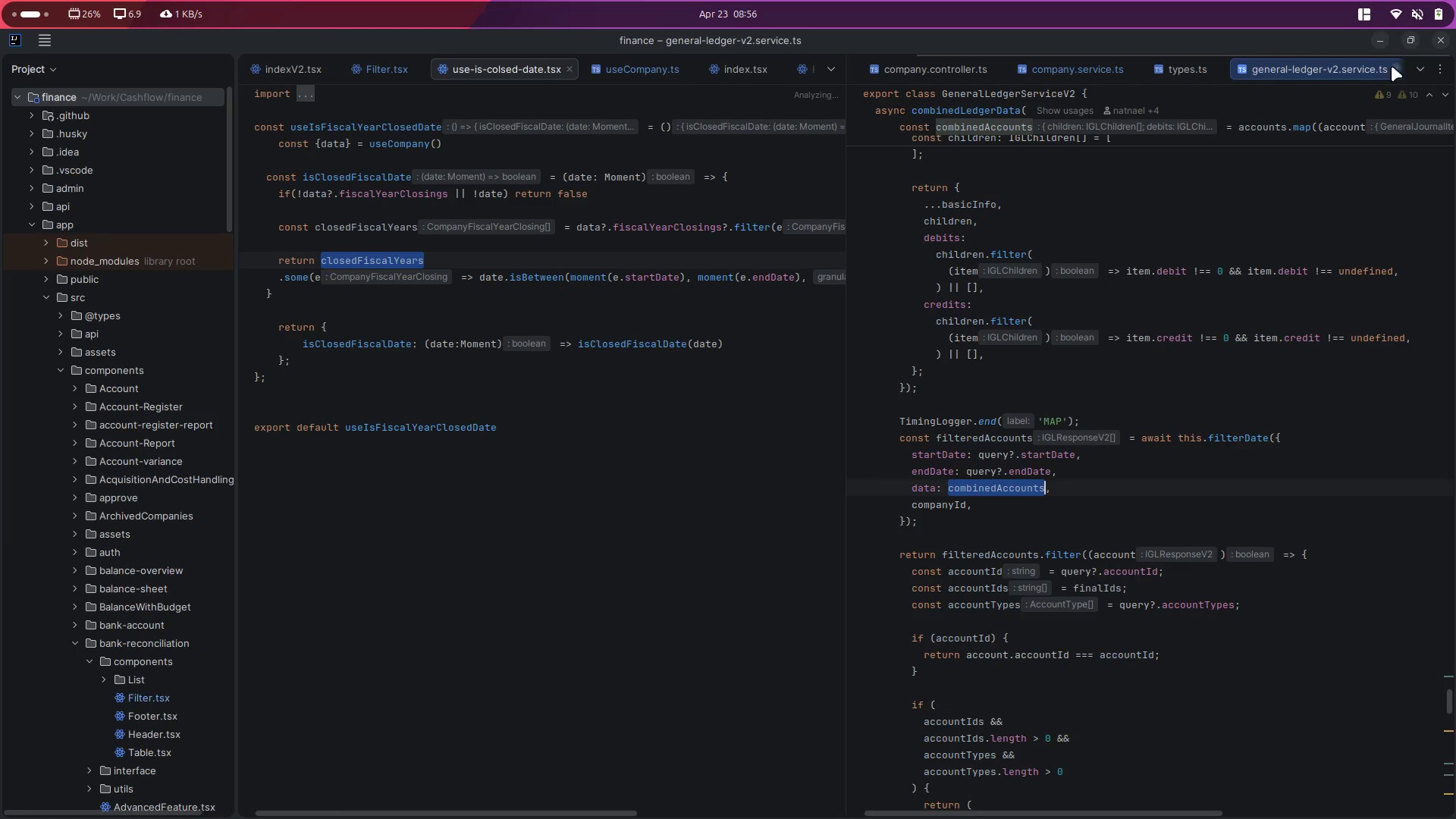 
scroll: coordinate [1405, 69], scroll_direction: down, amount: 6.0
 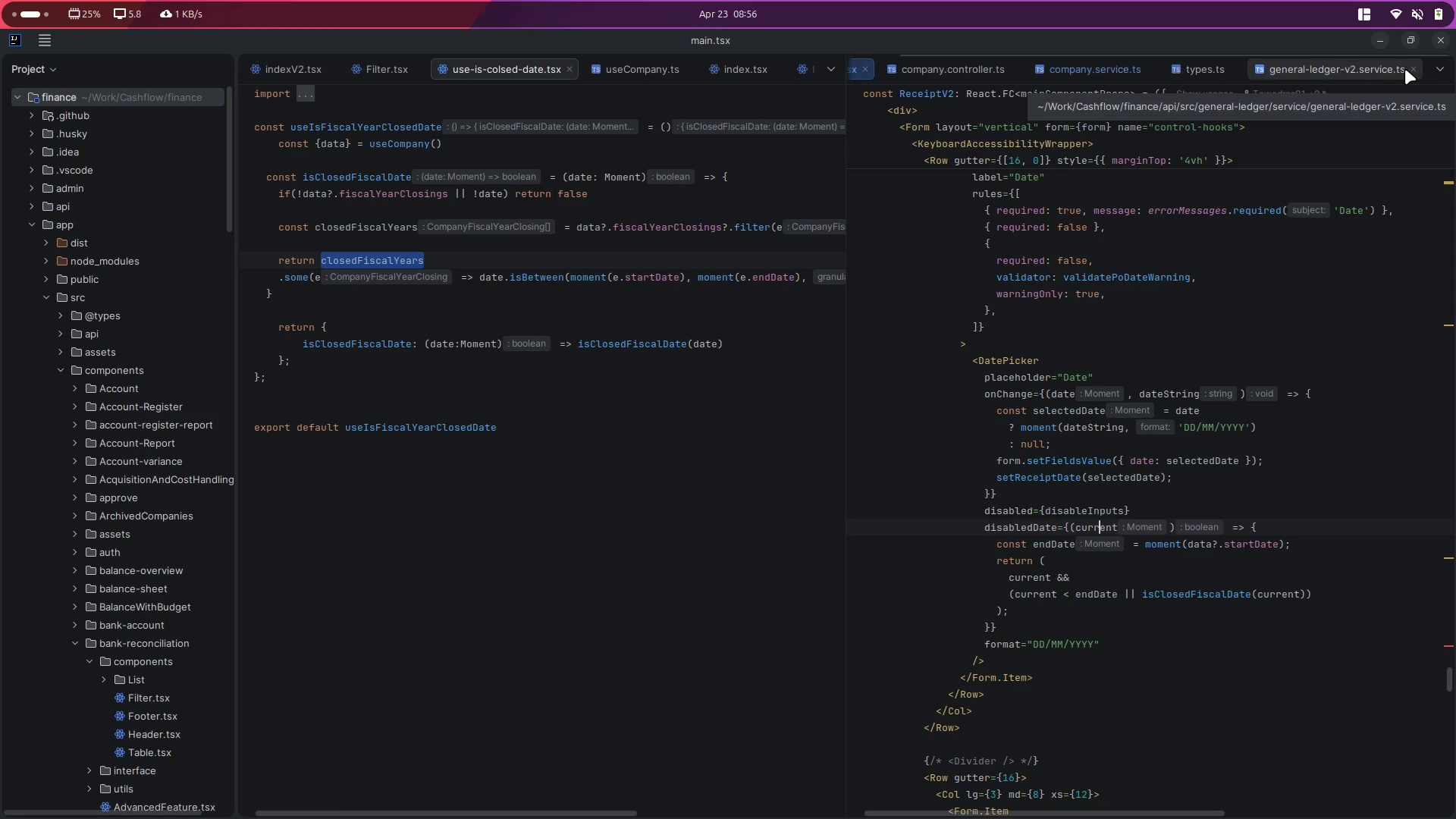 
left_click([1396, 70])
 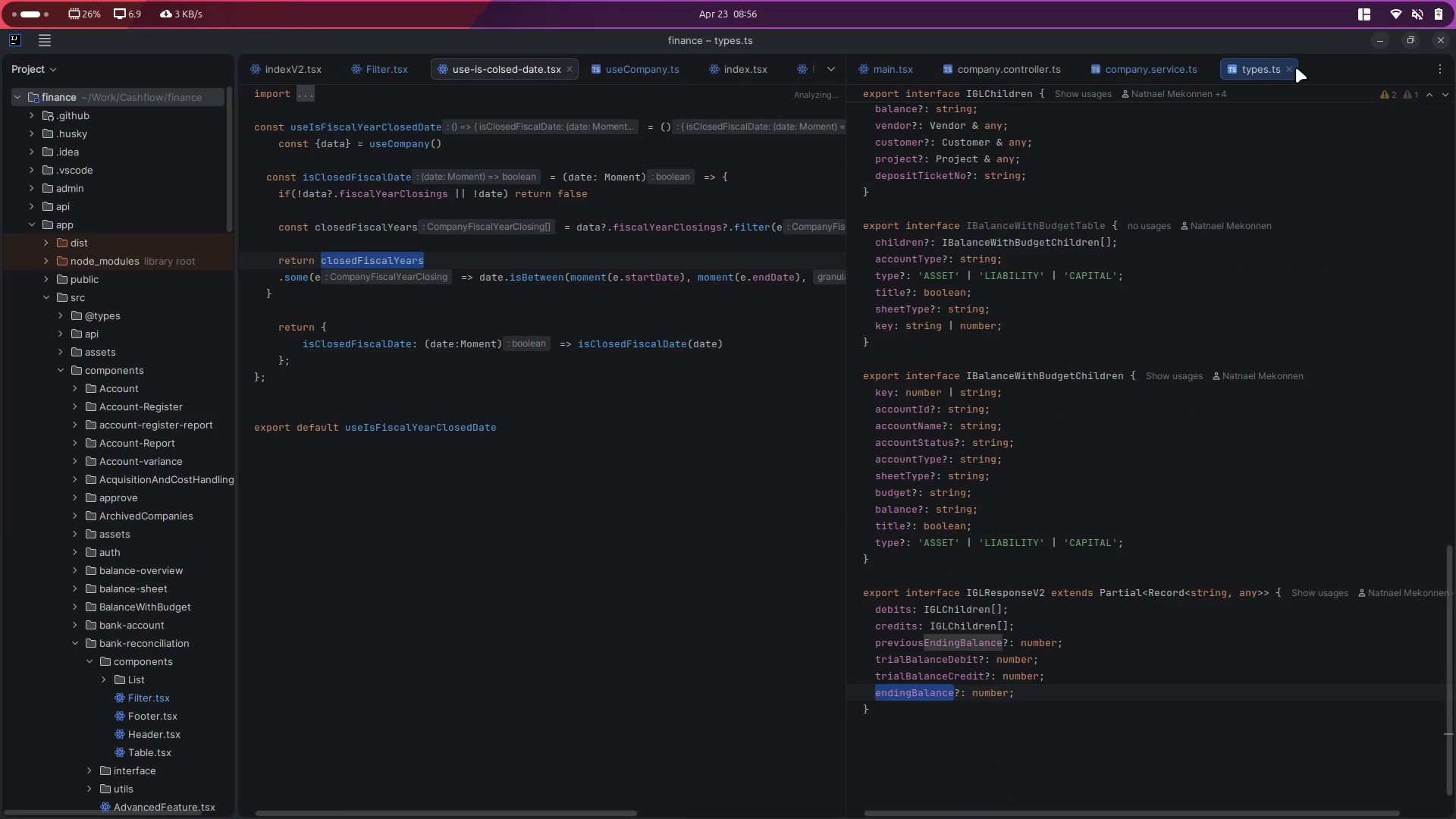 
left_click([1292, 67])
 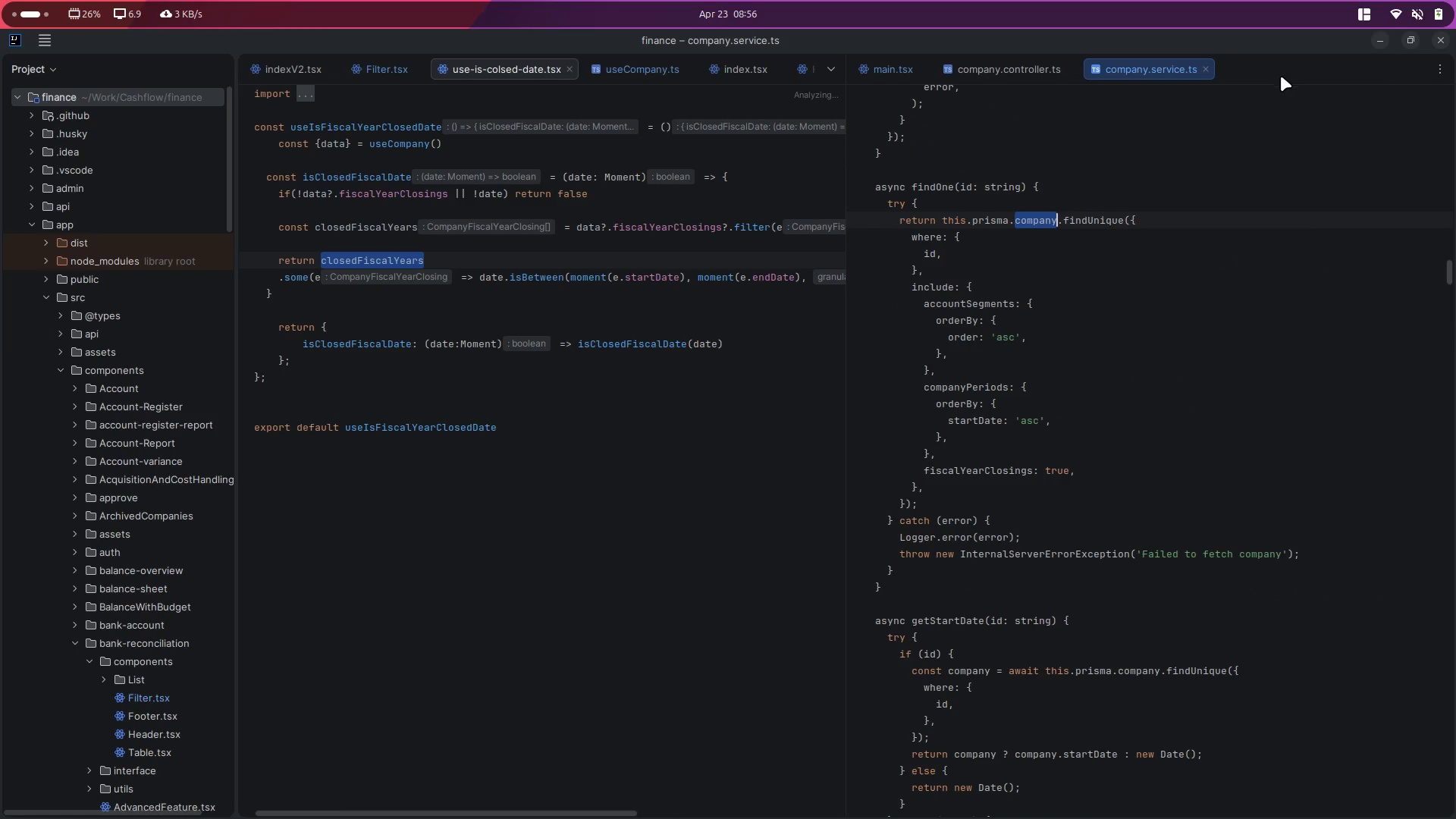 
mouse_move([1187, 68])
 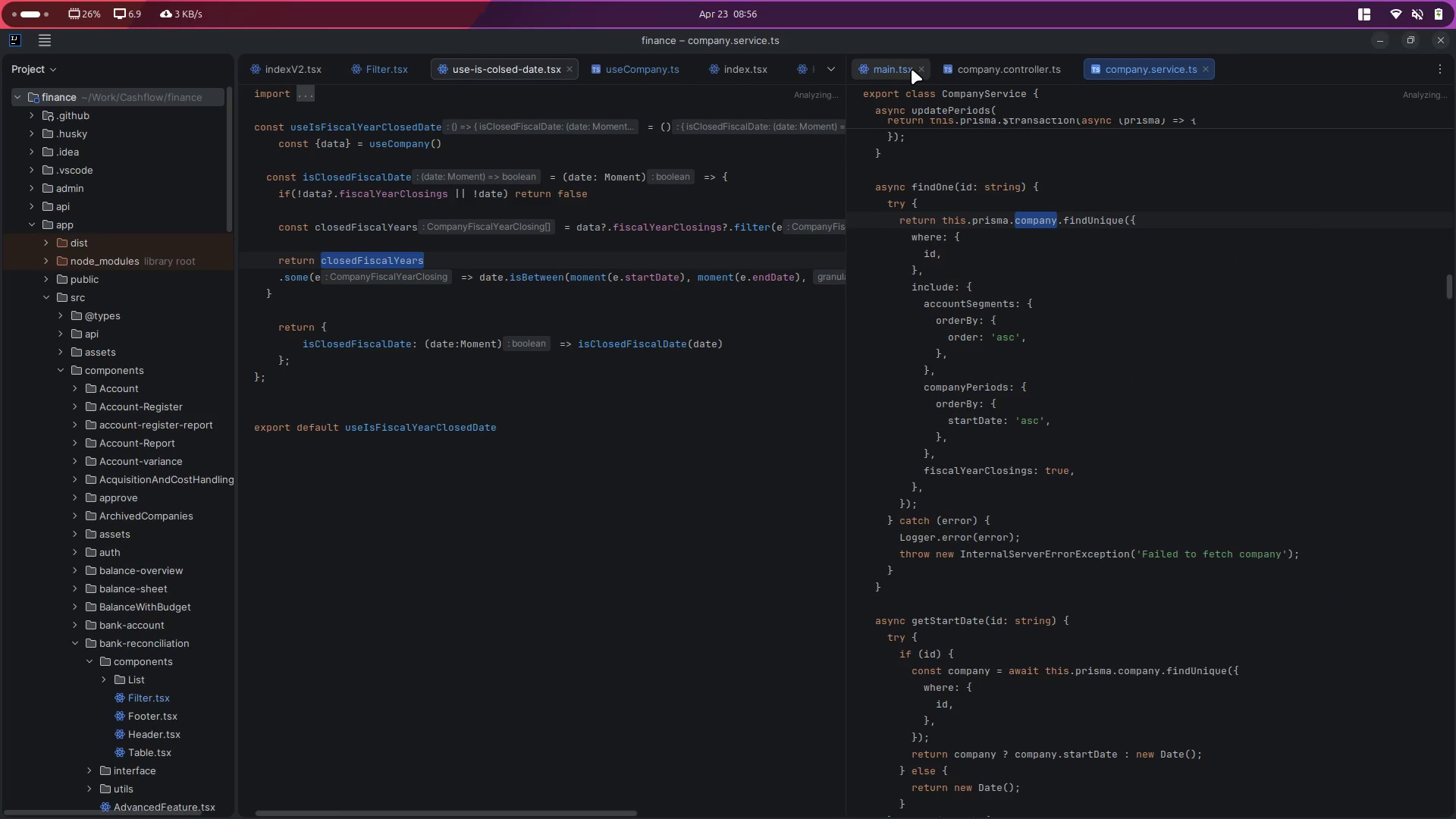 
left_click([923, 64])
 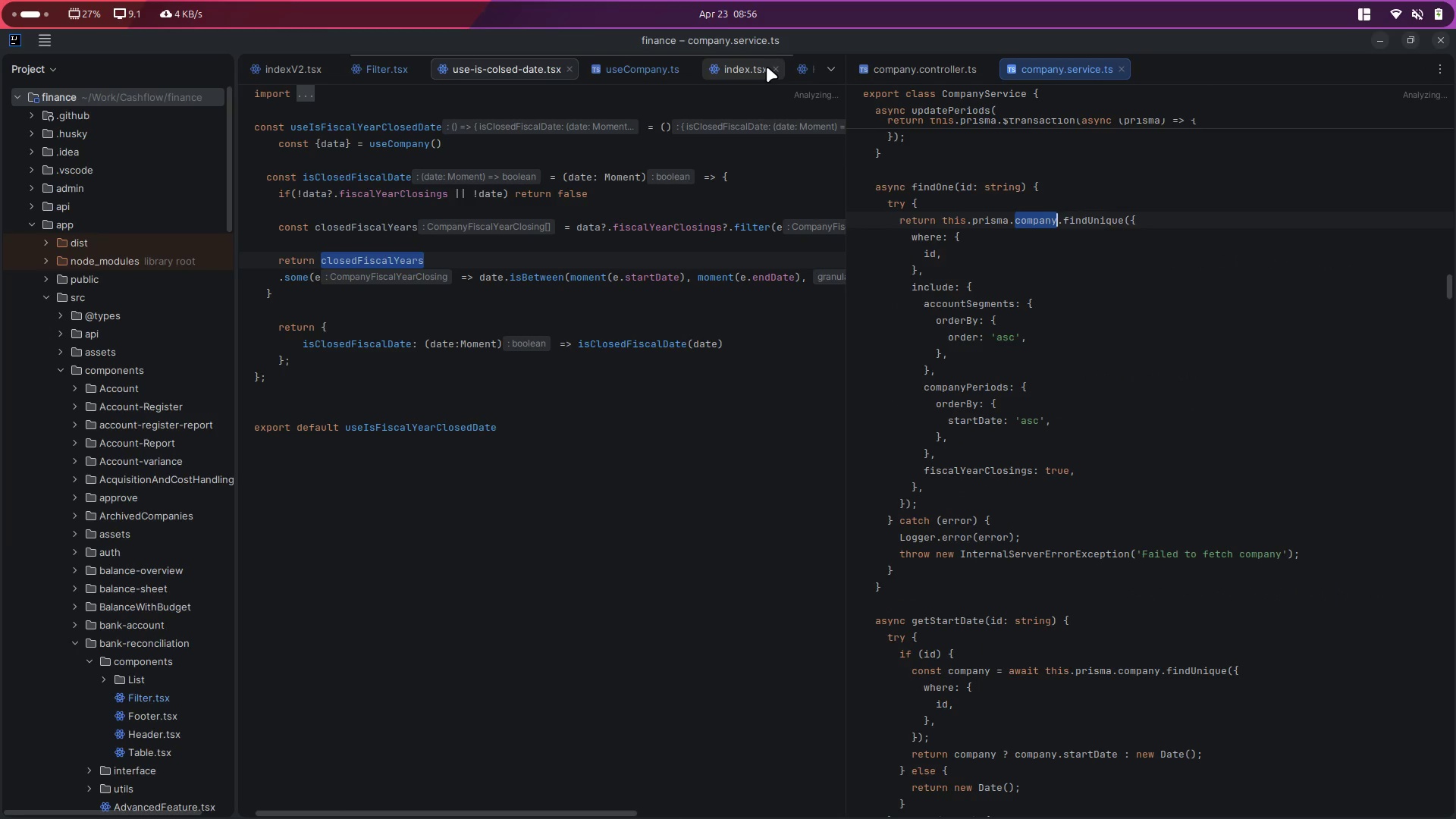 
scroll: coordinate [766, 67], scroll_direction: down, amount: 7.0
 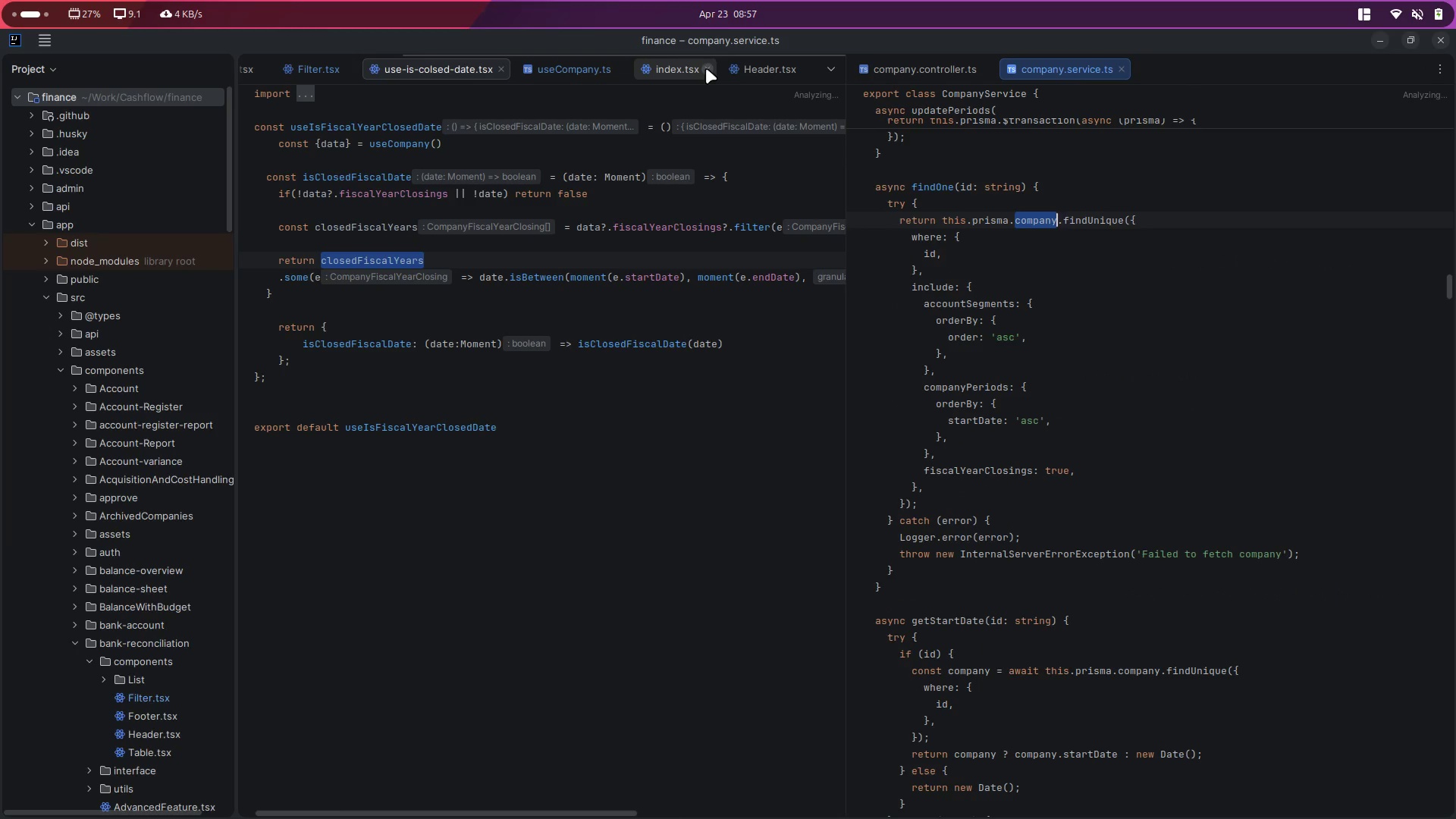 
left_click([671, 71])
 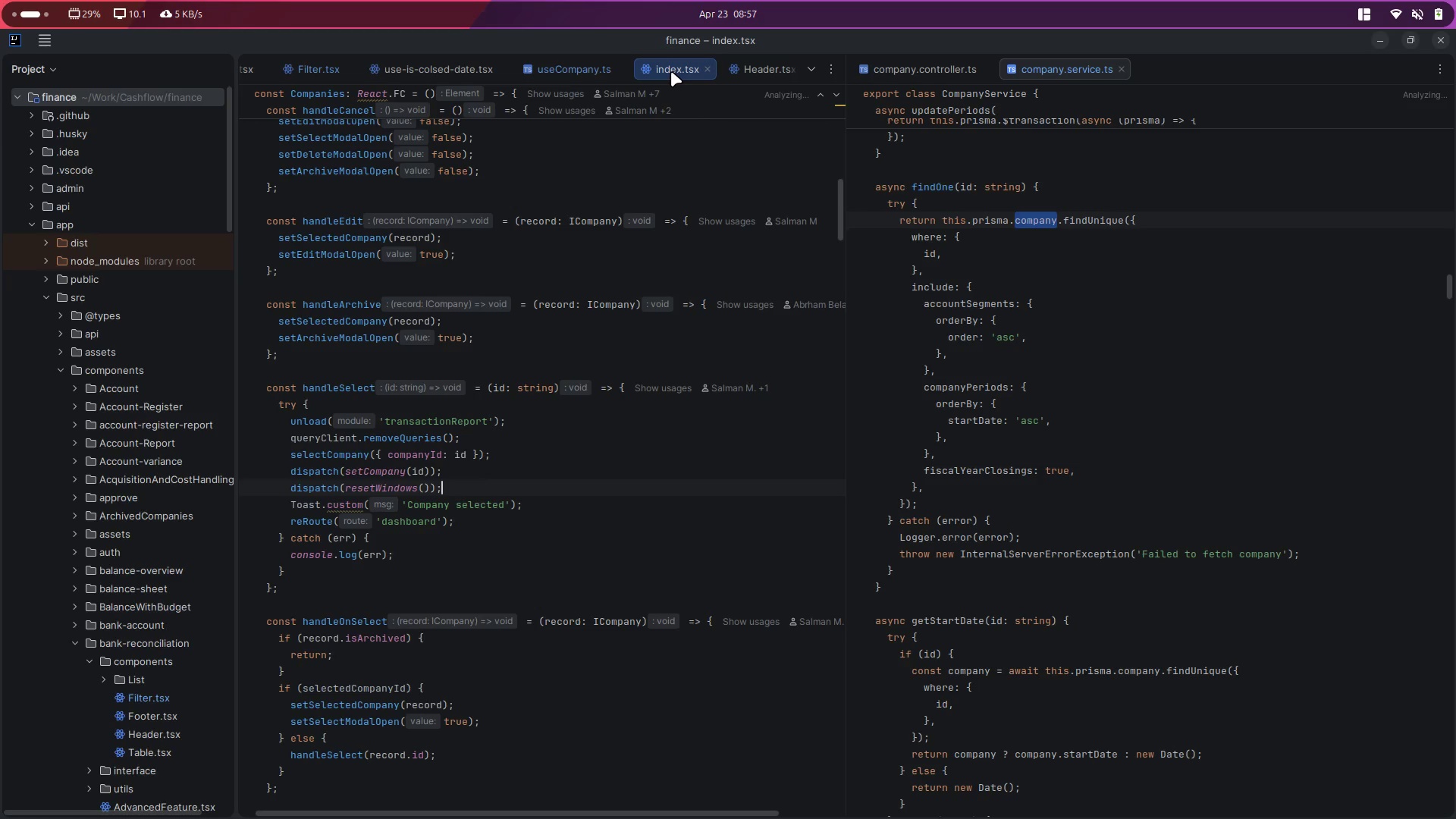 
mouse_move([723, 67])
 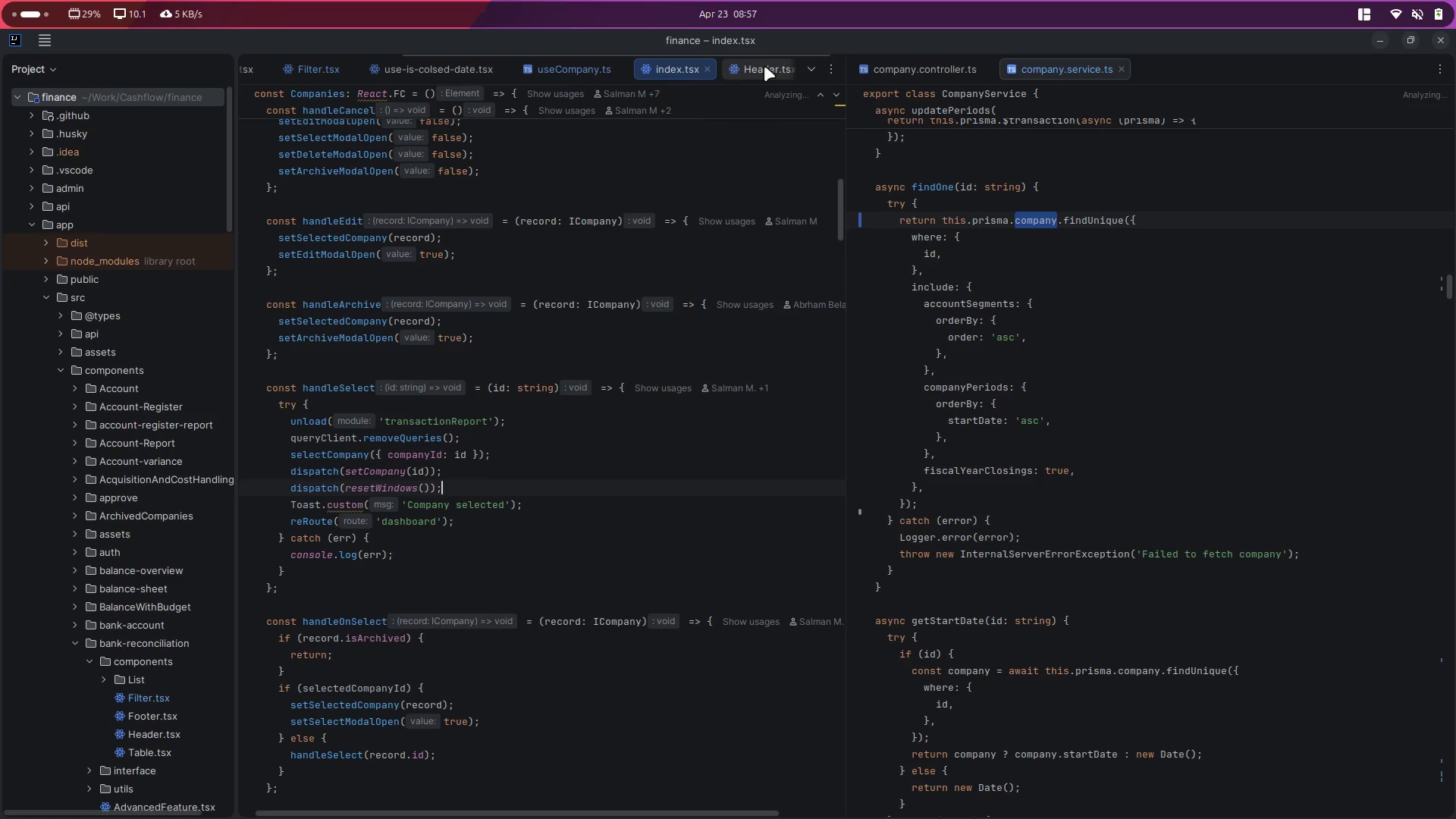 
left_click([764, 66])
 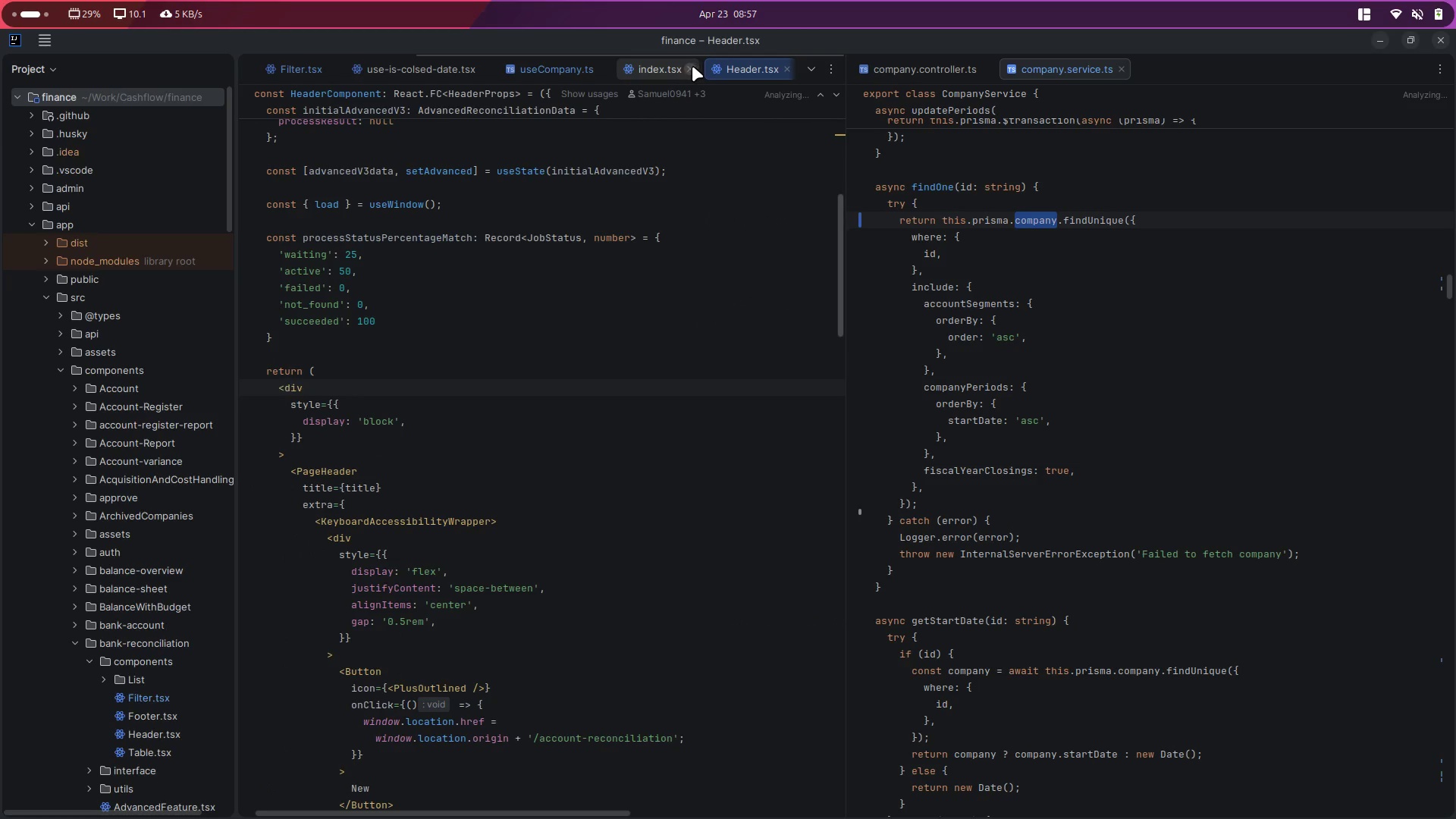 
left_click([691, 70])
 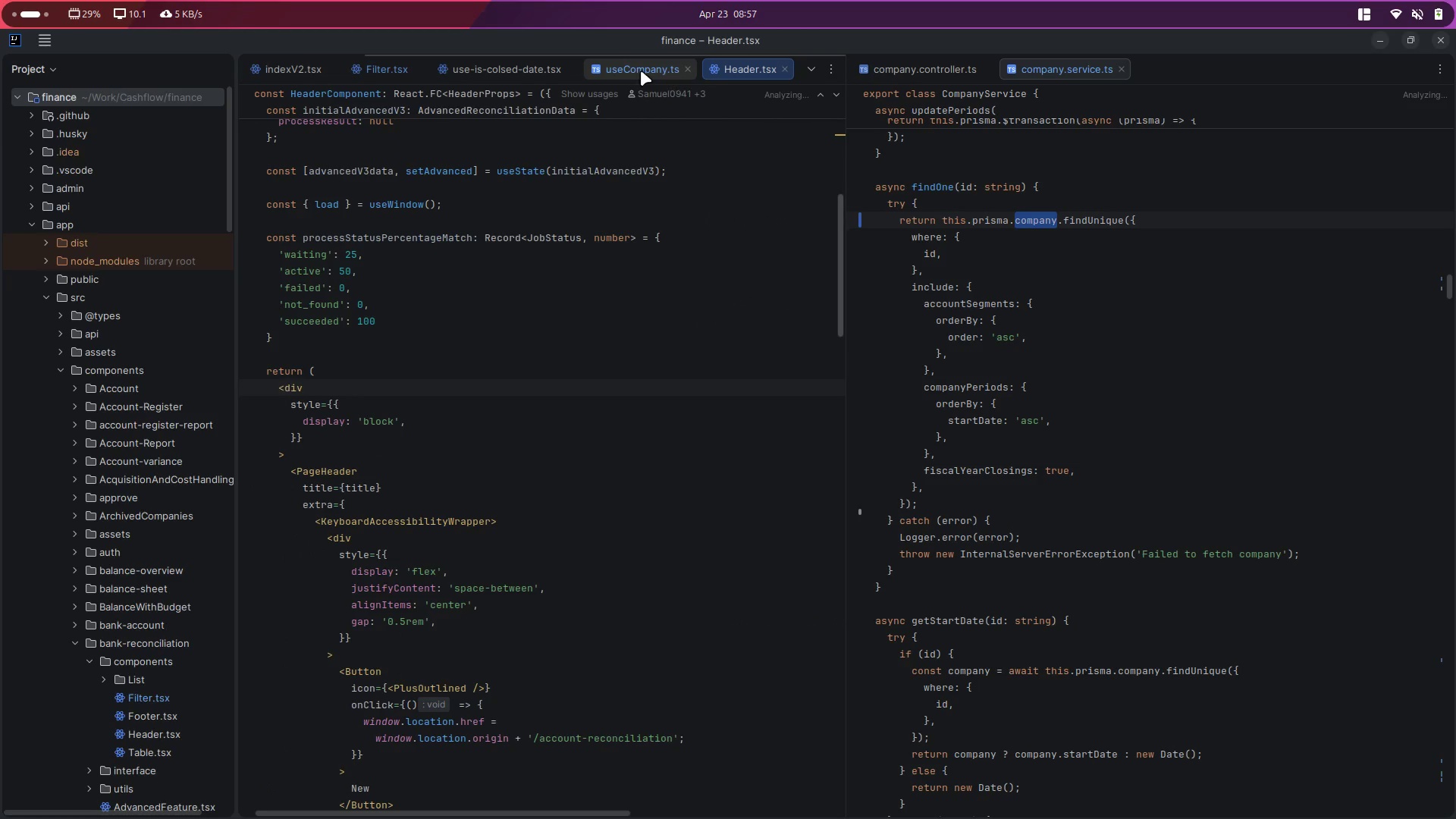 
left_click([640, 70])
 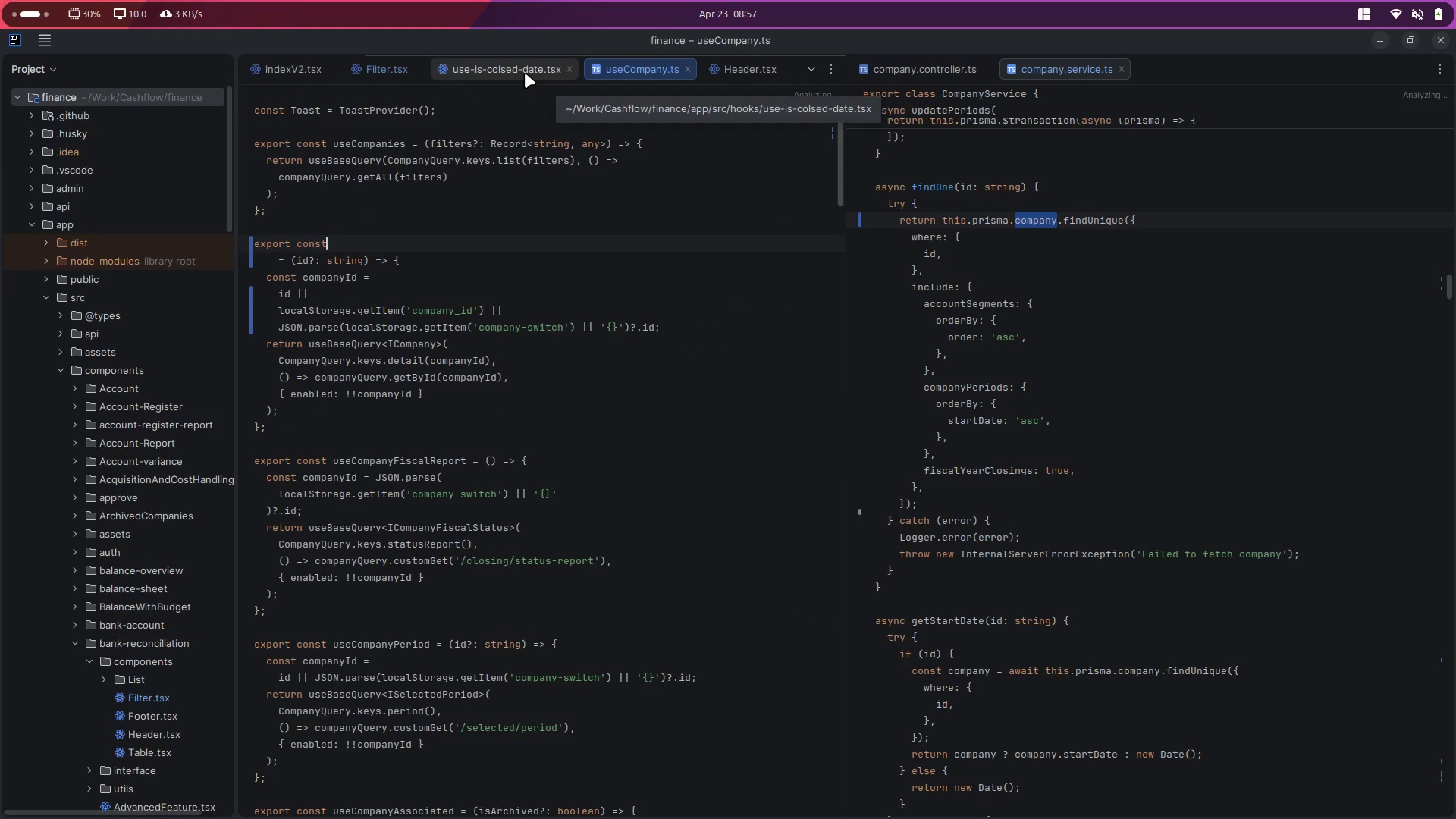 
mouse_move([518, 89])
 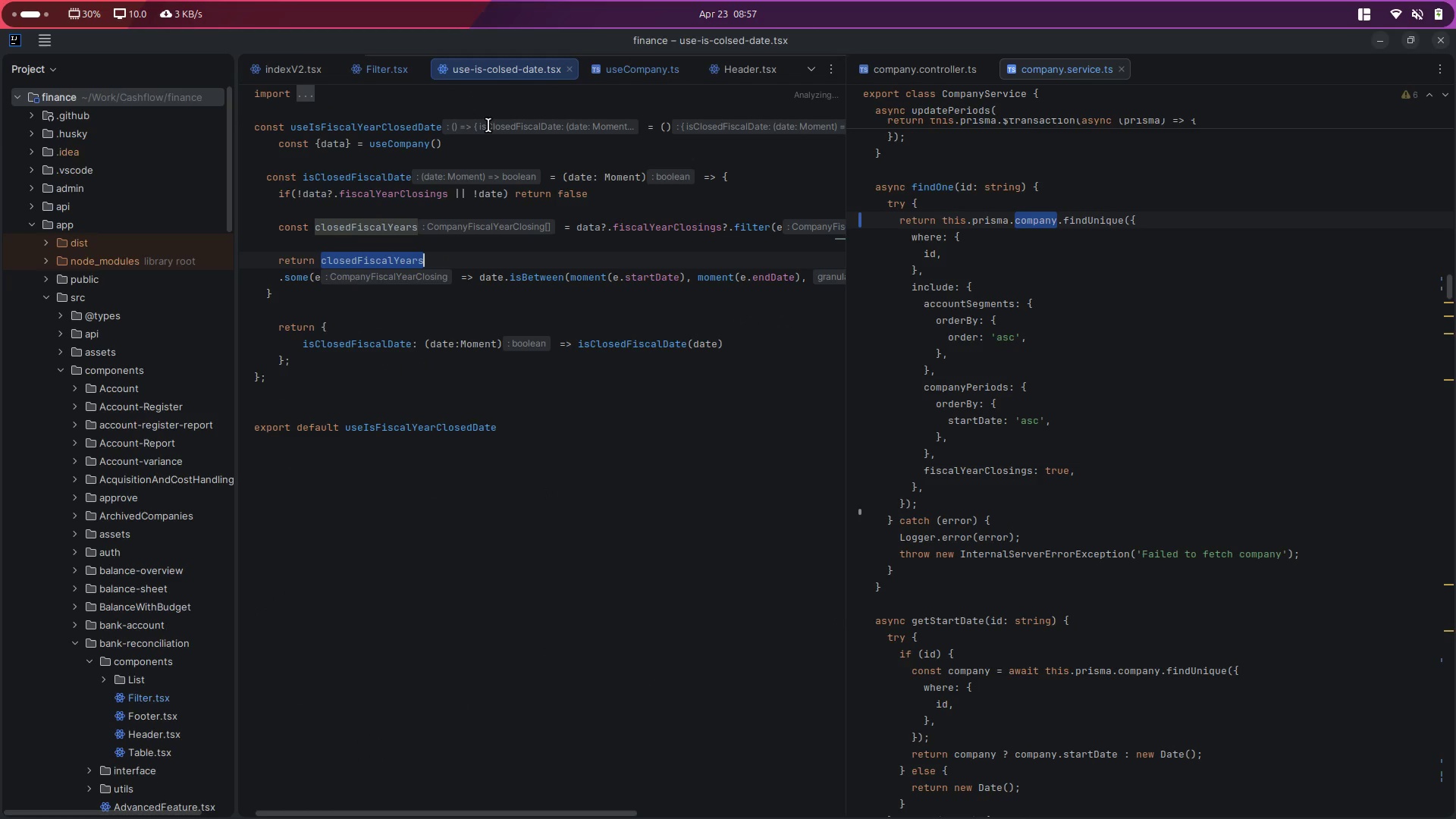 
scroll: coordinate [488, 127], scroll_direction: up, amount: 3.0
 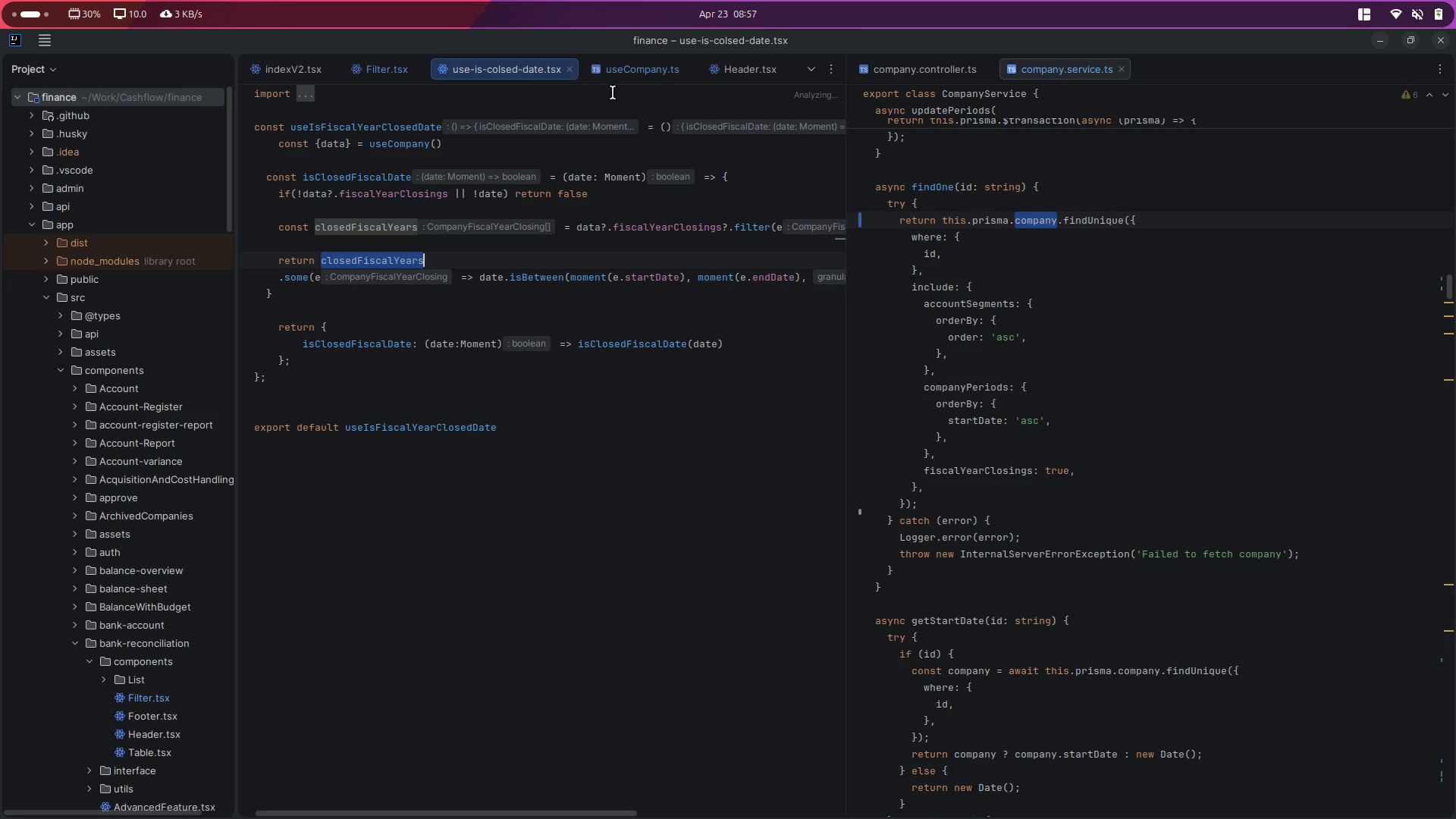 
left_click([640, 78])
 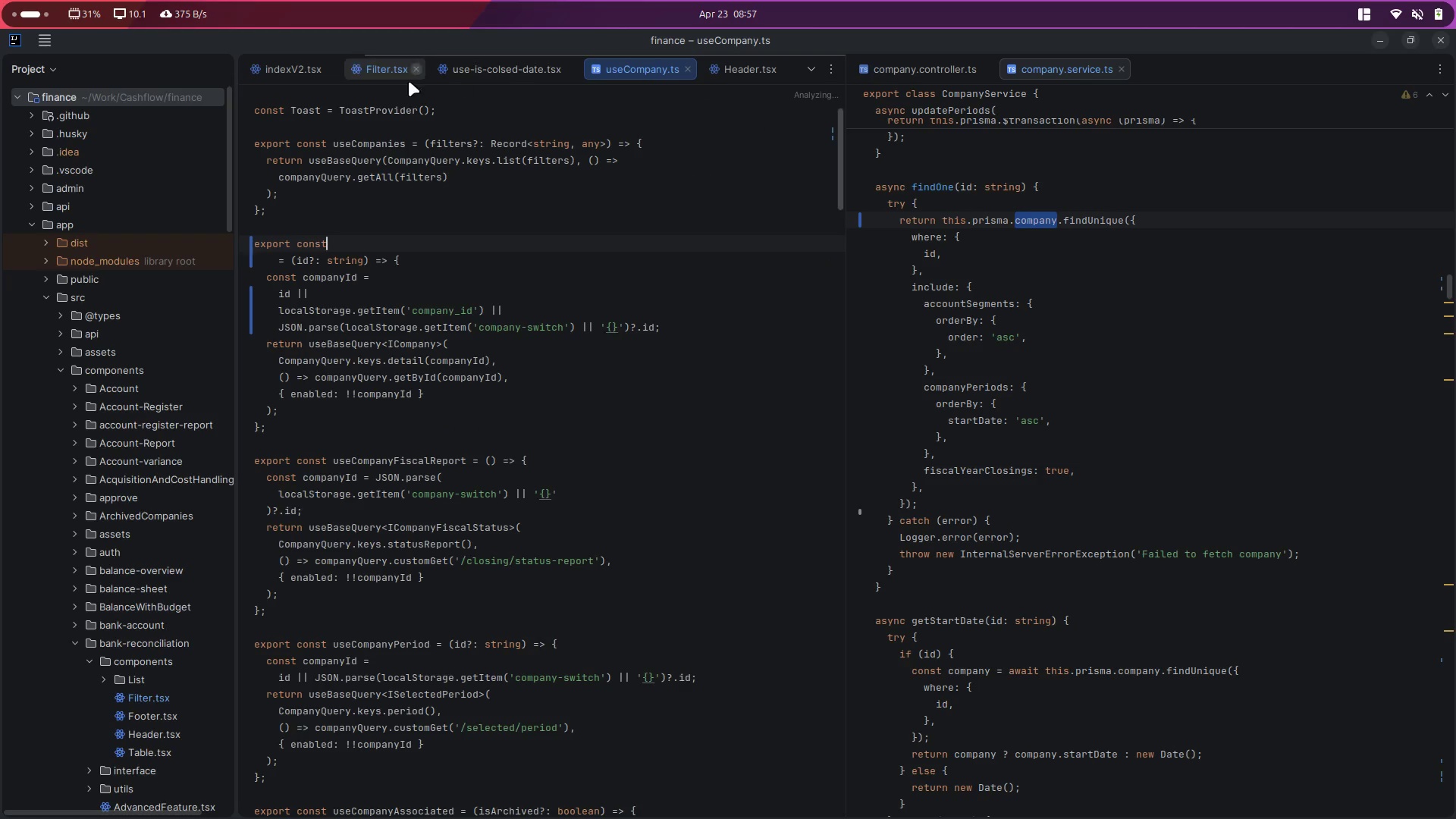 
left_click([391, 72])
 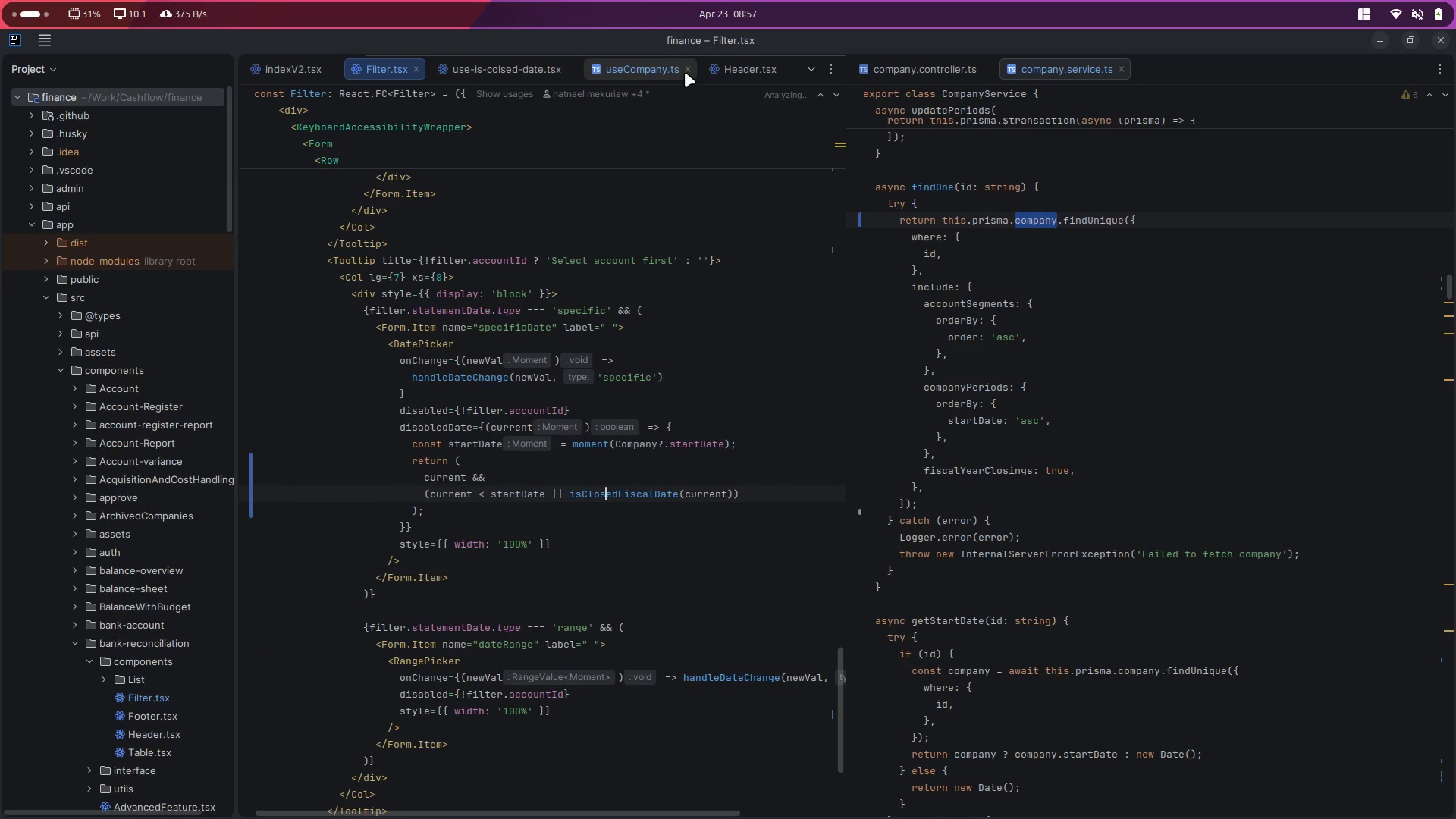 
left_click([759, 64])
 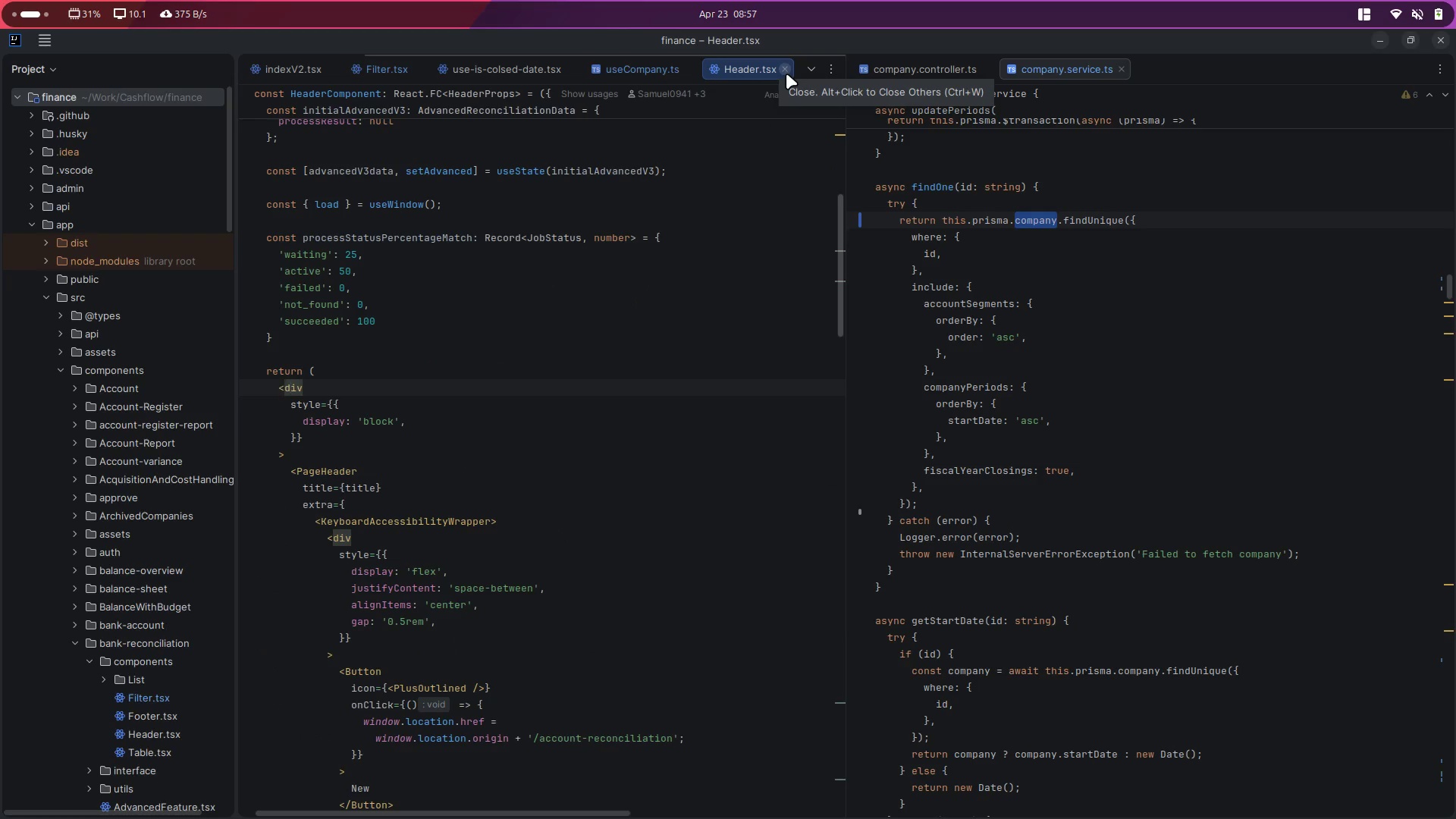 
scroll: coordinate [691, 72], scroll_direction: down, amount: 3.0
 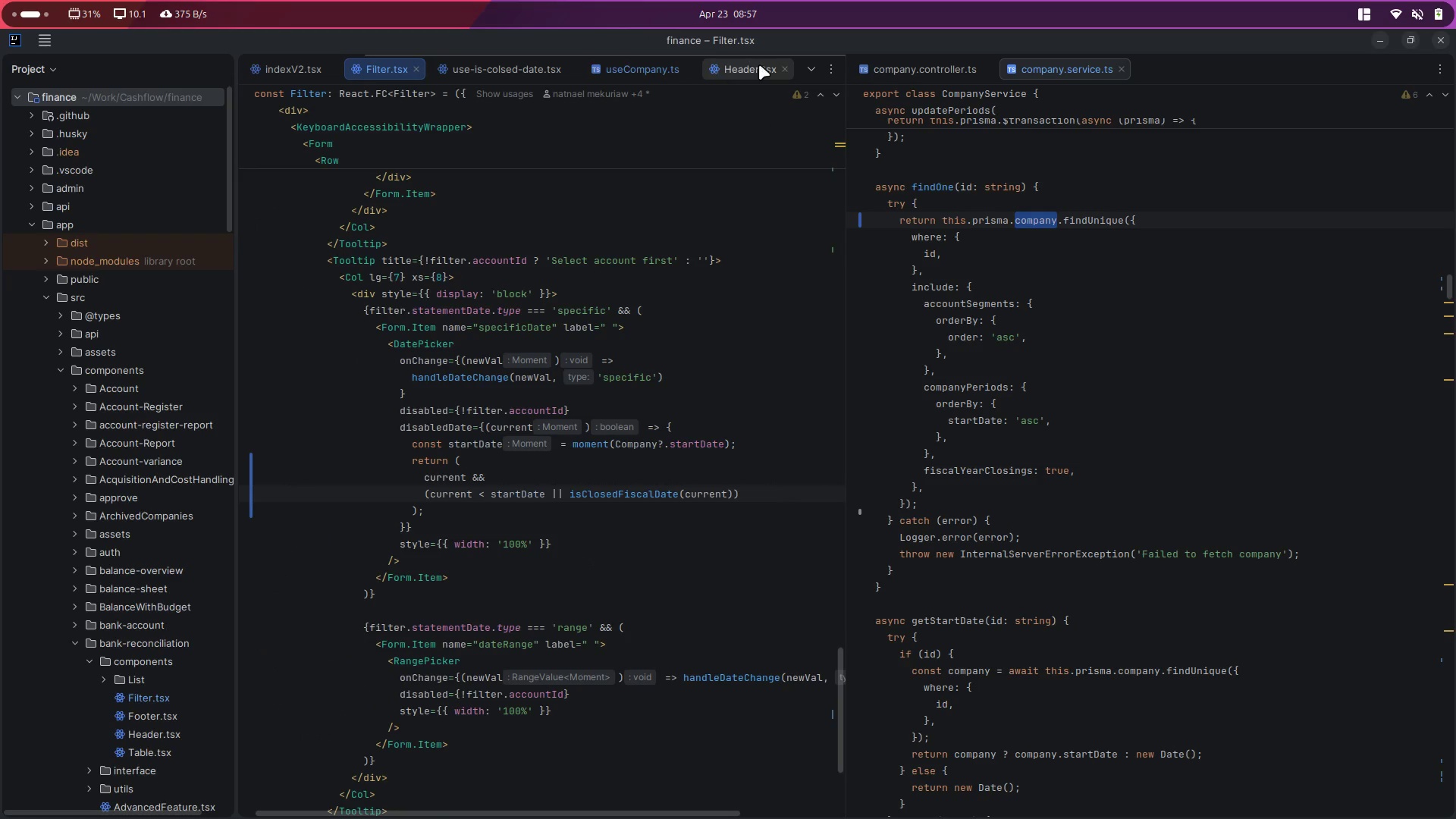 
left_click([786, 74])
 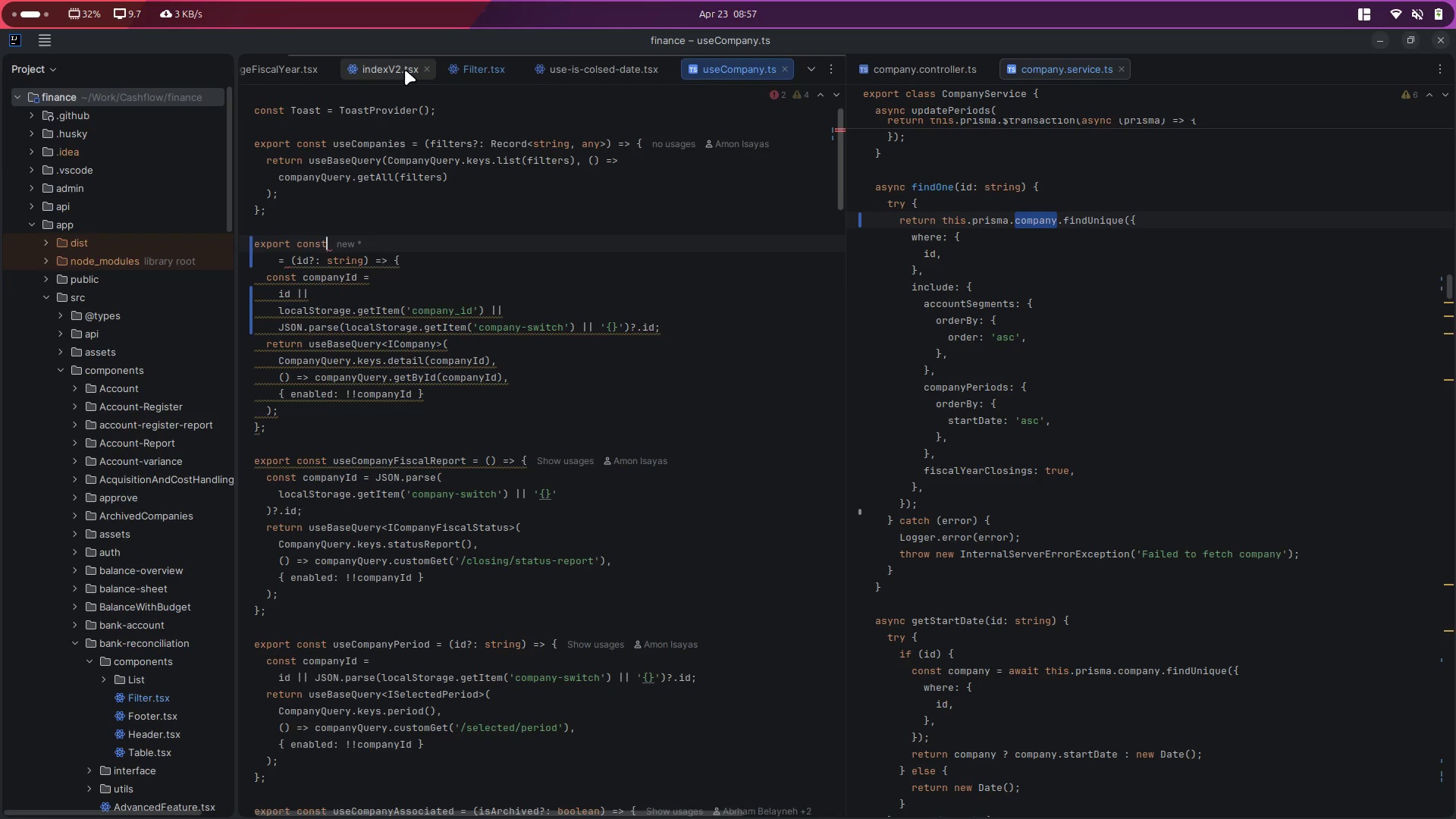 
scroll: coordinate [291, 72], scroll_direction: up, amount: 3.0
 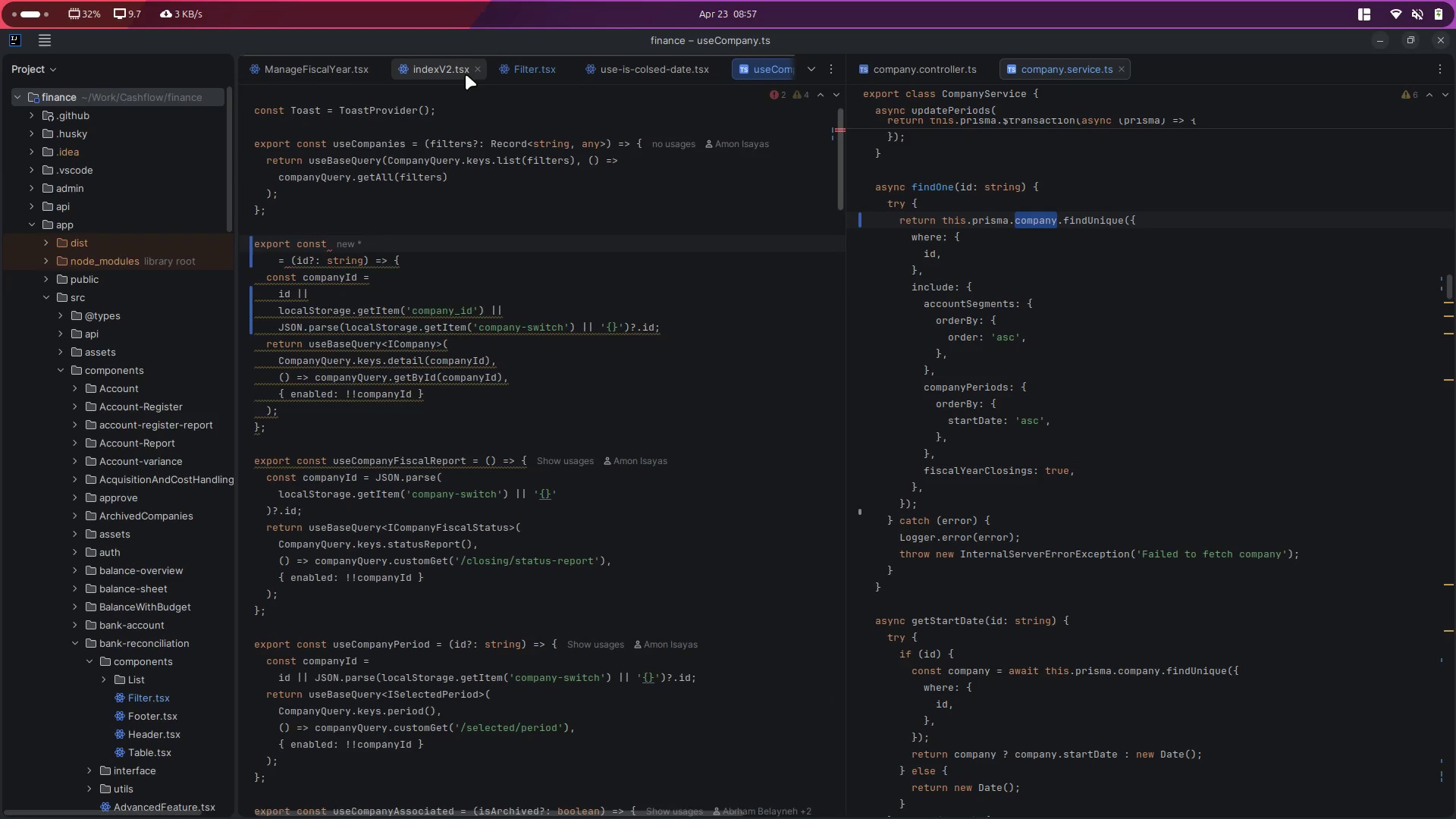 
left_click([435, 71])
 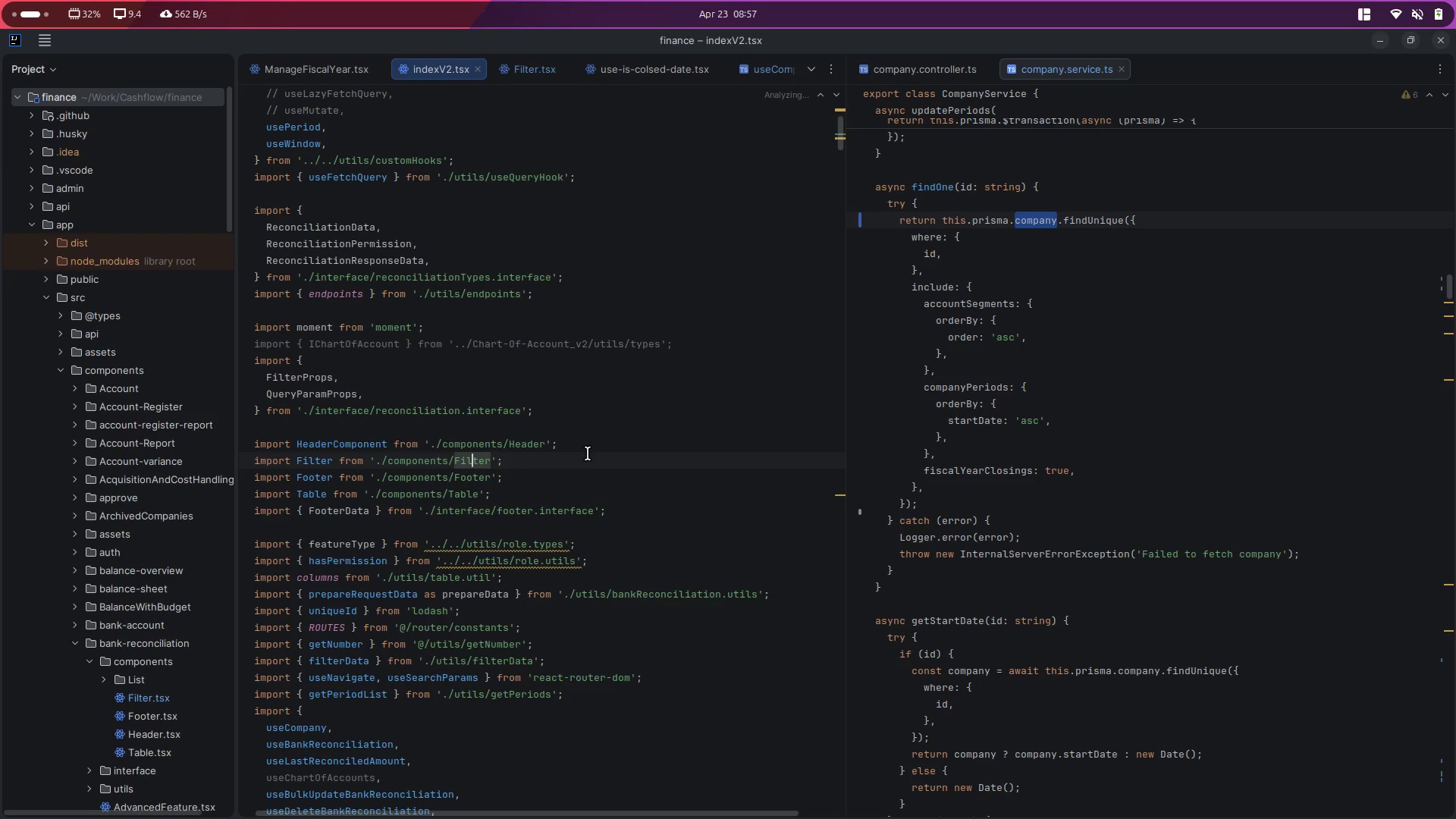 
scroll: coordinate [588, 465], scroll_direction: down, amount: 35.0
 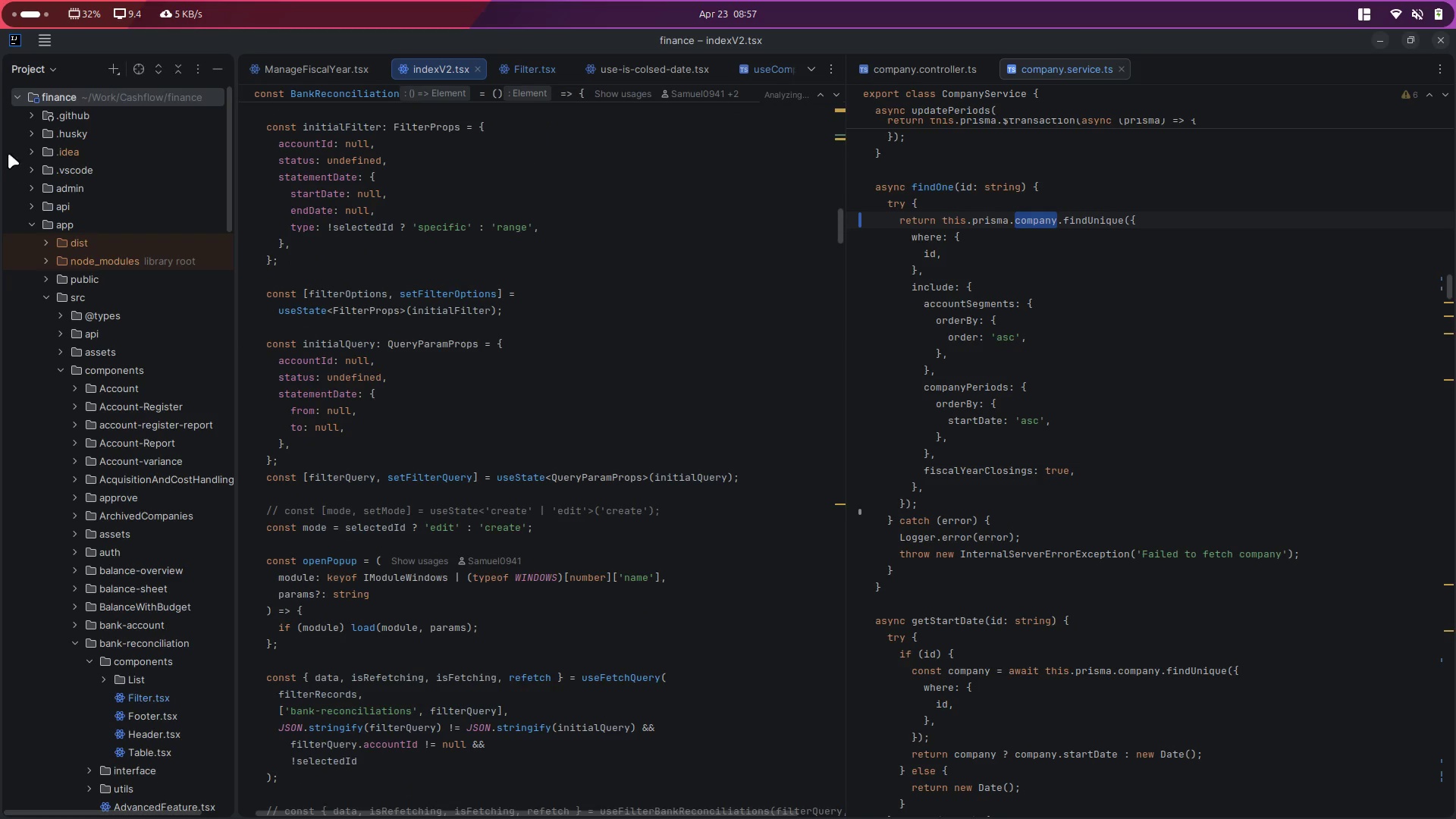 
left_click([573, 278])
 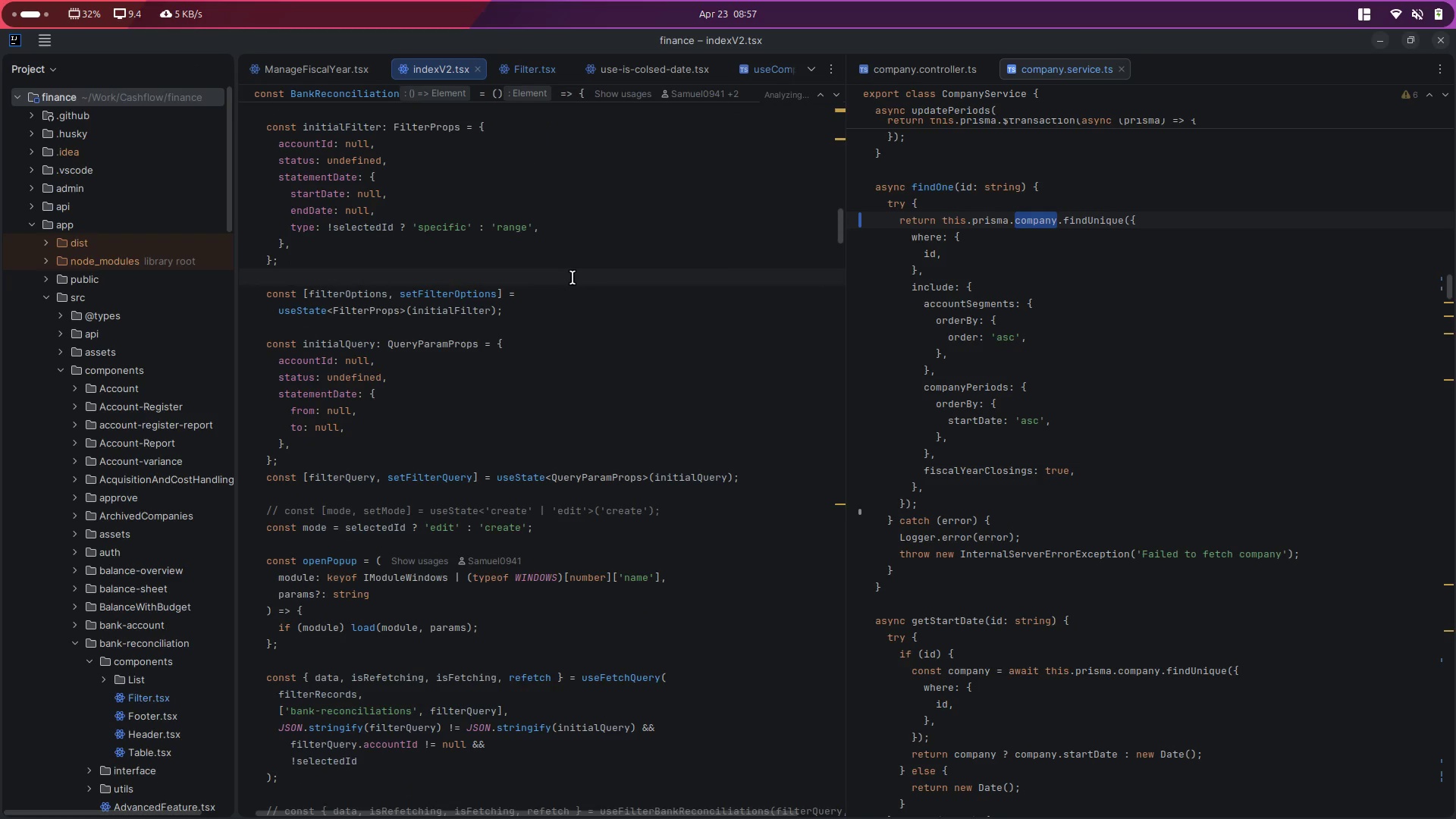 
key(Control+B)
 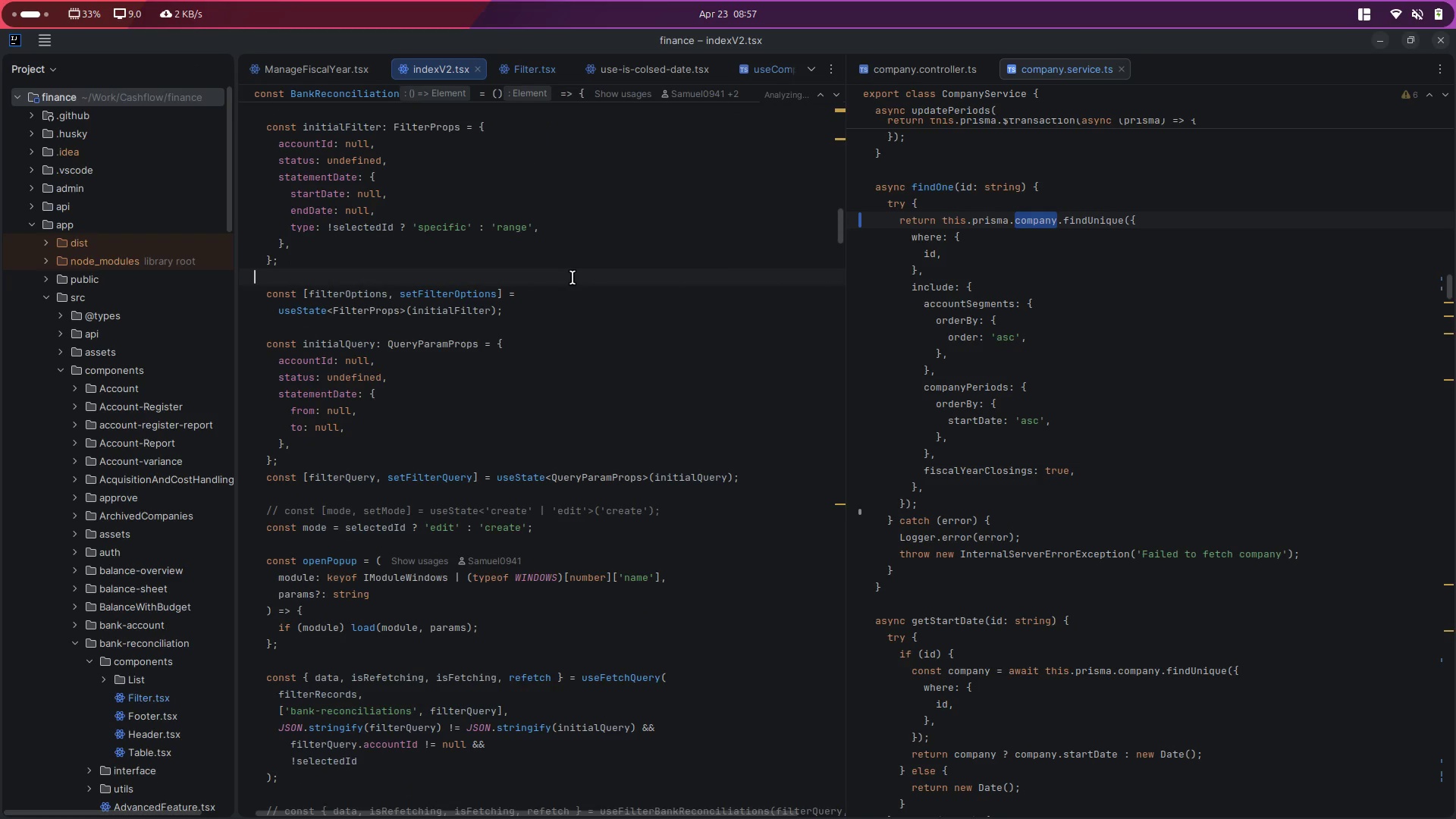 
key(Control+B)
 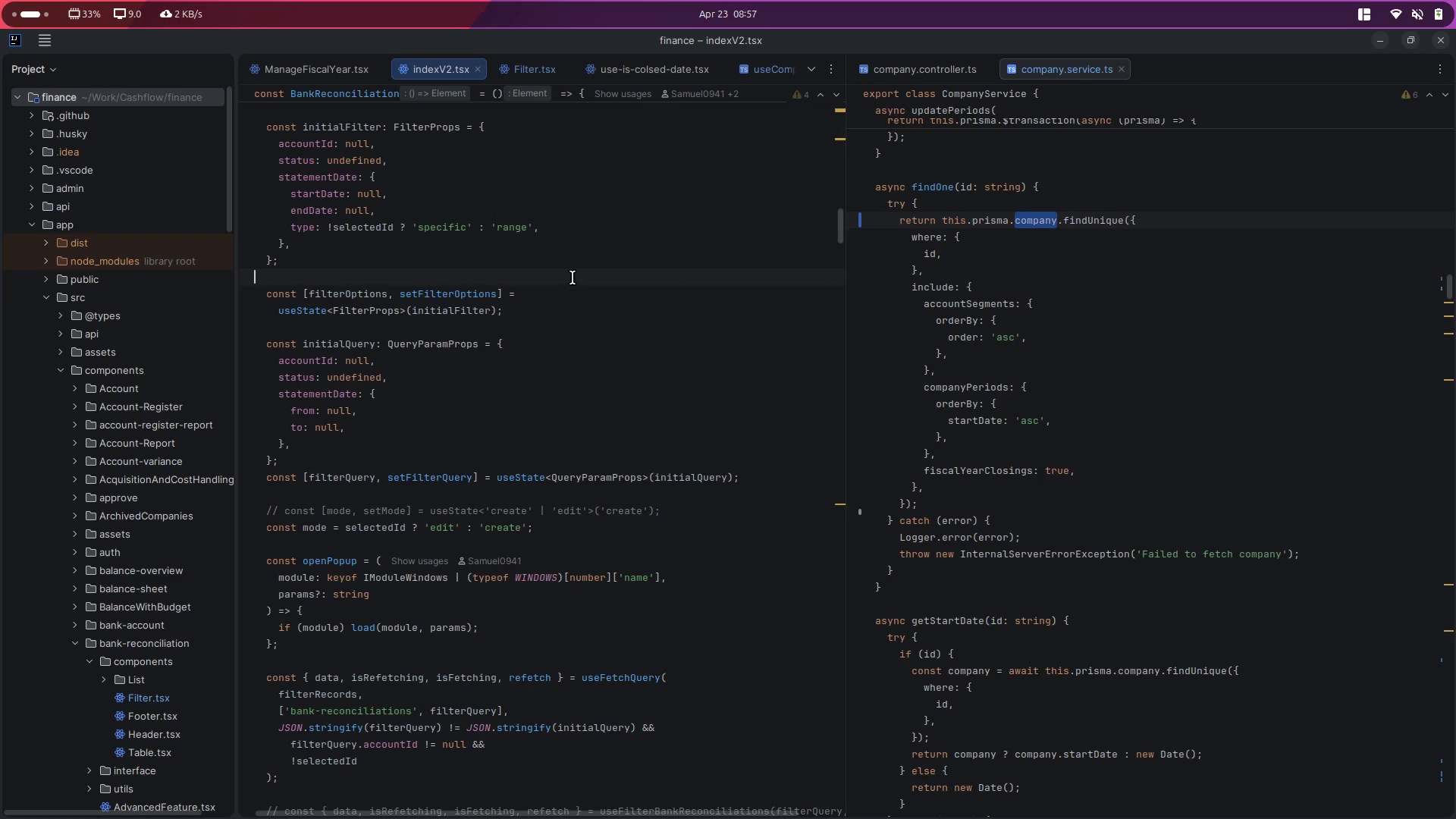 
hold_key(key=CapsLock, duration=0.58)
 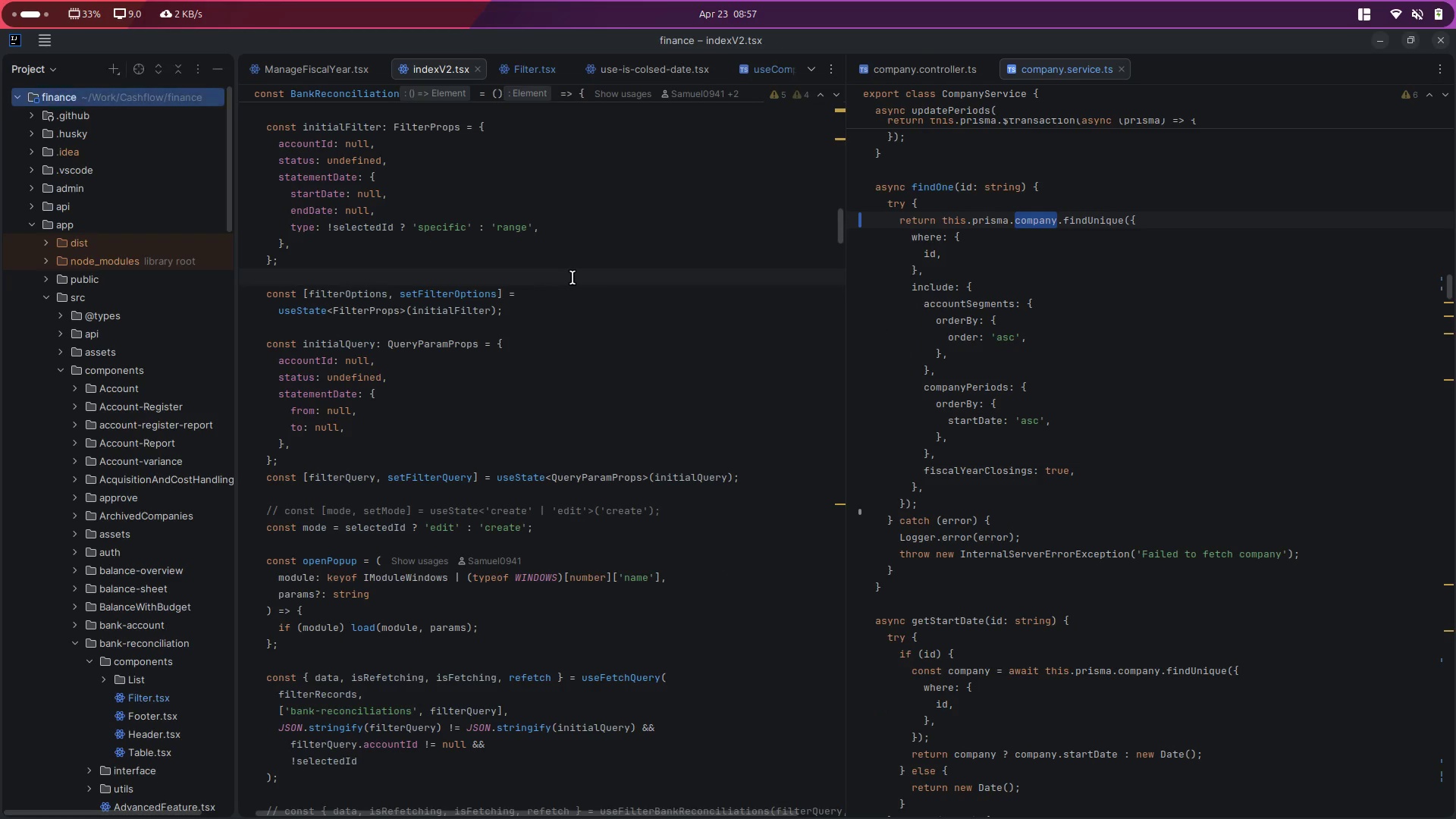 
key(Control+E)
 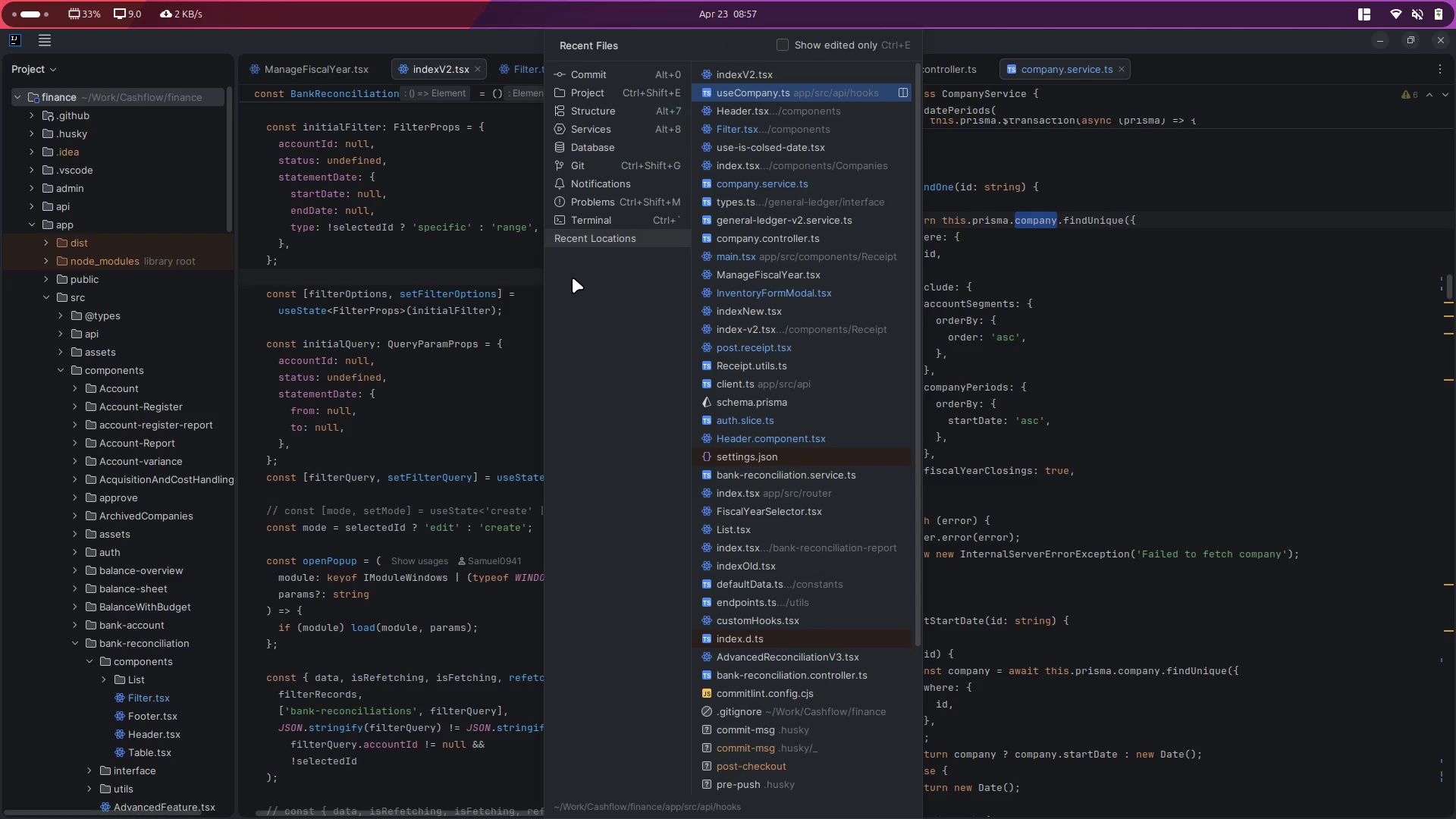 
key(Control+Shift+E)
 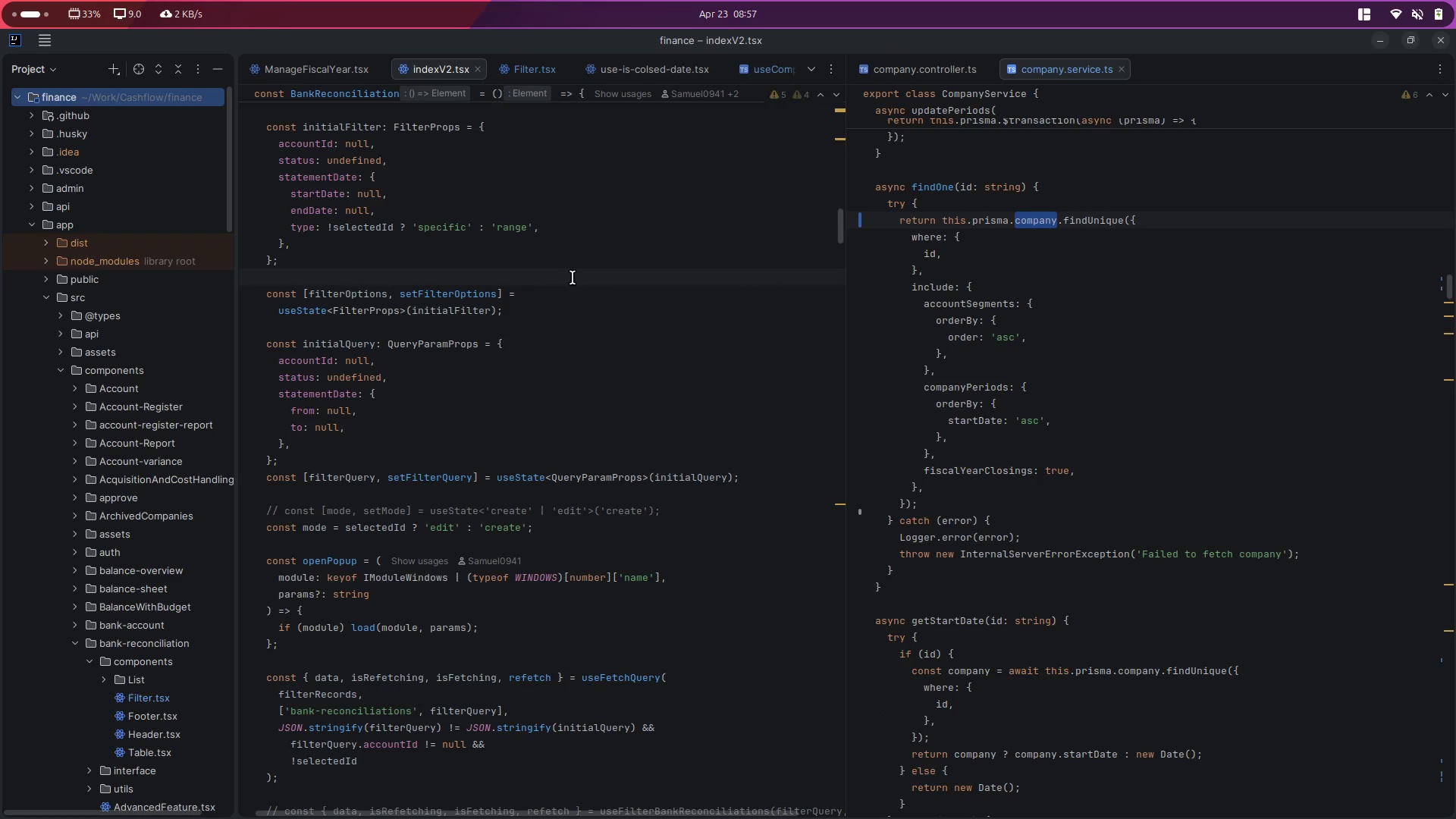 
key(Control+CapsLock)
 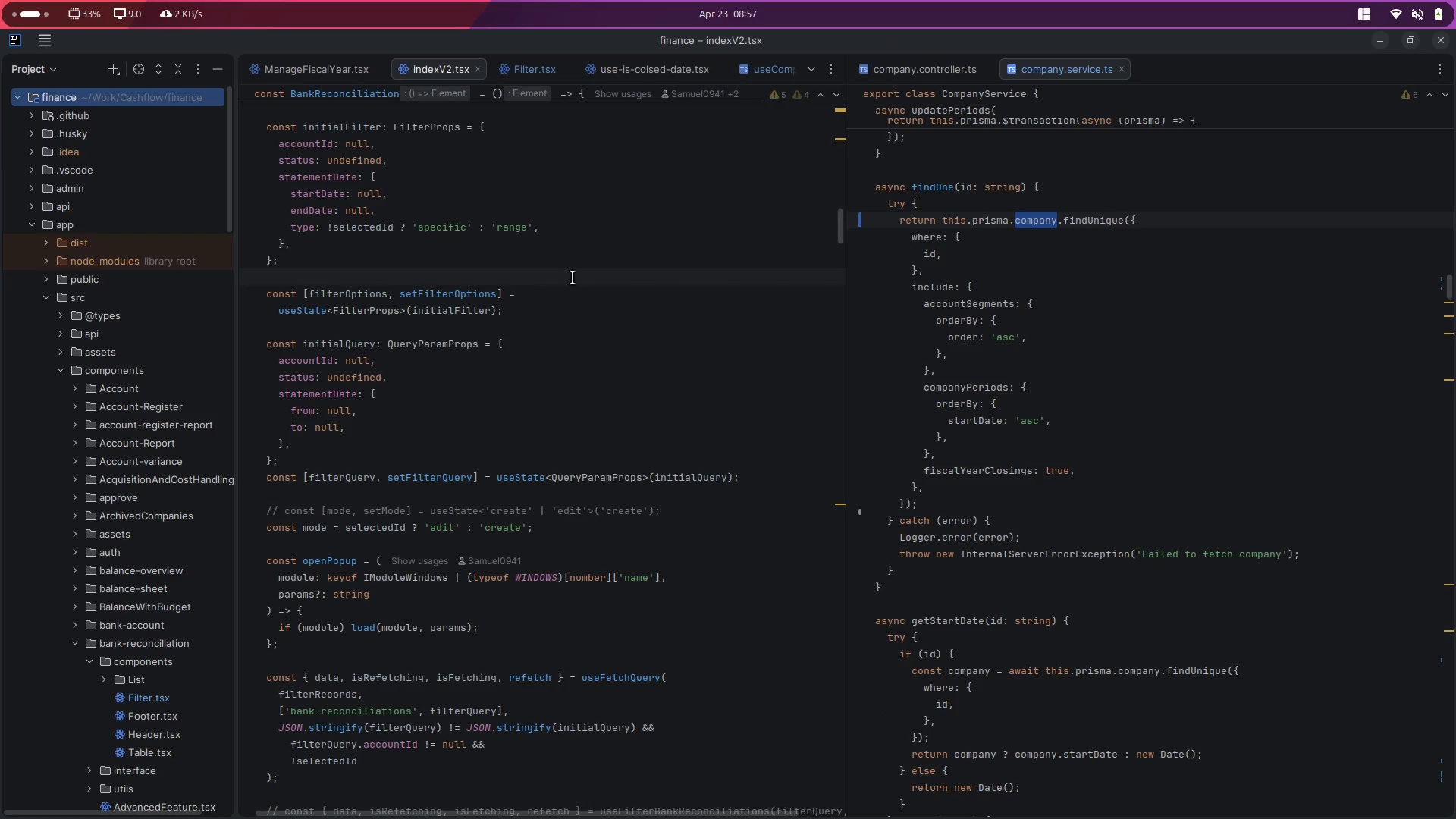 
key(Control+E)
 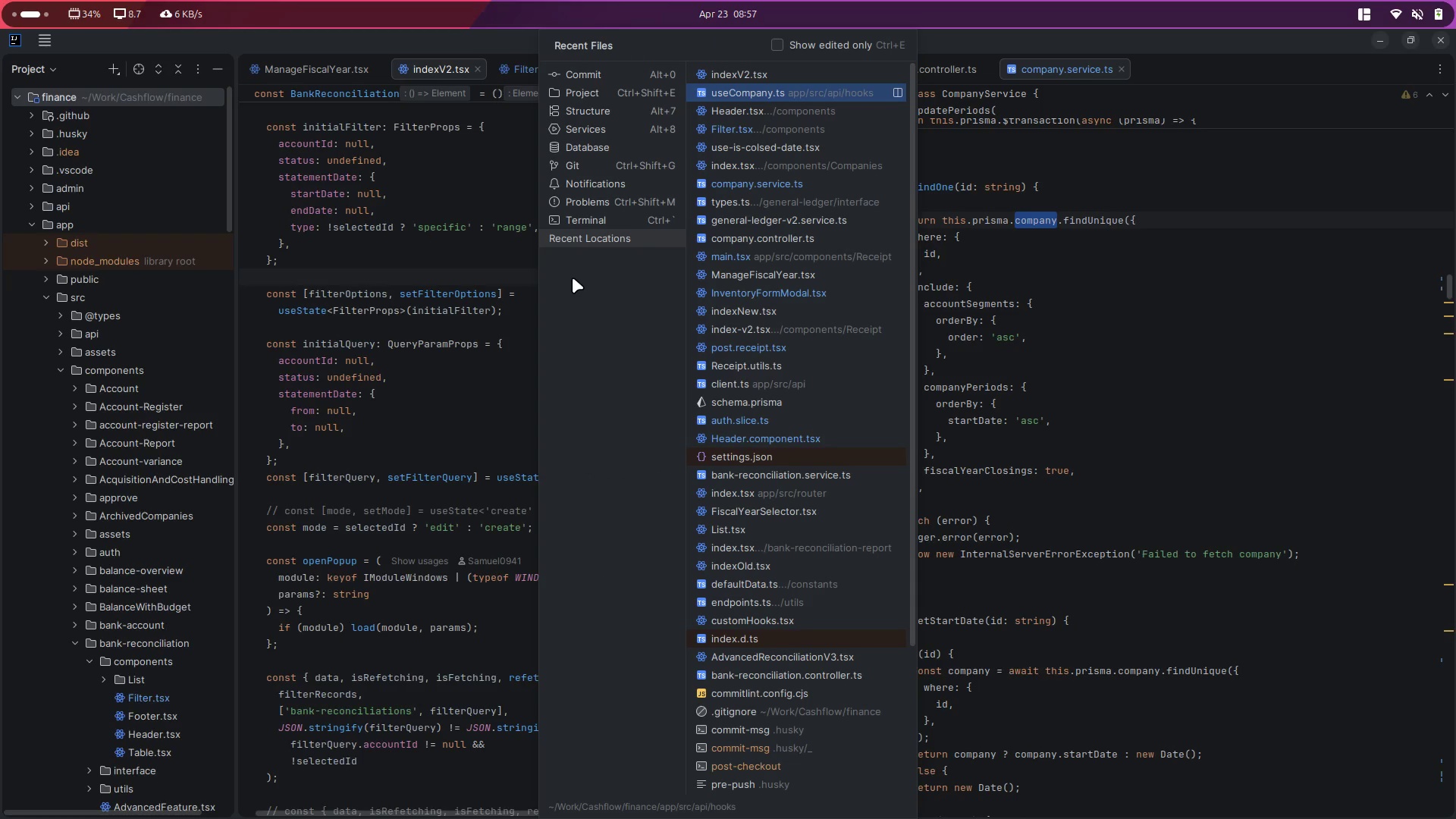 
key(Escape)
 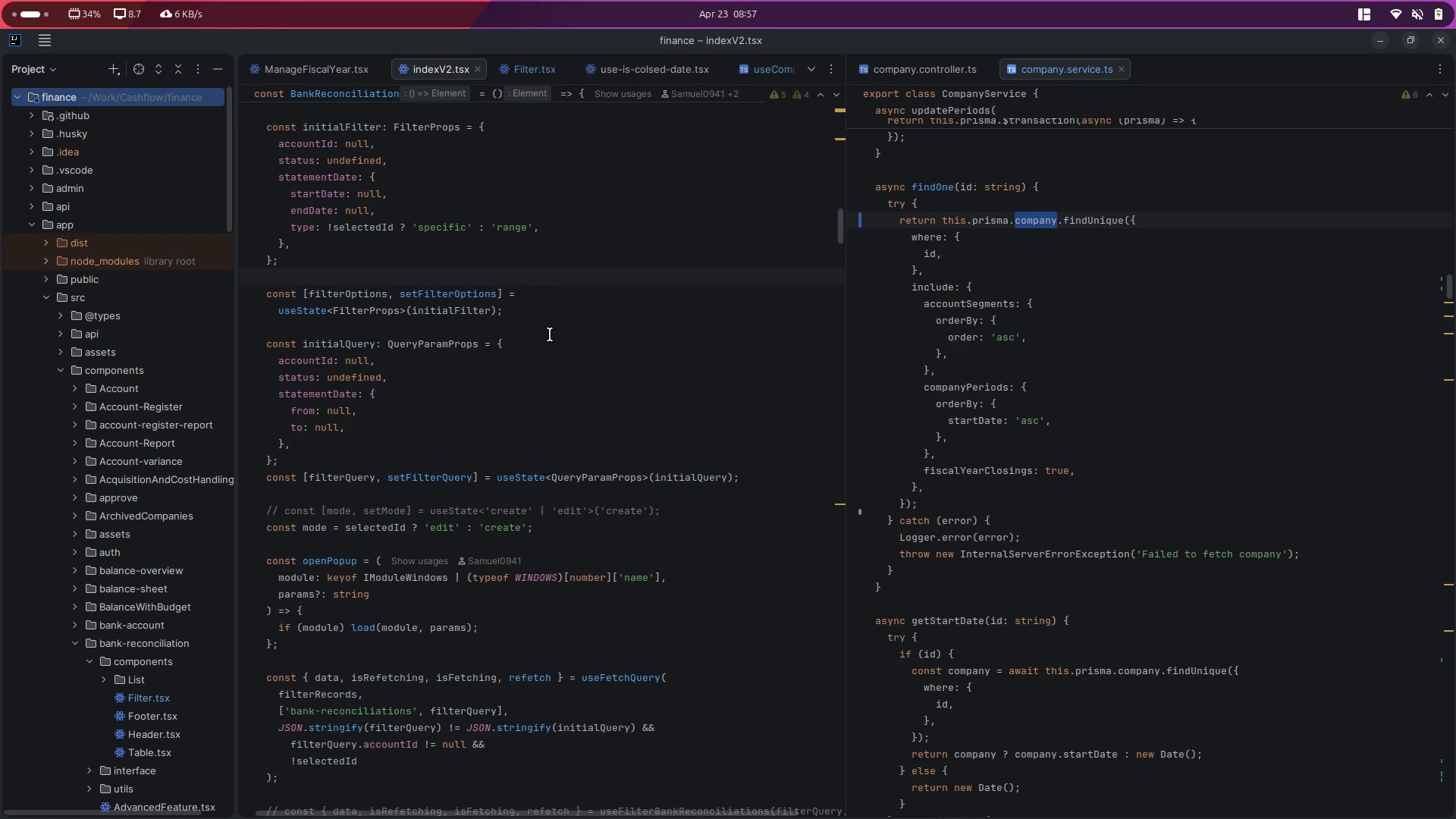 
key(Control+Shift+E)
 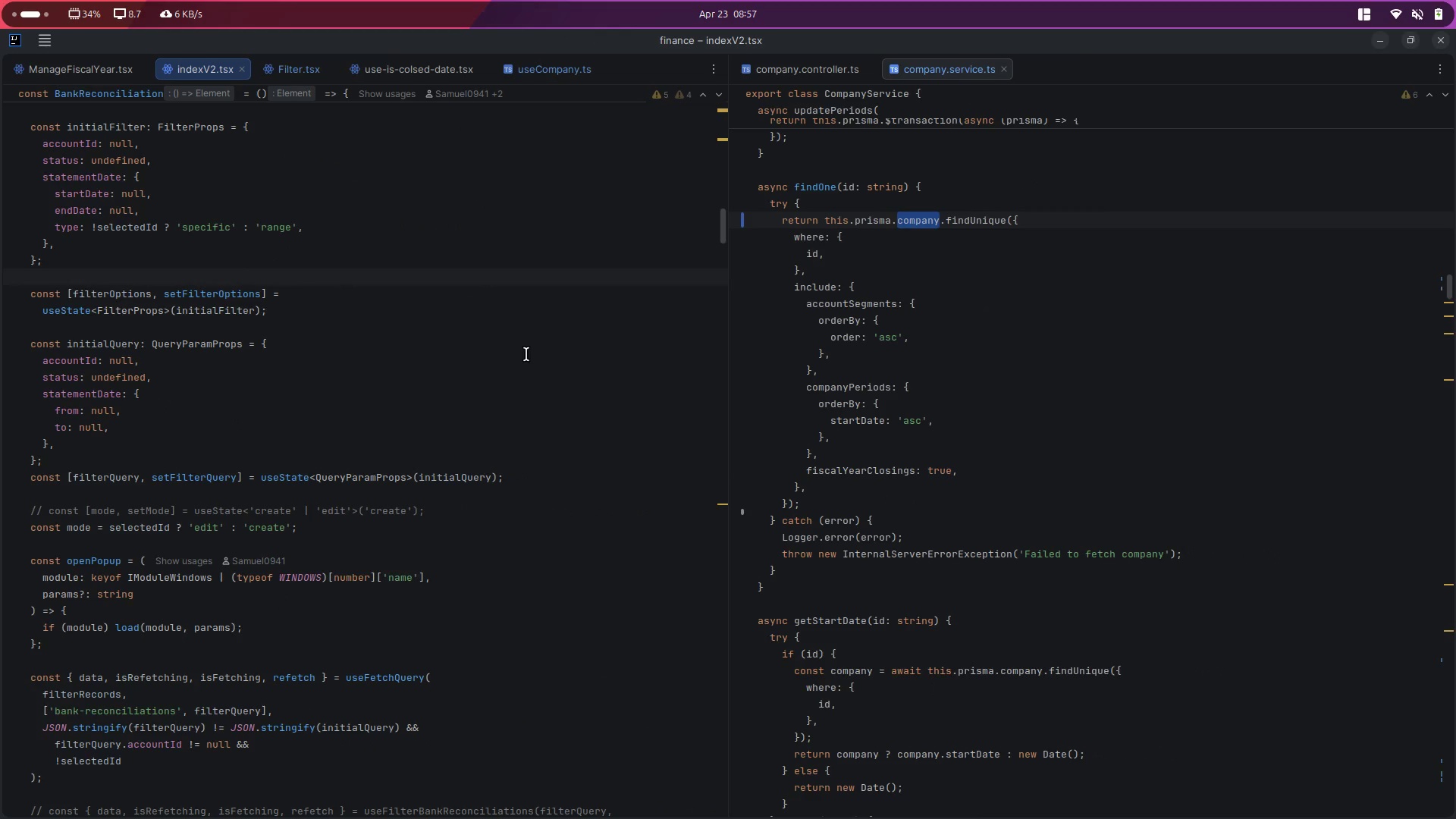 
key(Control+ControlLeft)
 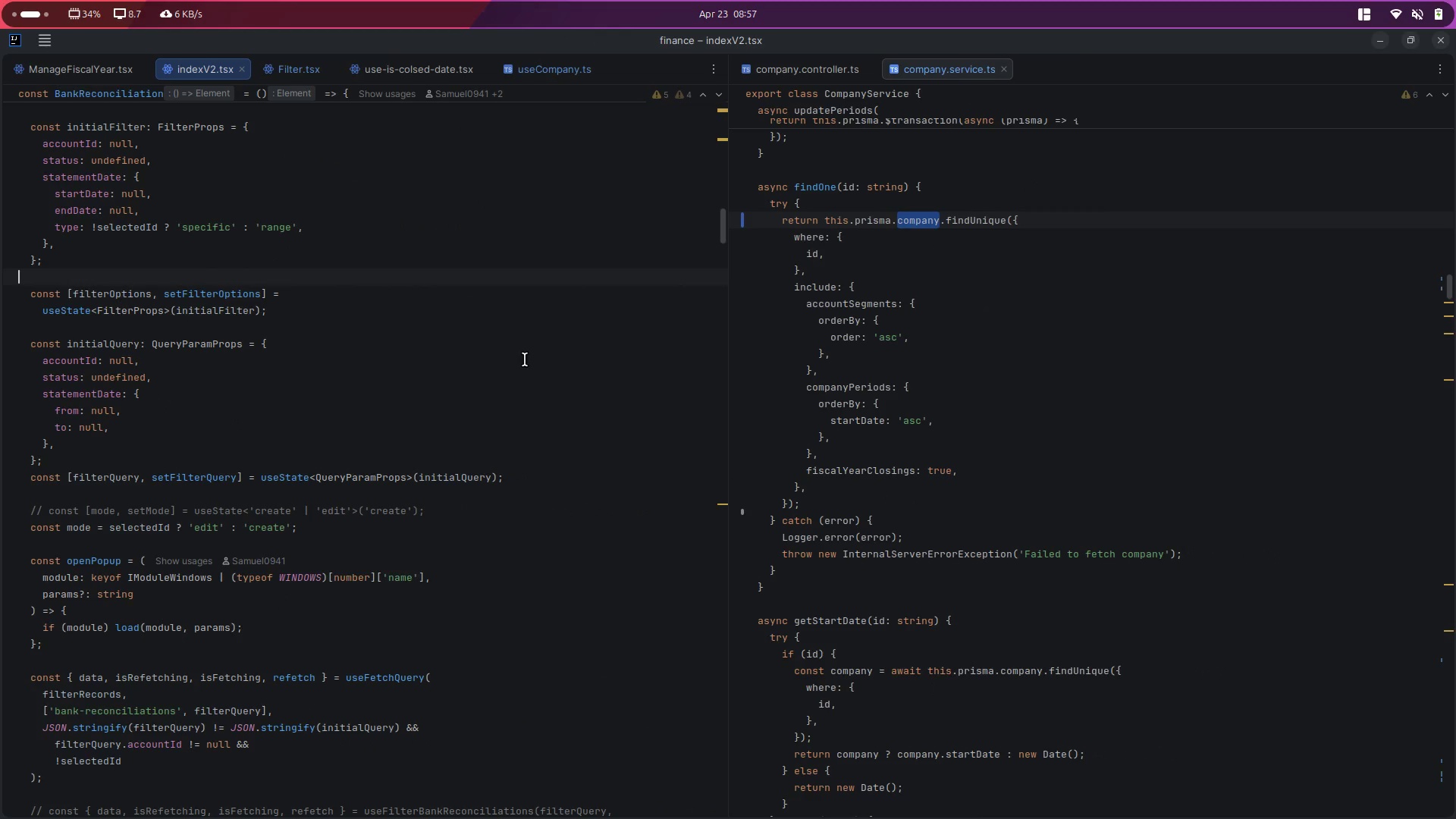 
key(Control+Backquote)
 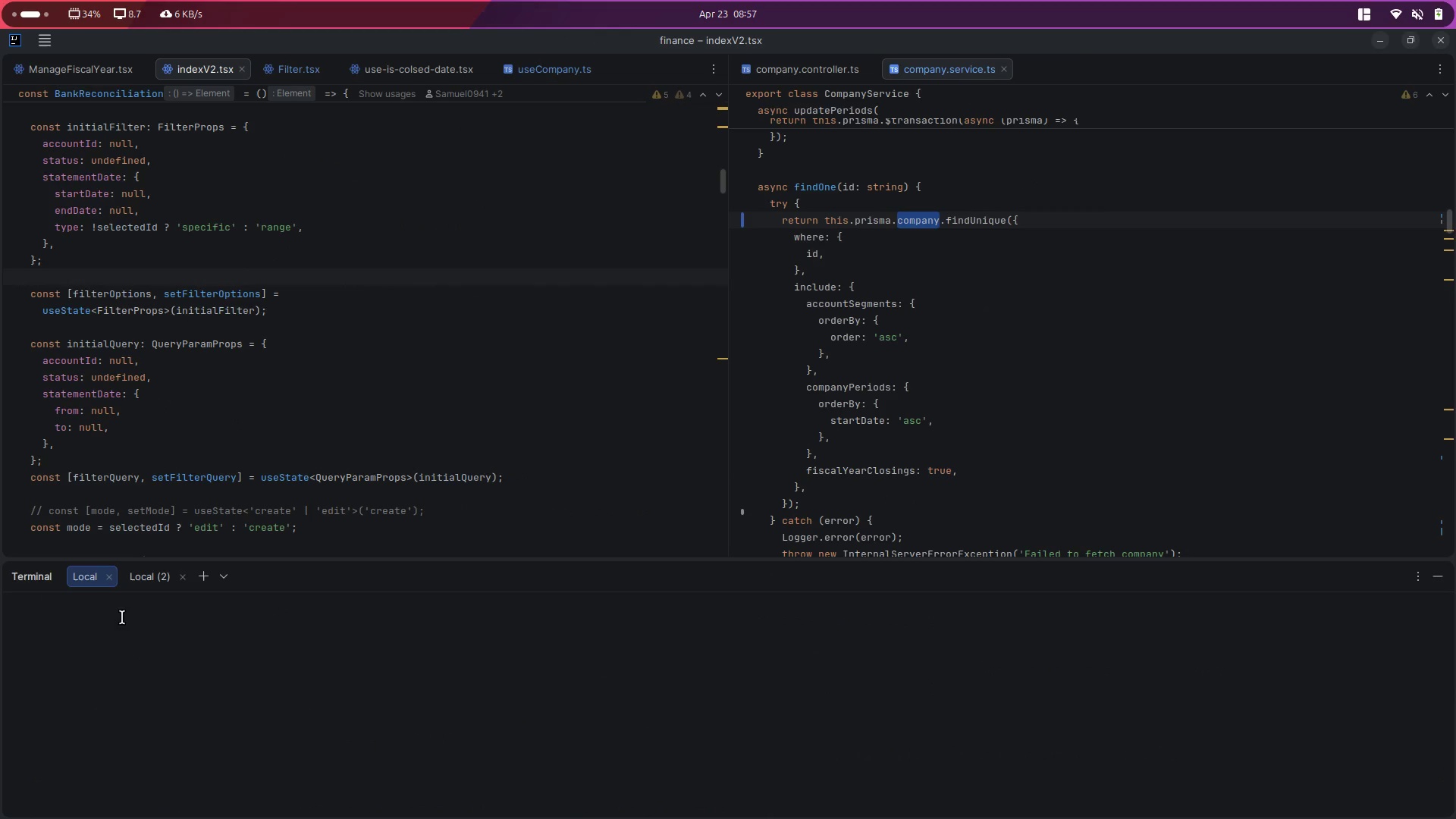 
left_click([169, 642])
 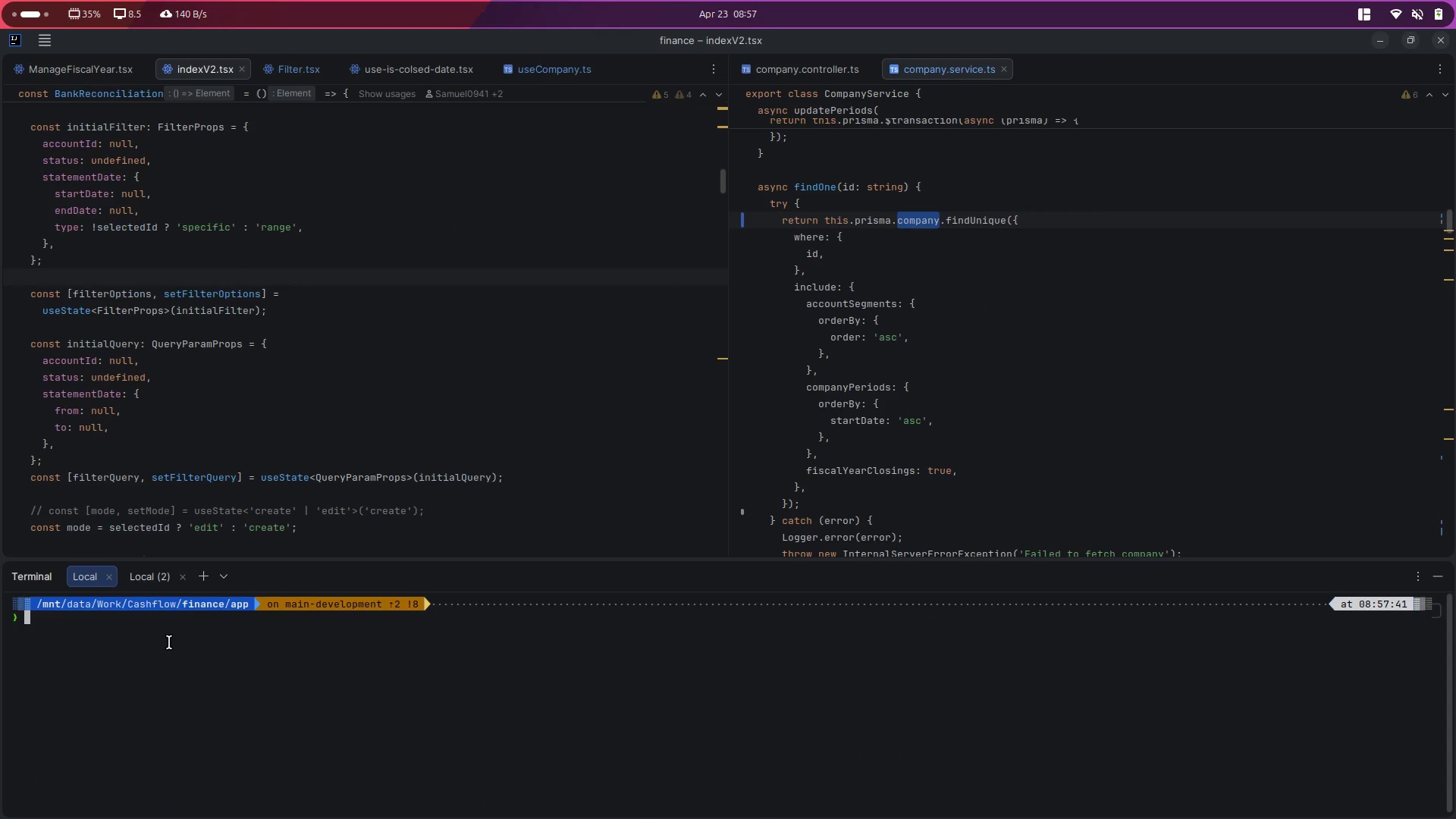 
type(npm run de)
 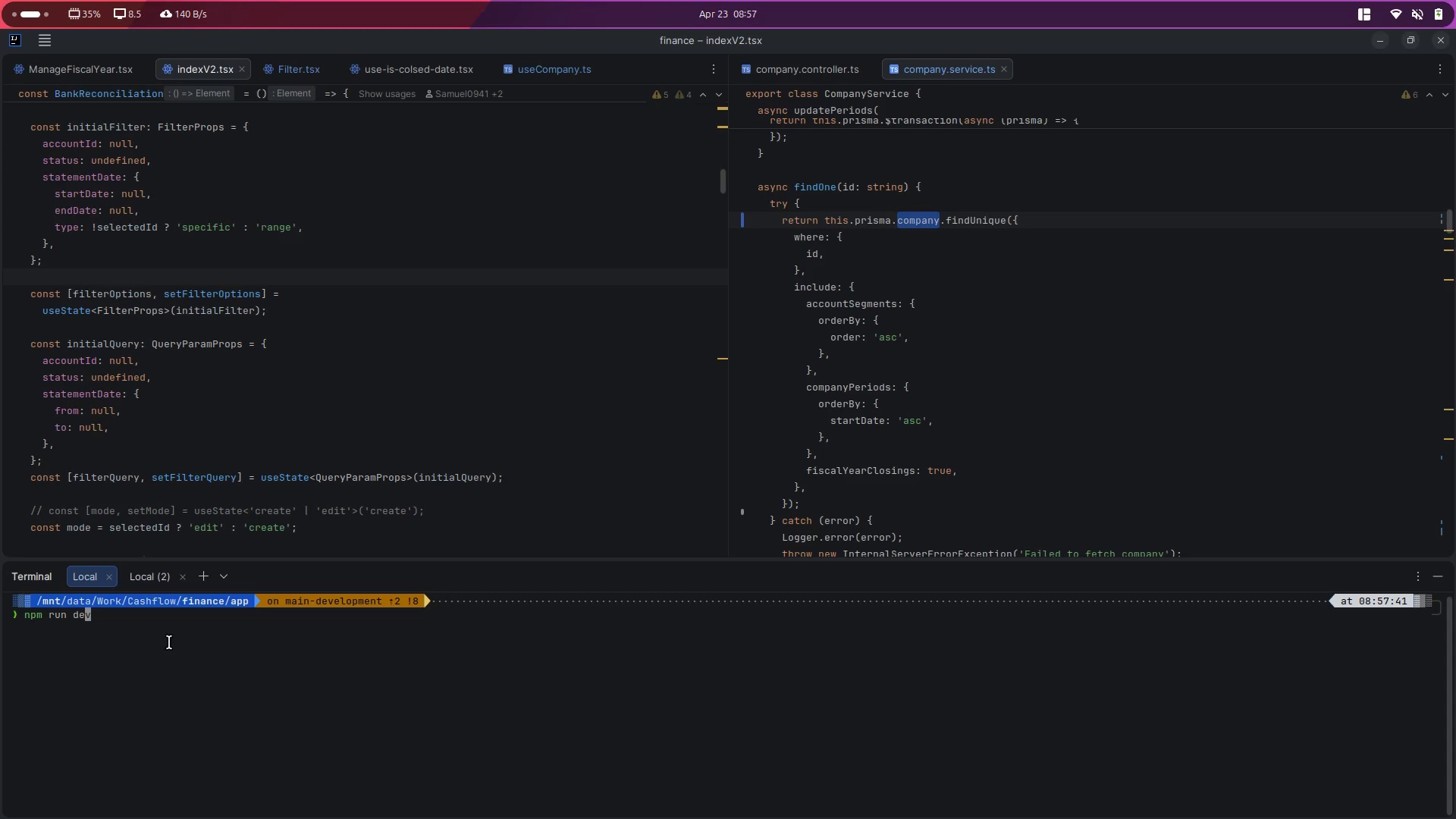 
key(Enter)
 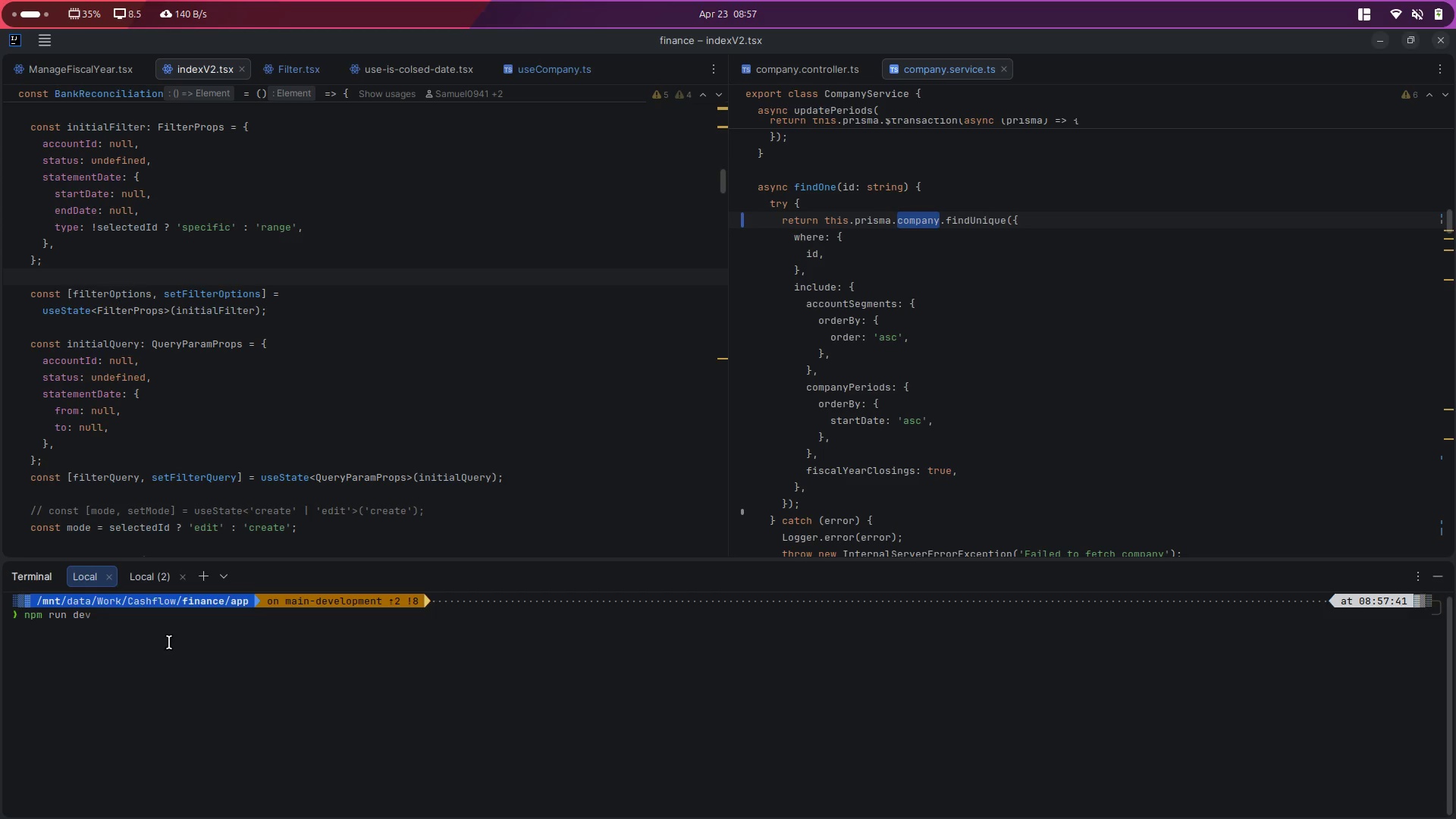 
key(V)
 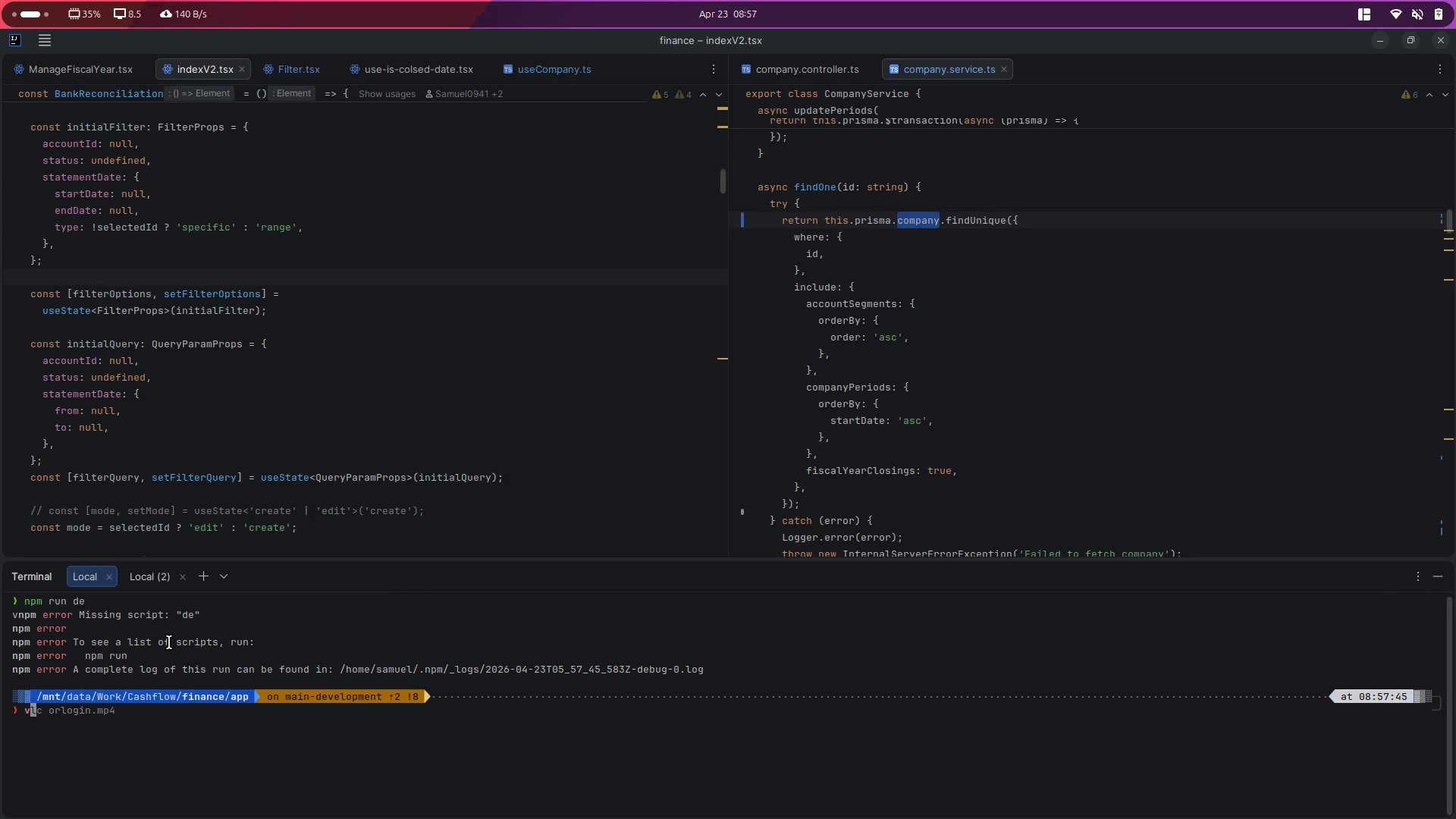 
key(ArrowUp)
 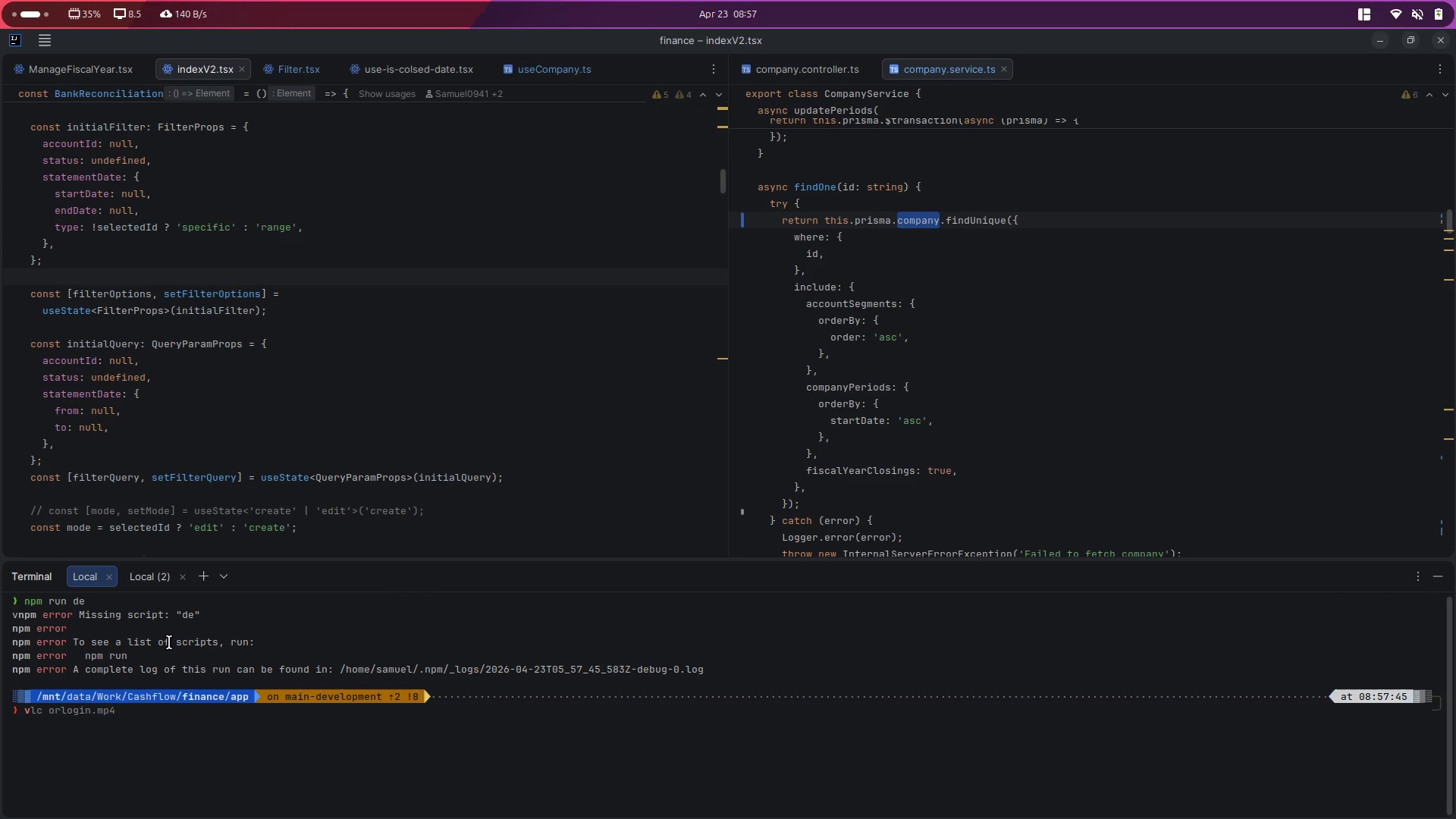 
key(V)
 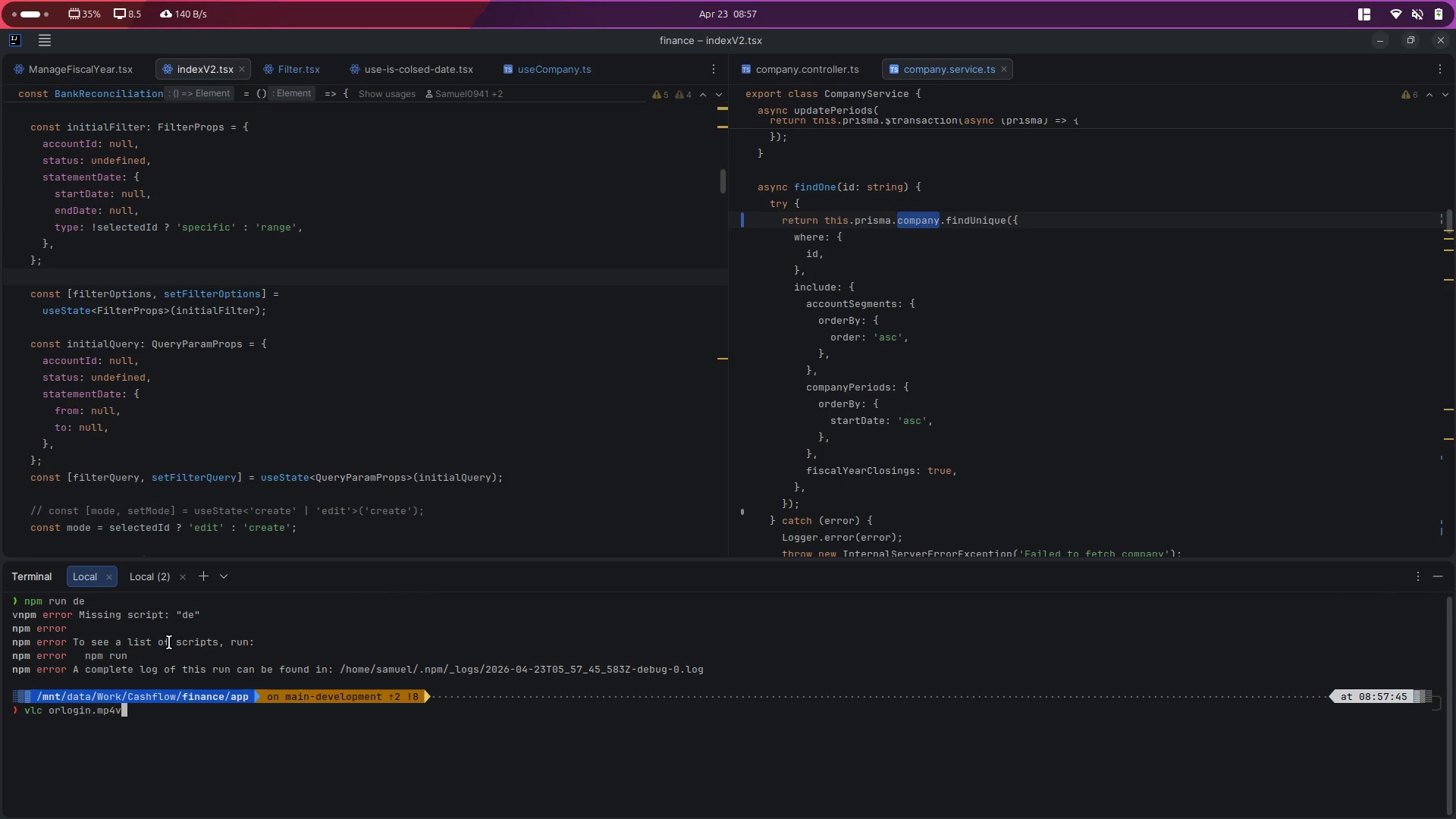 
key(Enter)
 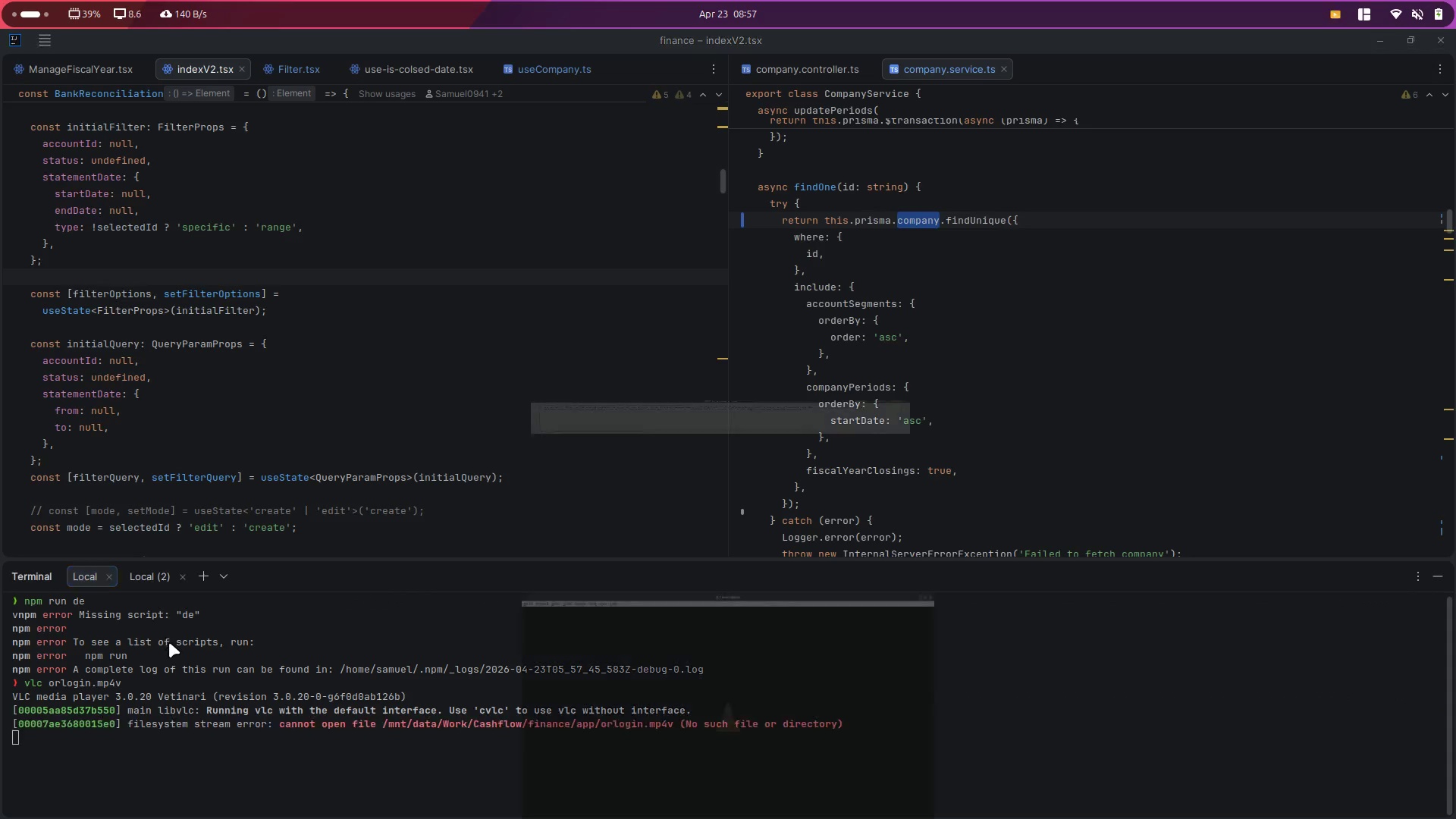 
key(Control+C)
 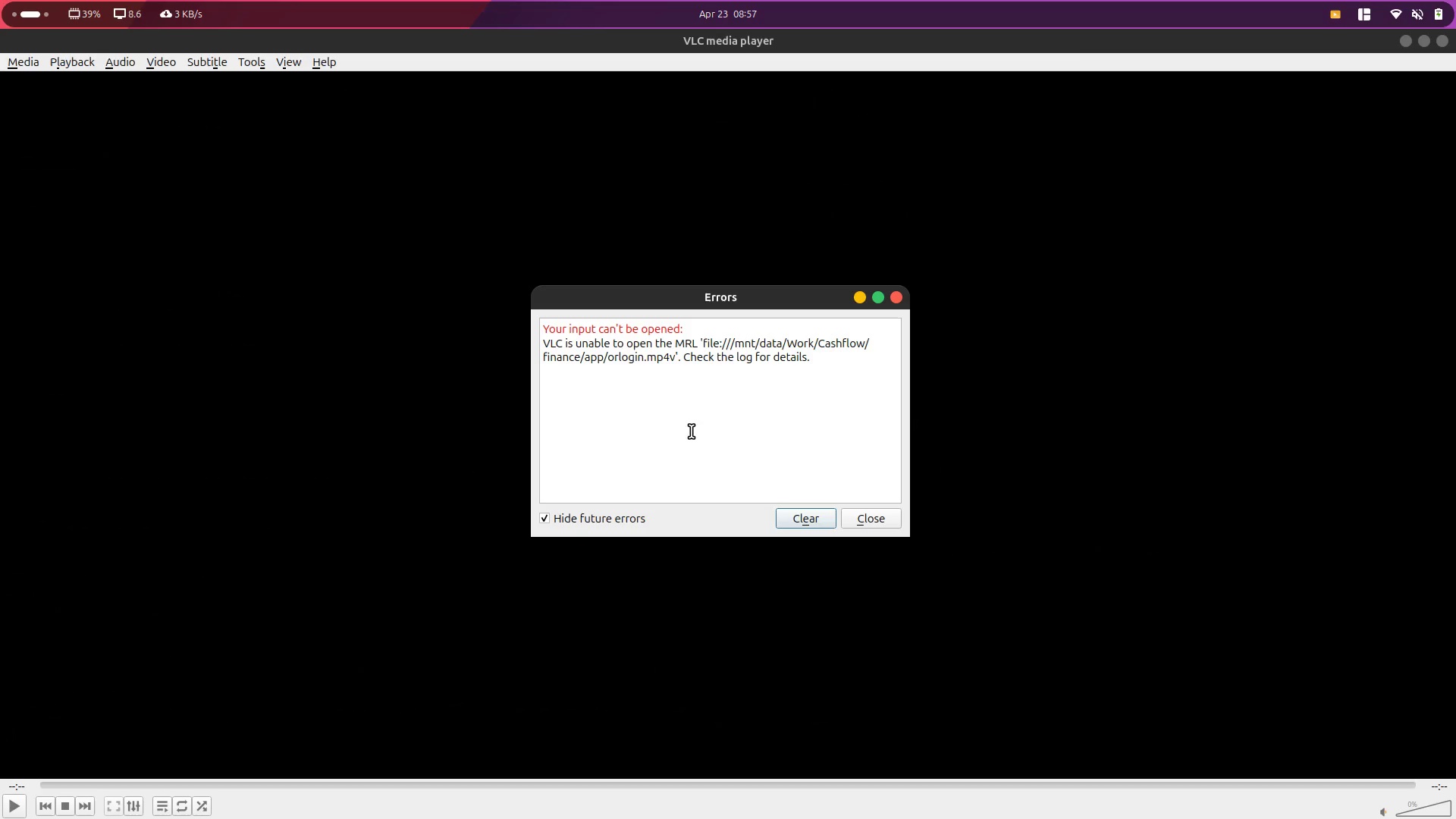 
key(Escape)
 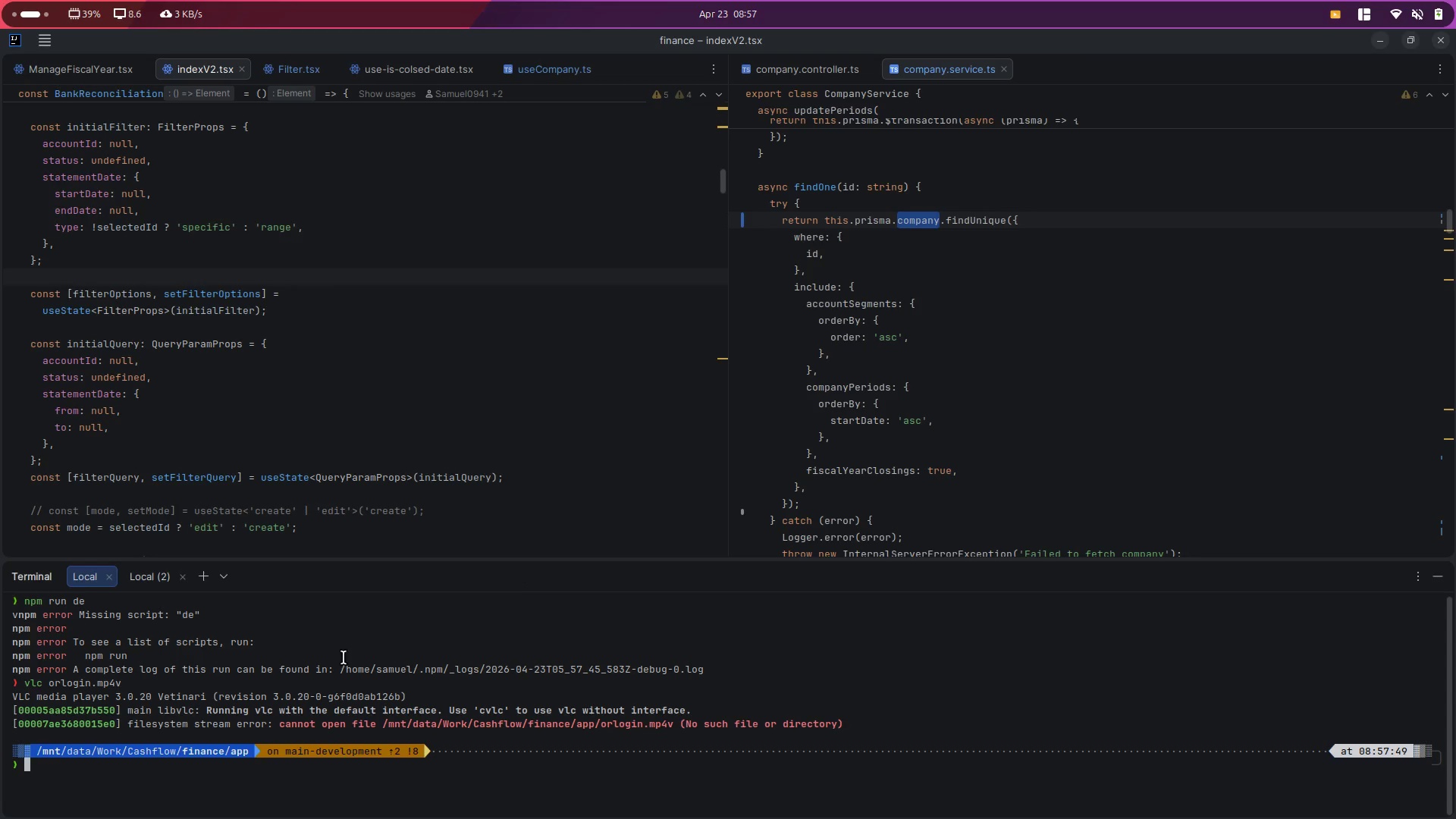 
left_click([292, 692])
 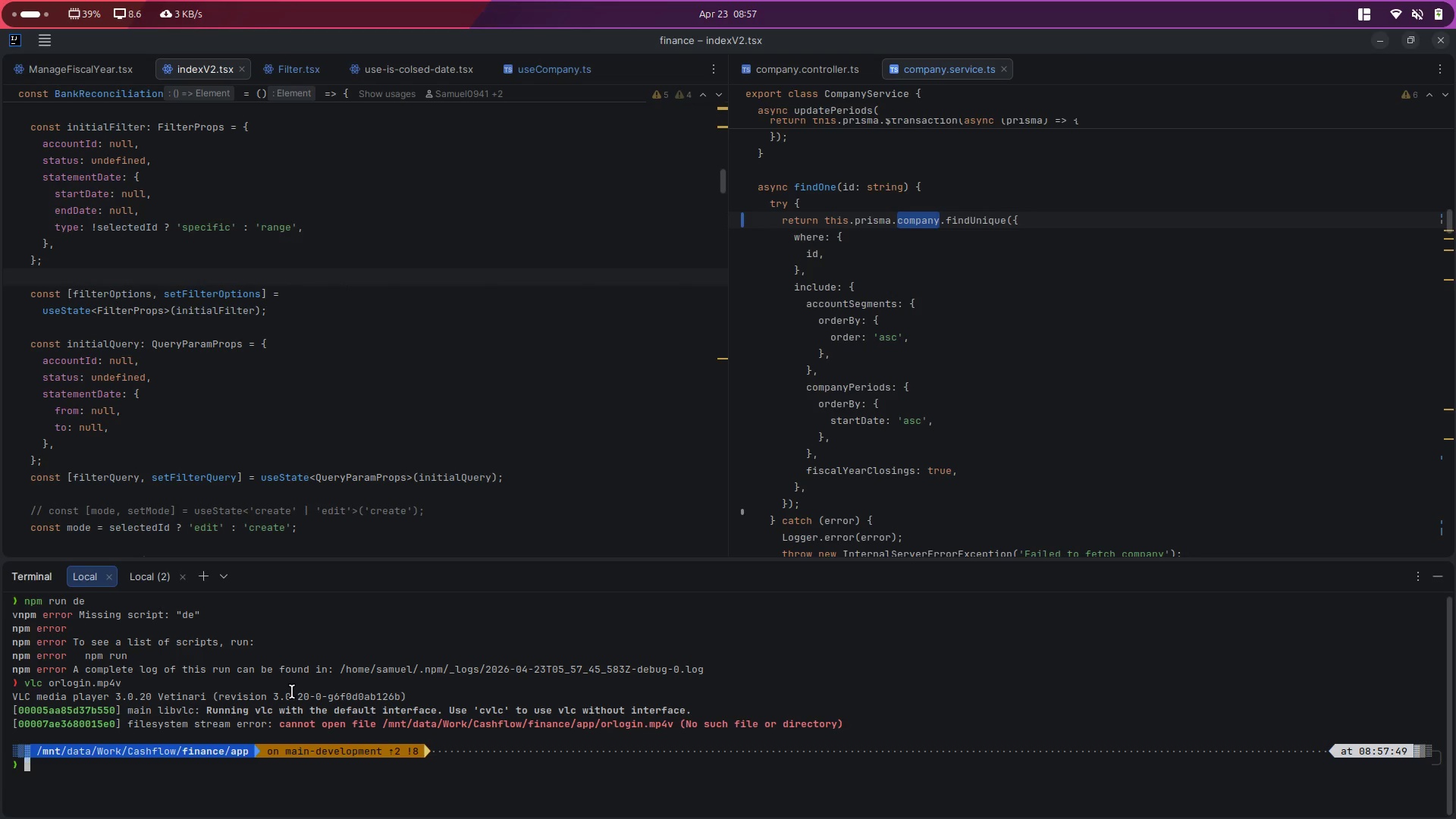 
key(ArrowUp)
 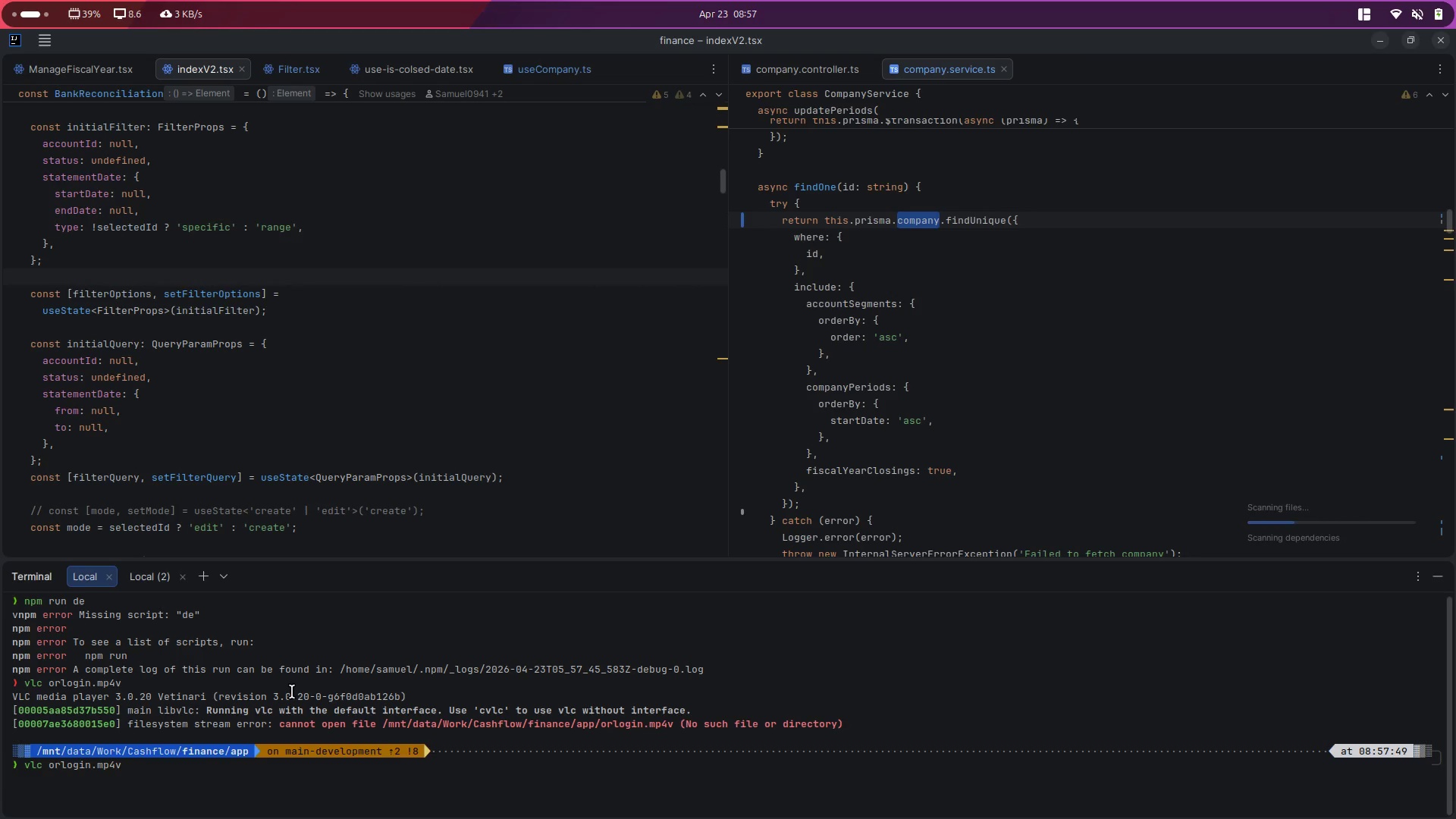 
key(ArrowUp)
 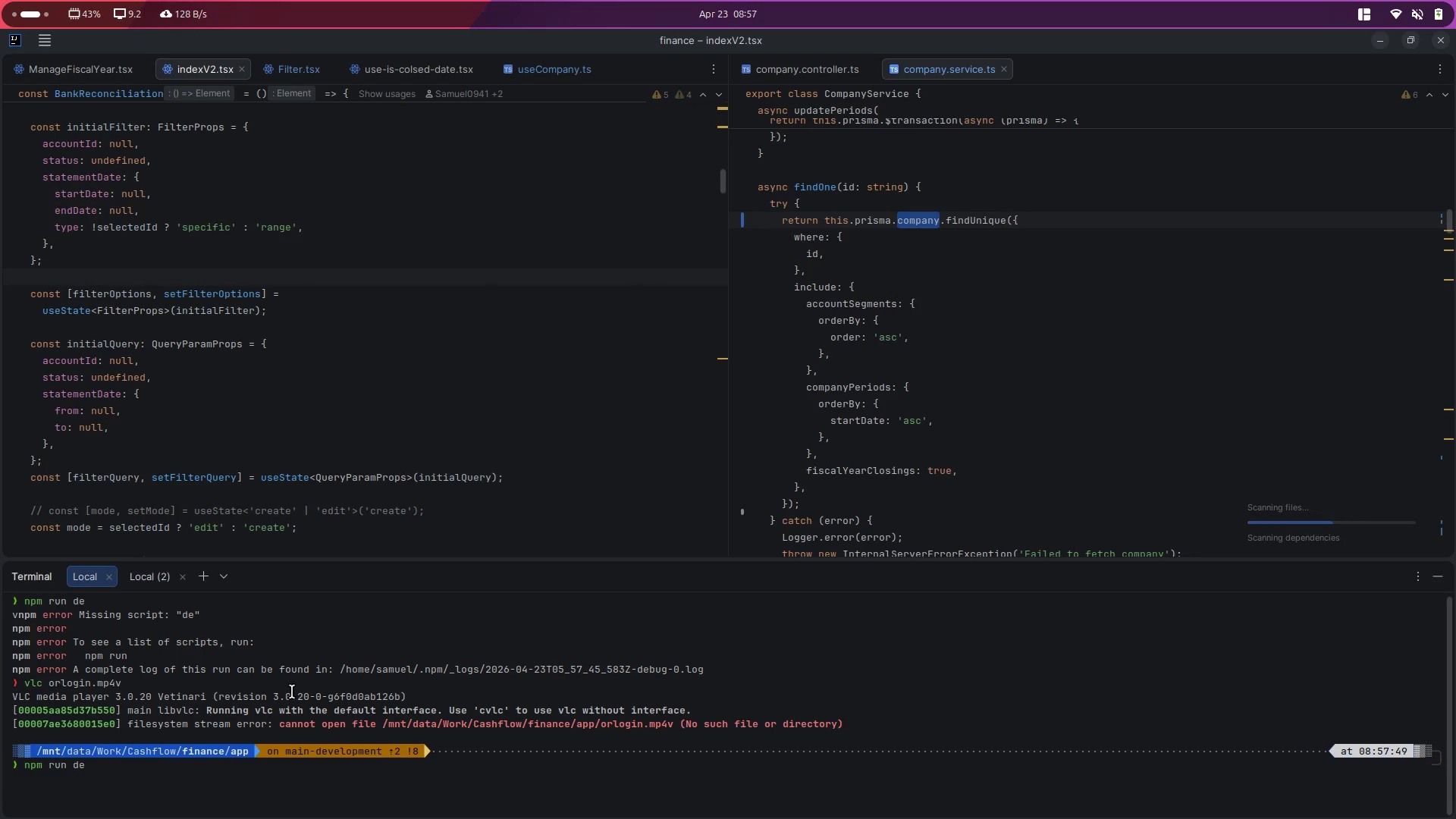 
key(V)
 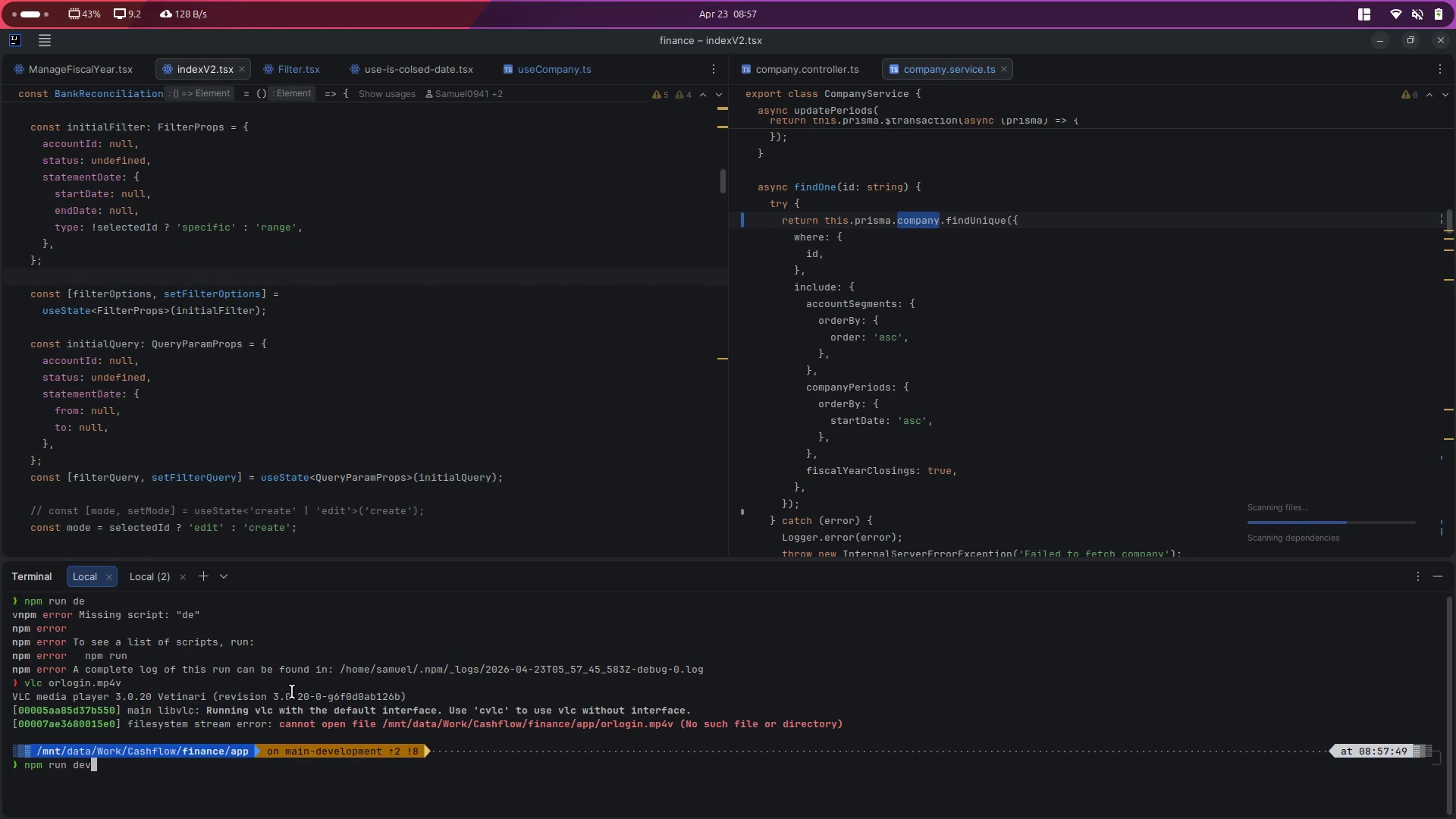 
key(Enter)
 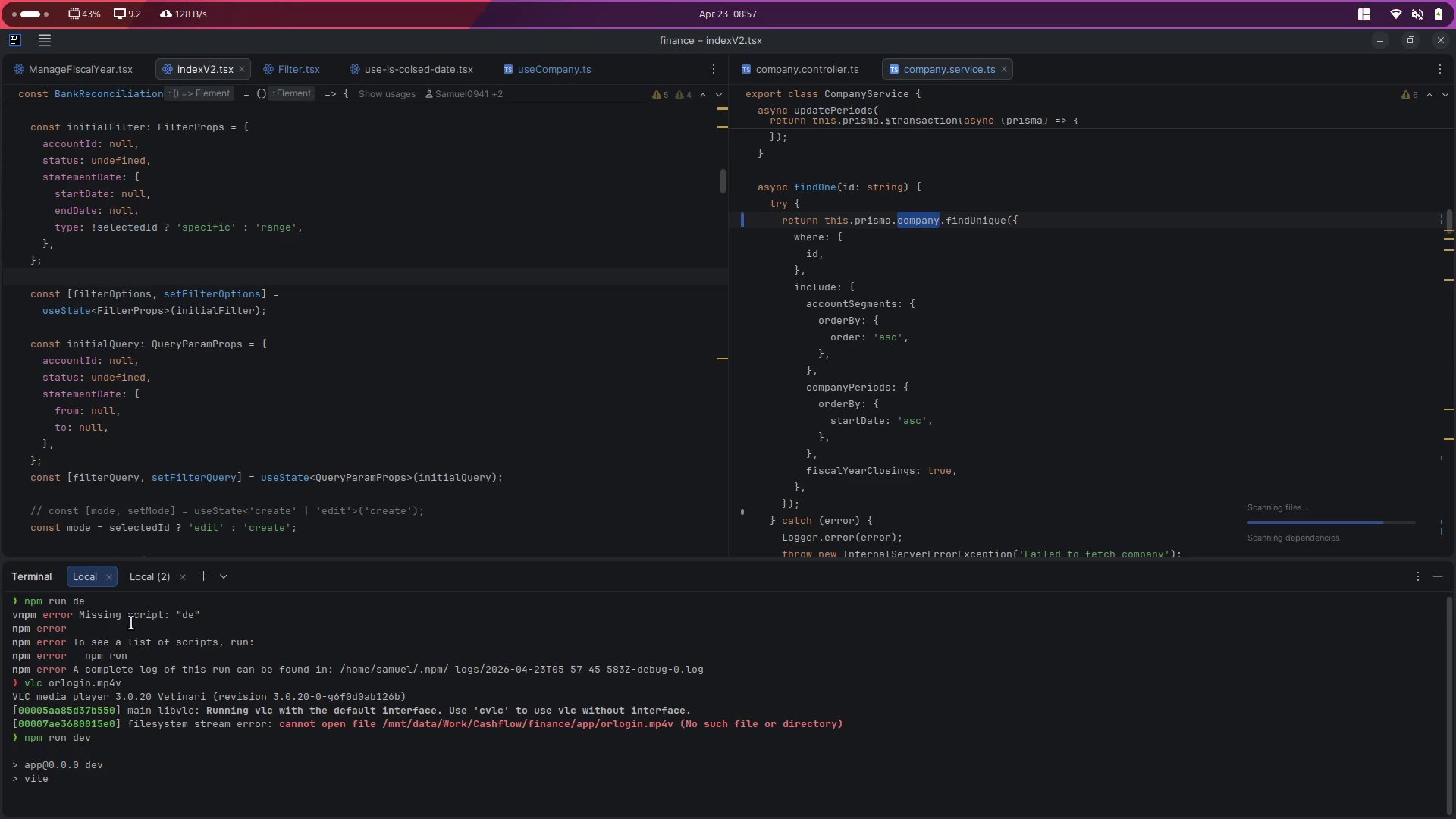 
left_click([140, 585])
 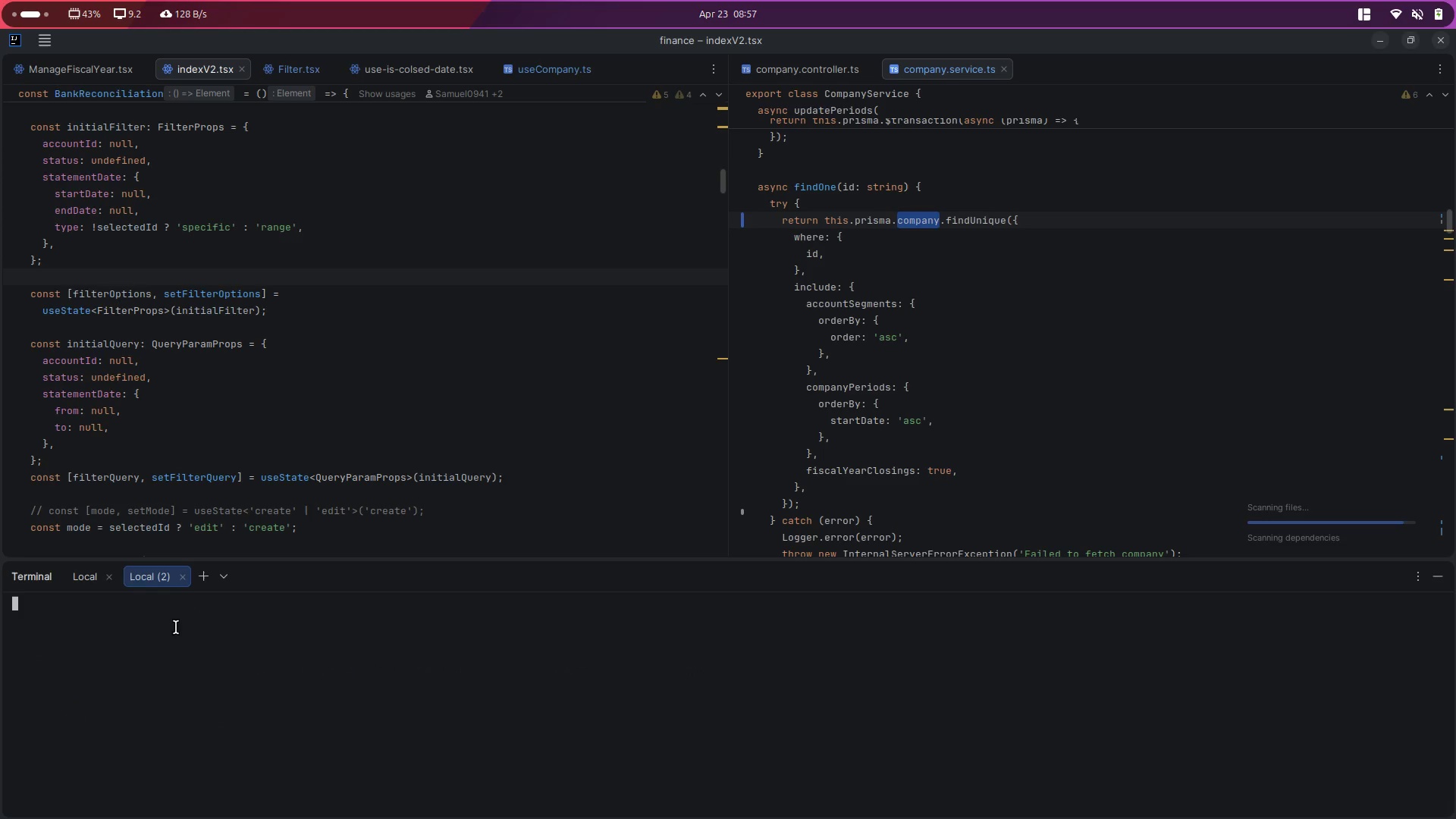 
left_click([192, 653])
 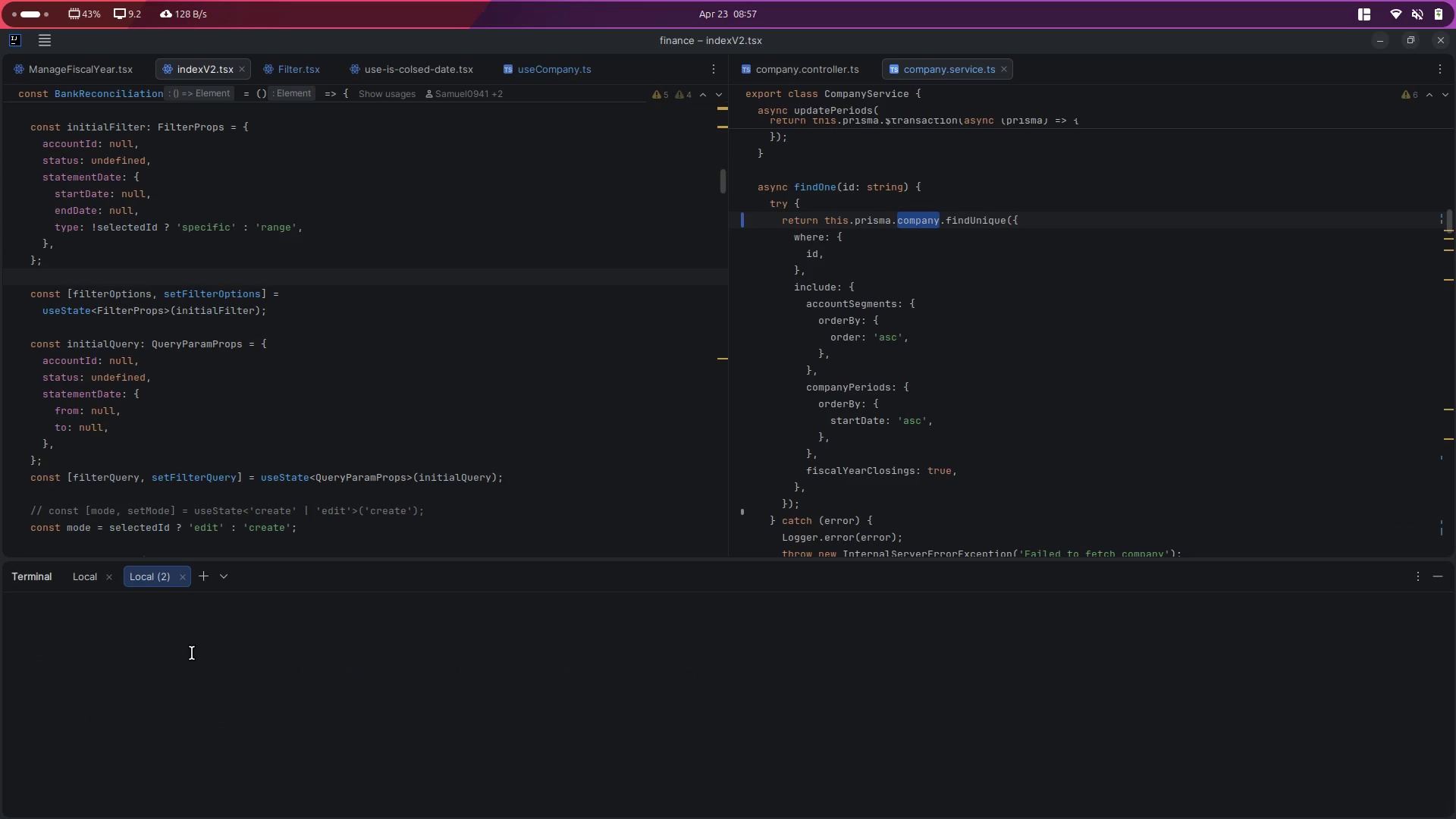 
type(npm run sta)
 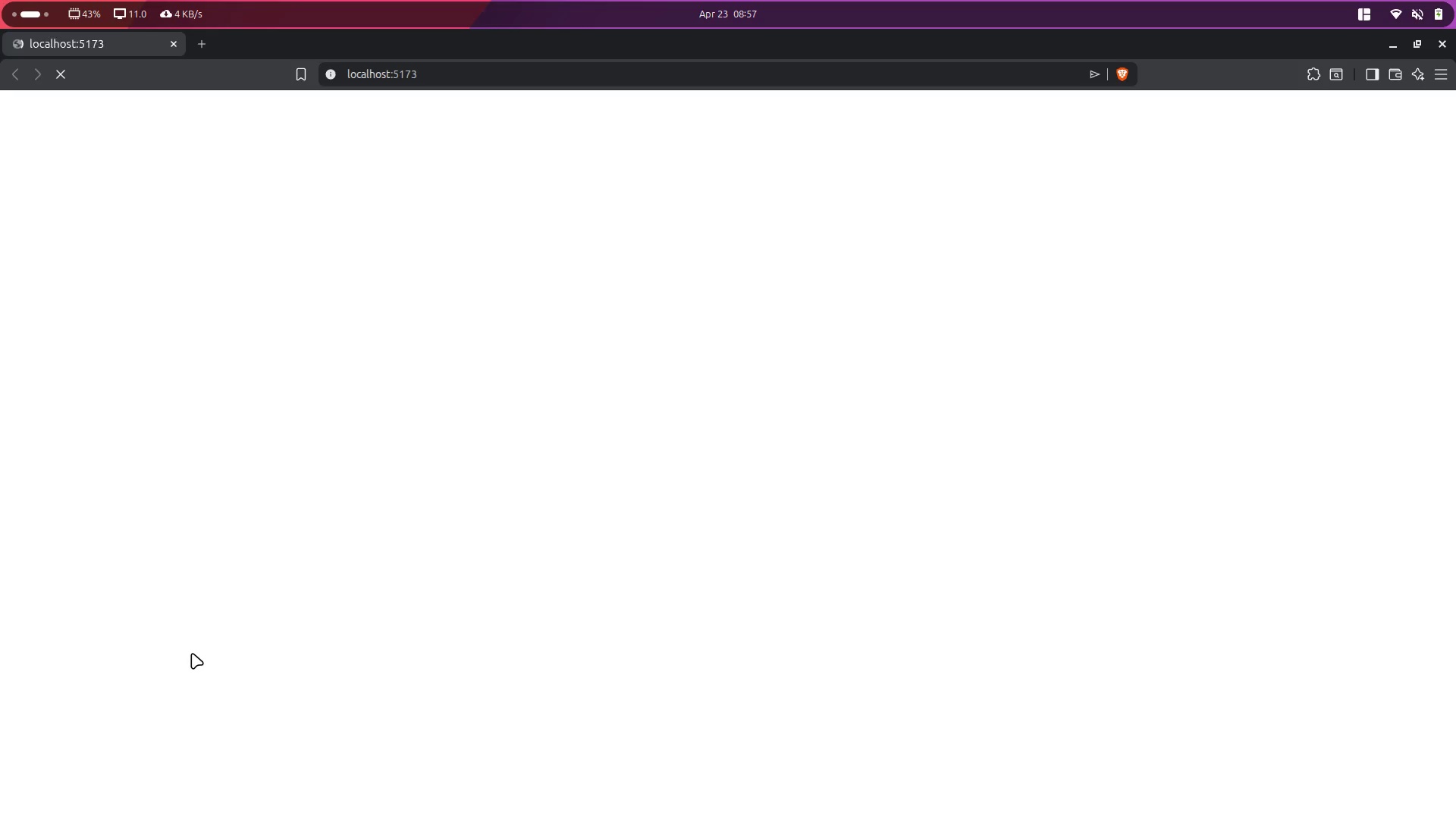 
hold_key(key=AltLeft, duration=0.47)
 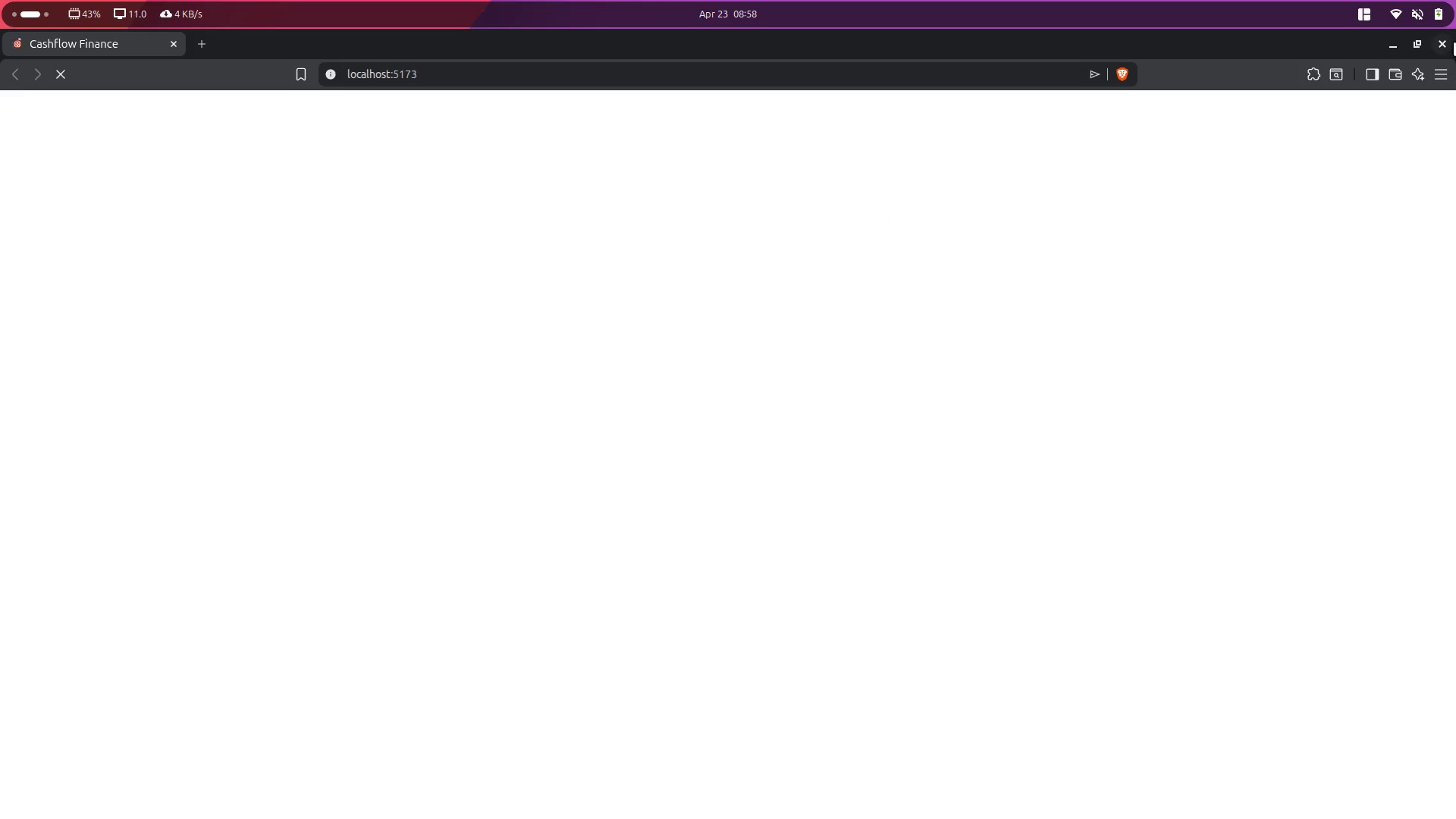 
left_click([1448, 39])
 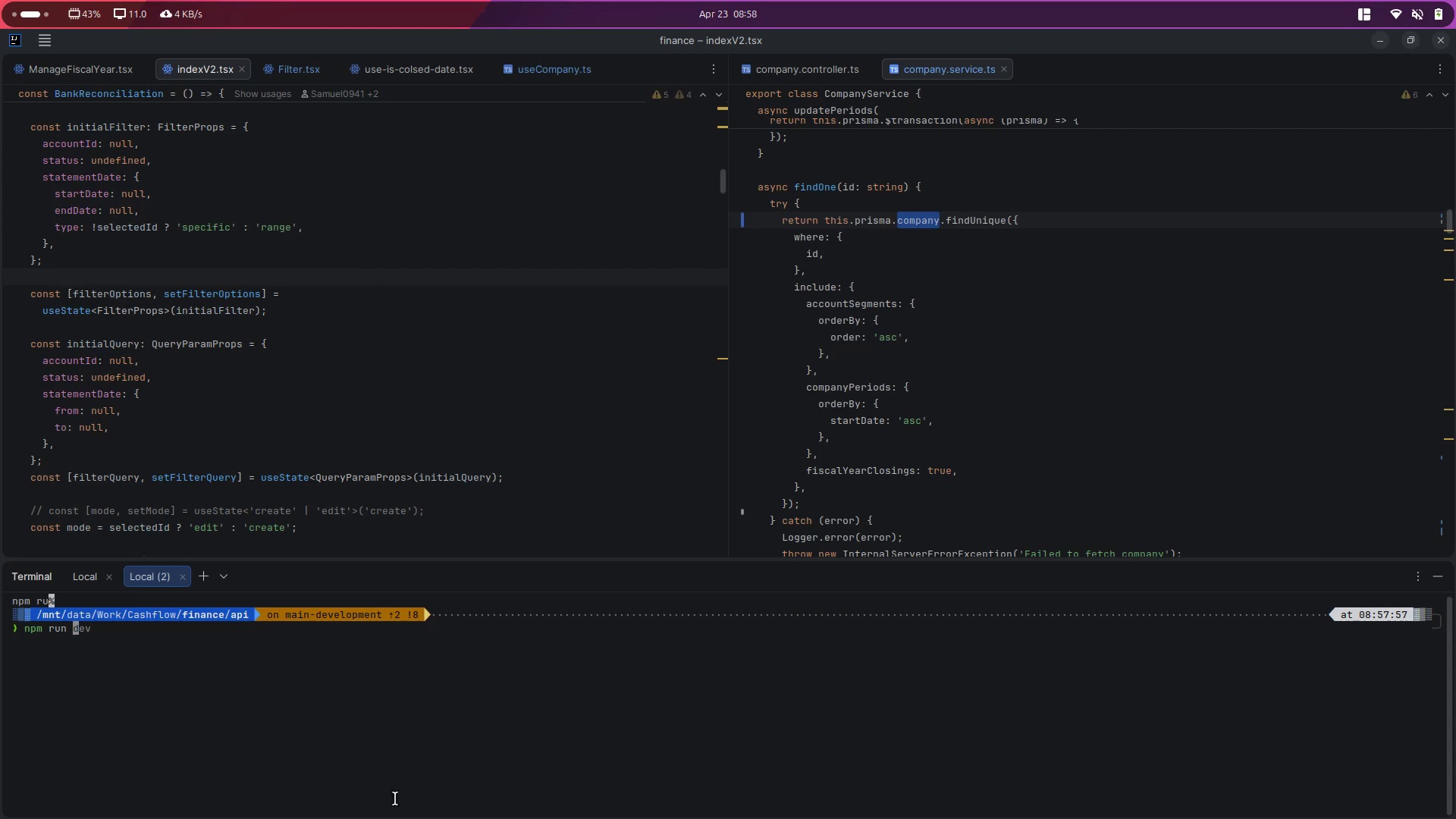 
left_click([297, 742])
 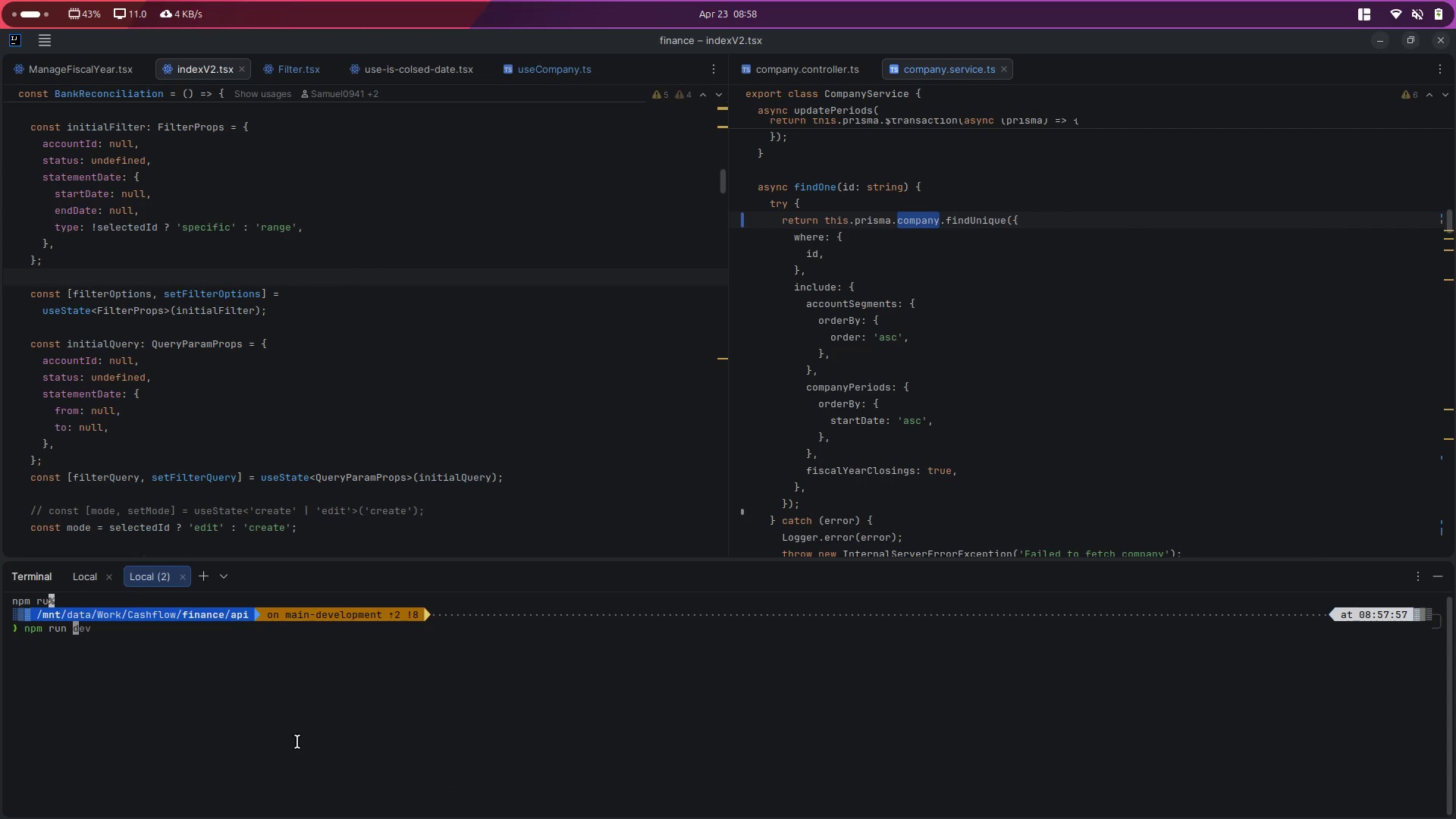 
type(start)
 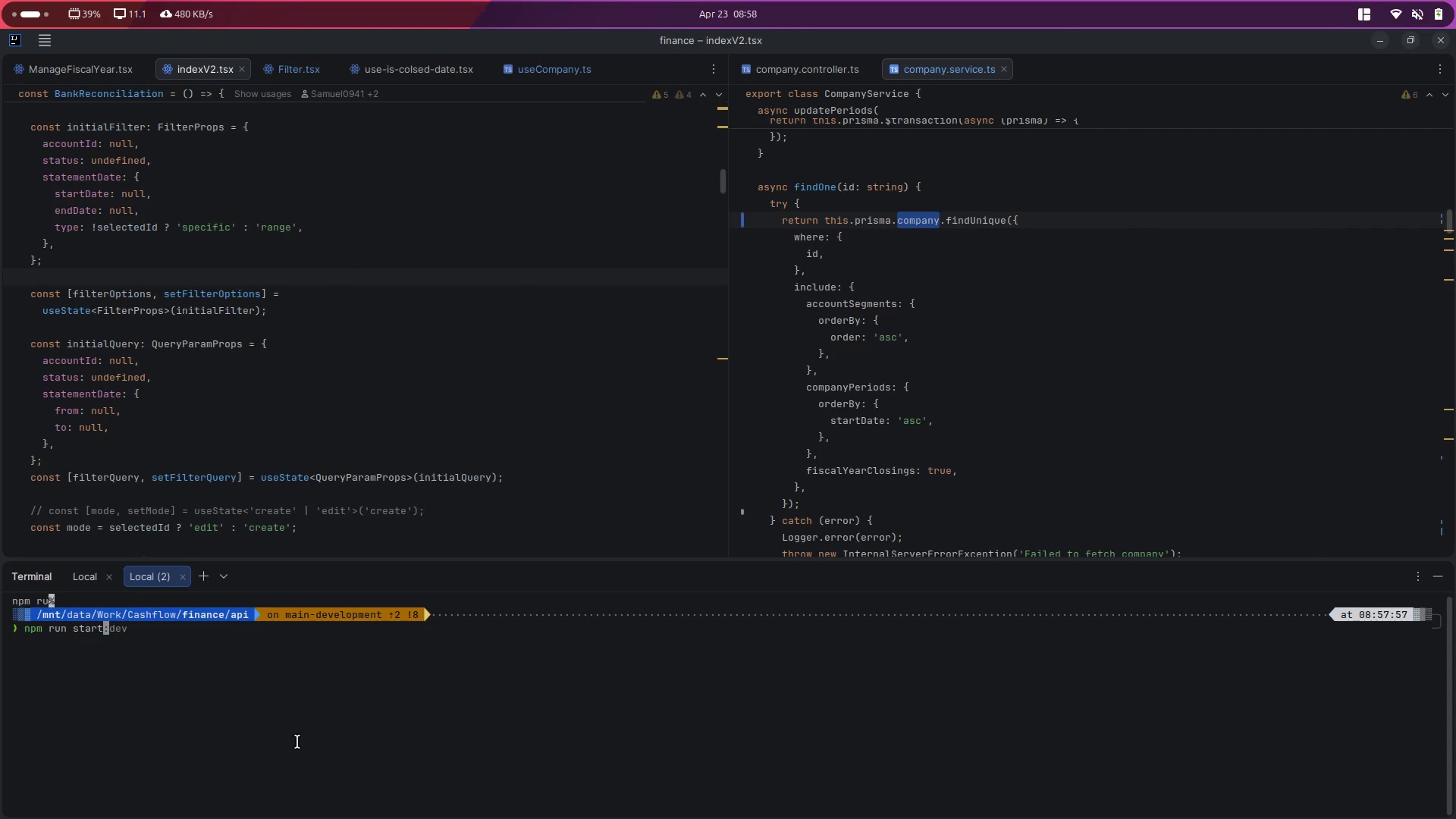 
key(ArrowRight)
 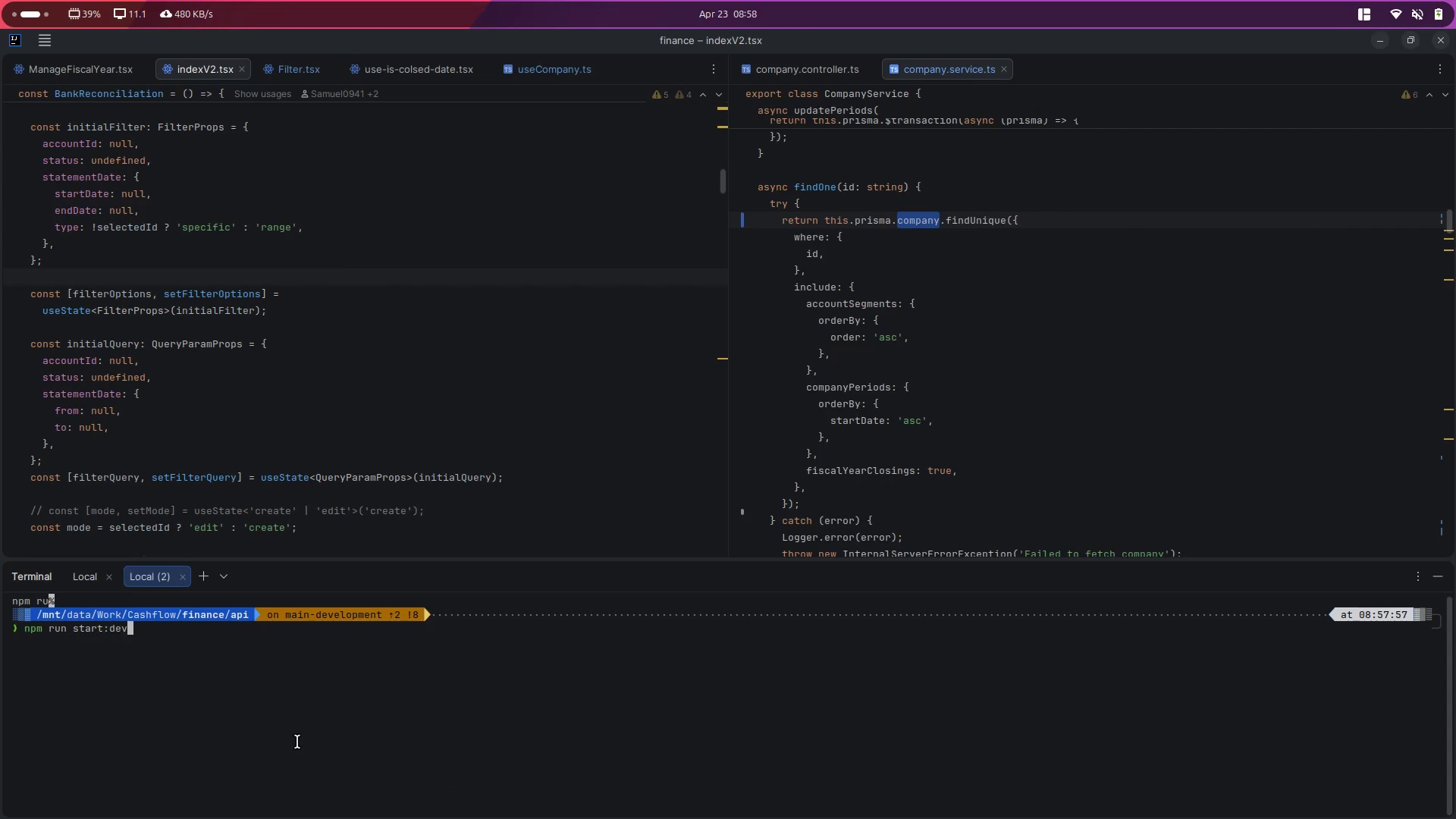 
key(Enter)
 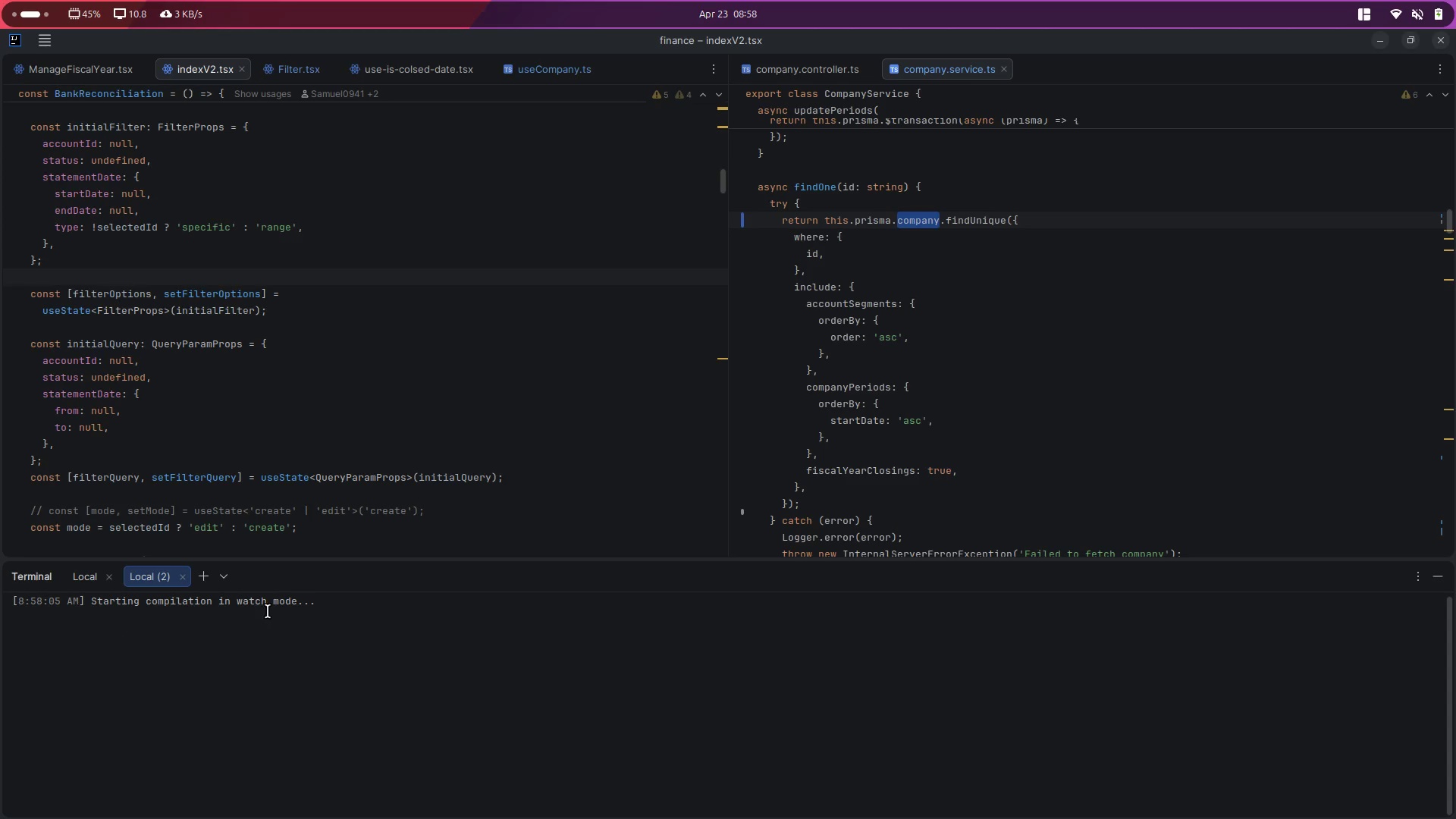 
wait(5.07)
 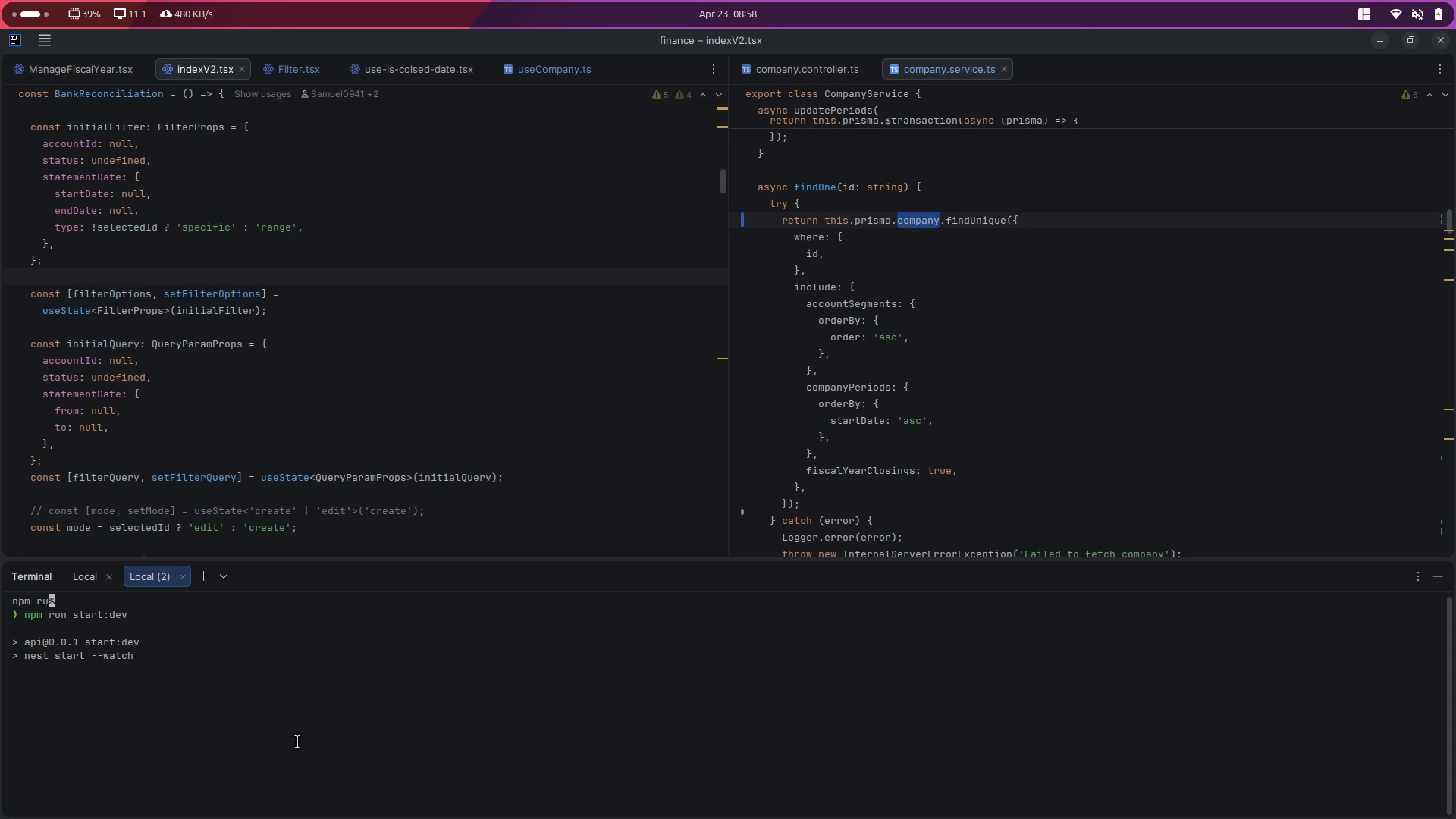 
left_click_drag(start_coordinate=[51, 494], to_coordinate=[14, 473])
 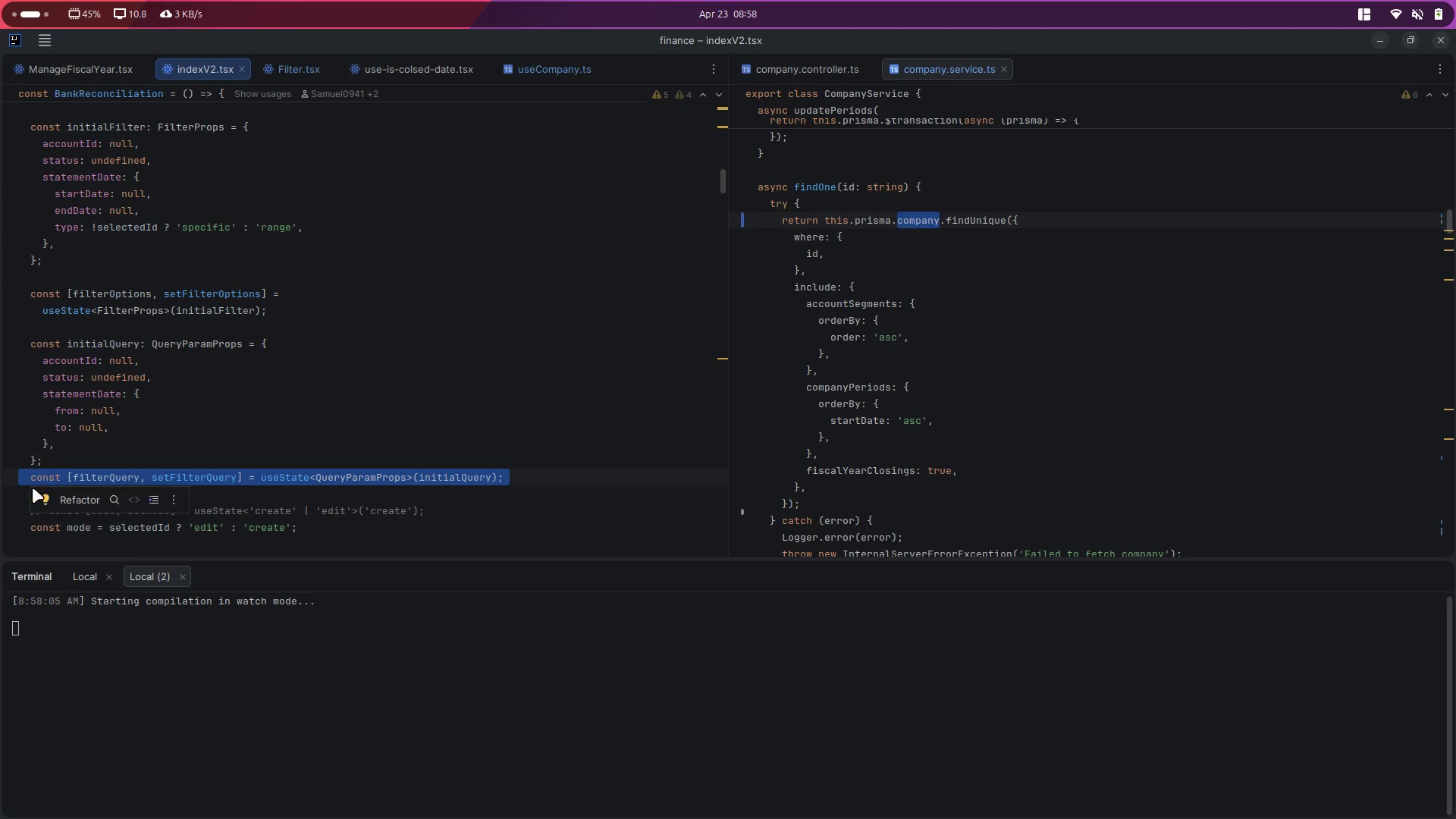 
left_click([35, 490])
 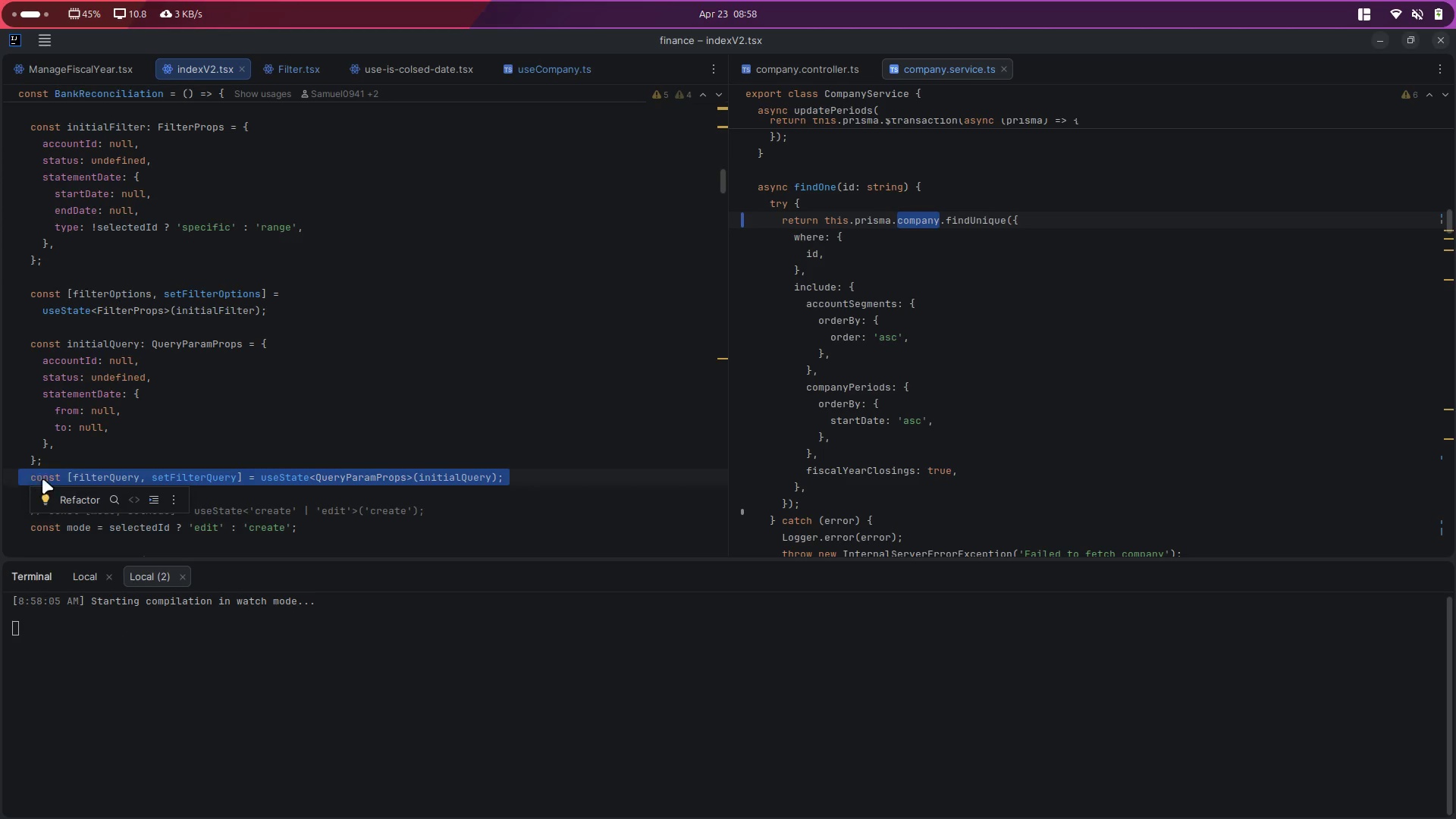 
left_click([89, 460])
 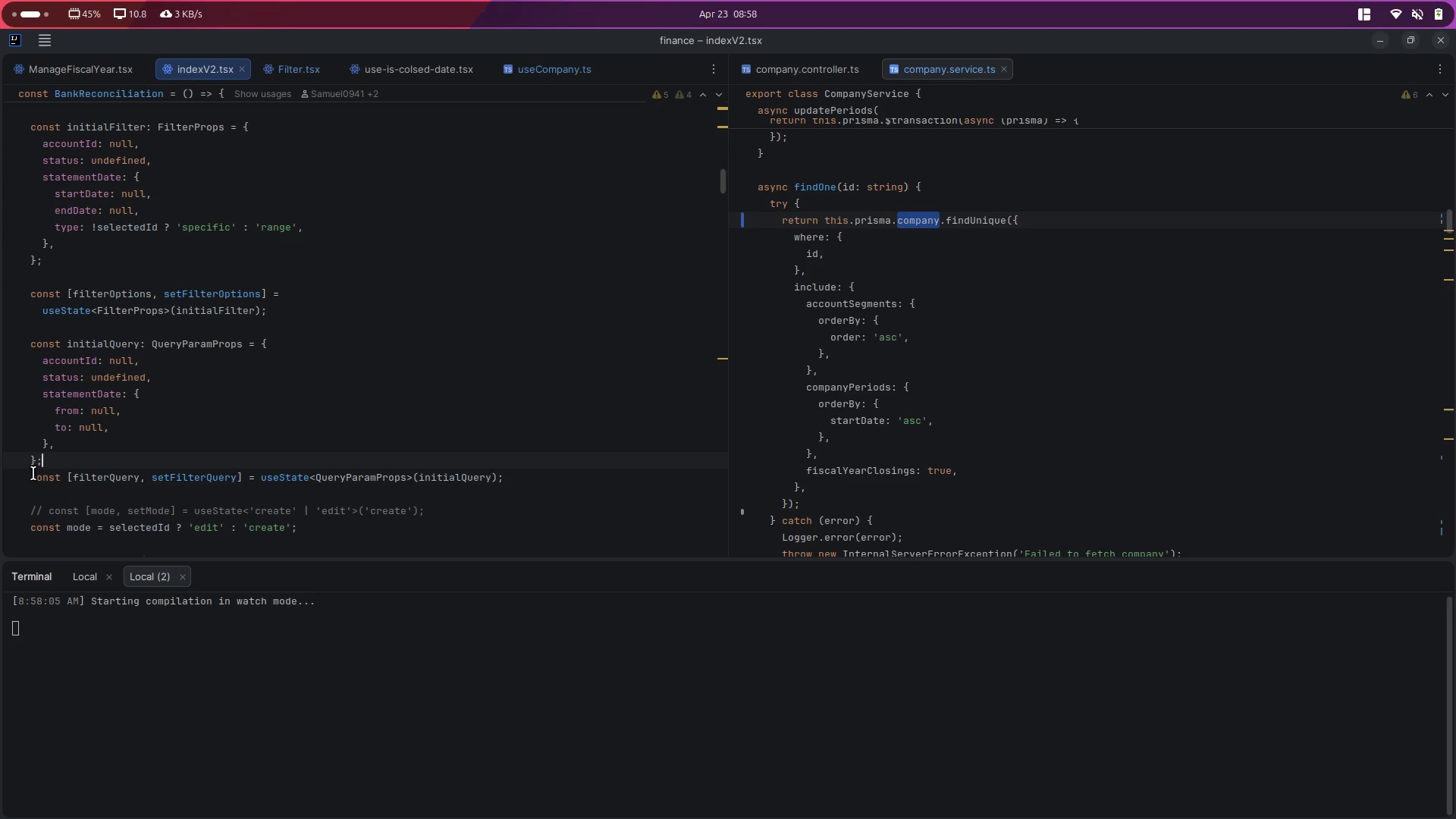 
left_click_drag(start_coordinate=[33, 474], to_coordinate=[0, 474])
 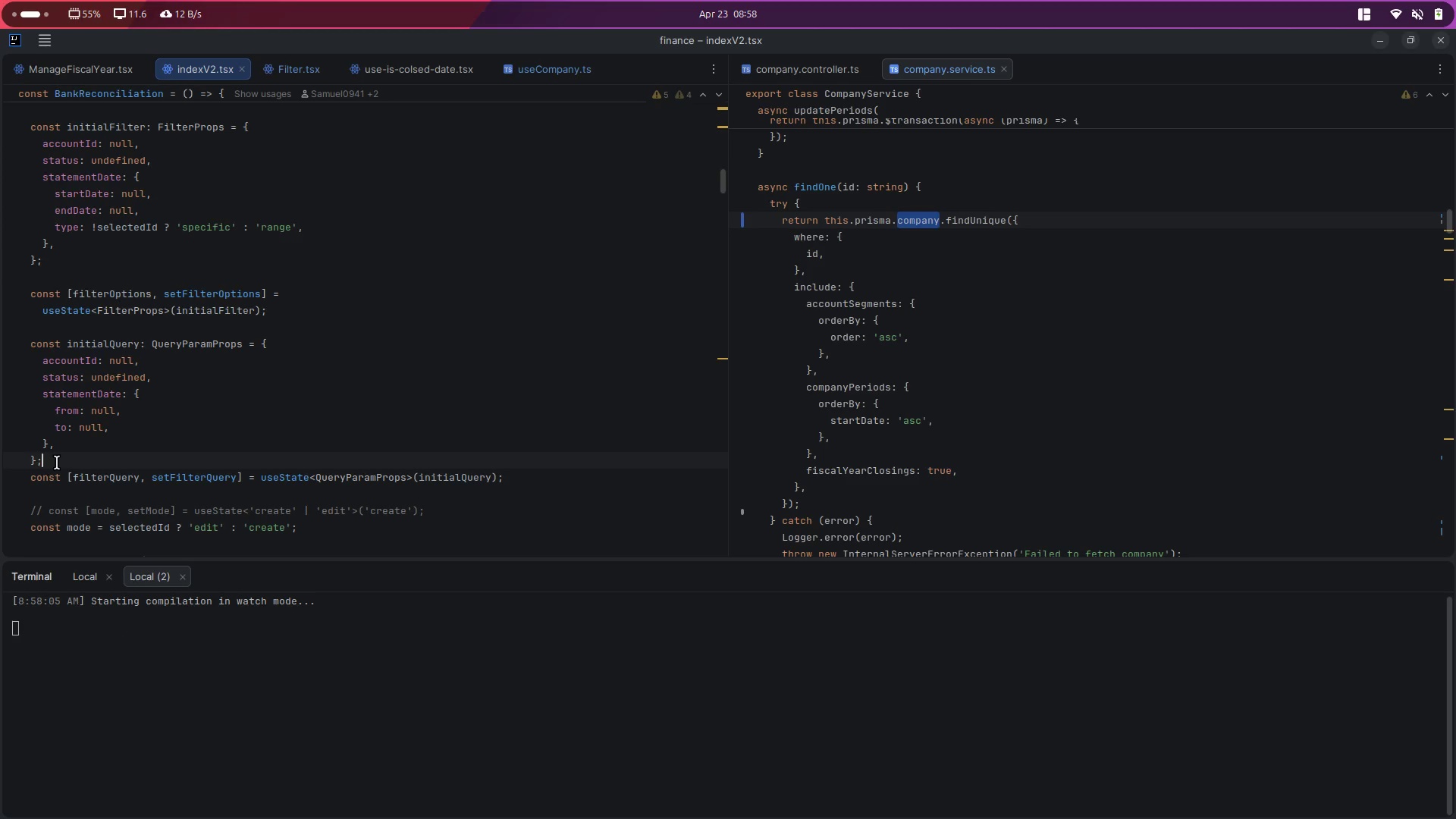 
left_click_drag(start_coordinate=[57, 463], to_coordinate=[28, 351])
 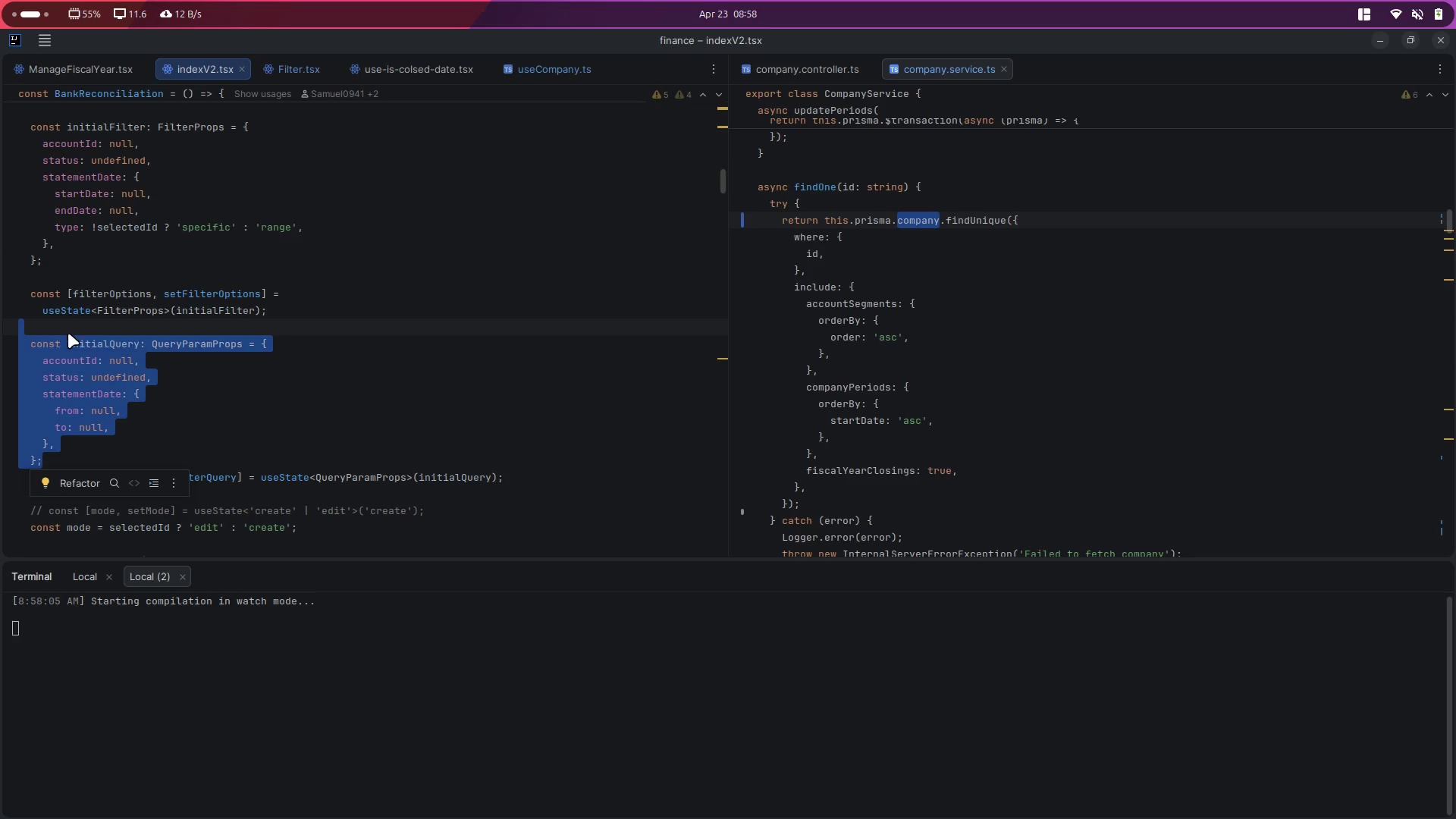 
left_click([70, 332])
 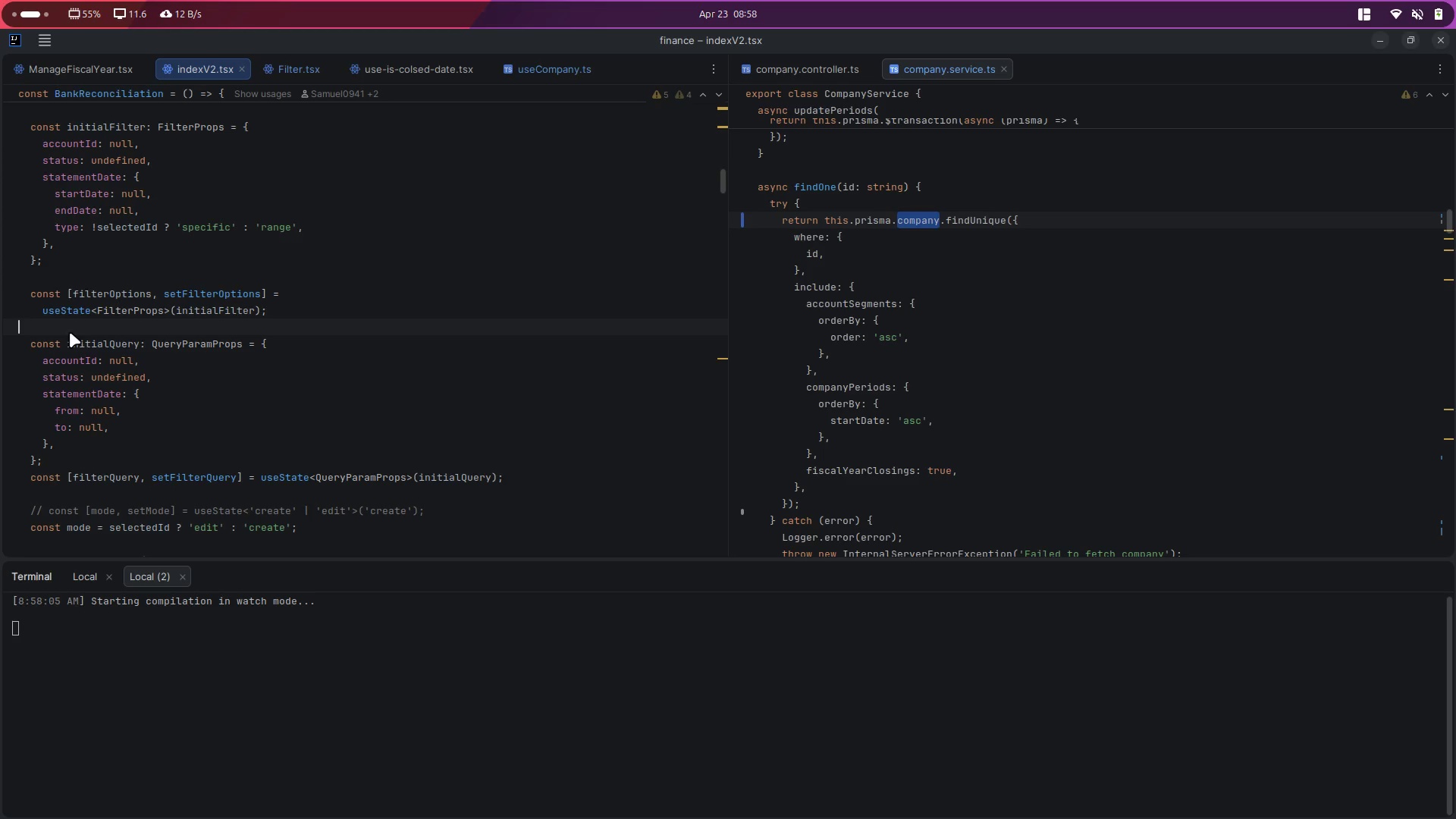 
left_click_drag(start_coordinate=[75, 329], to_coordinate=[26, 482])
 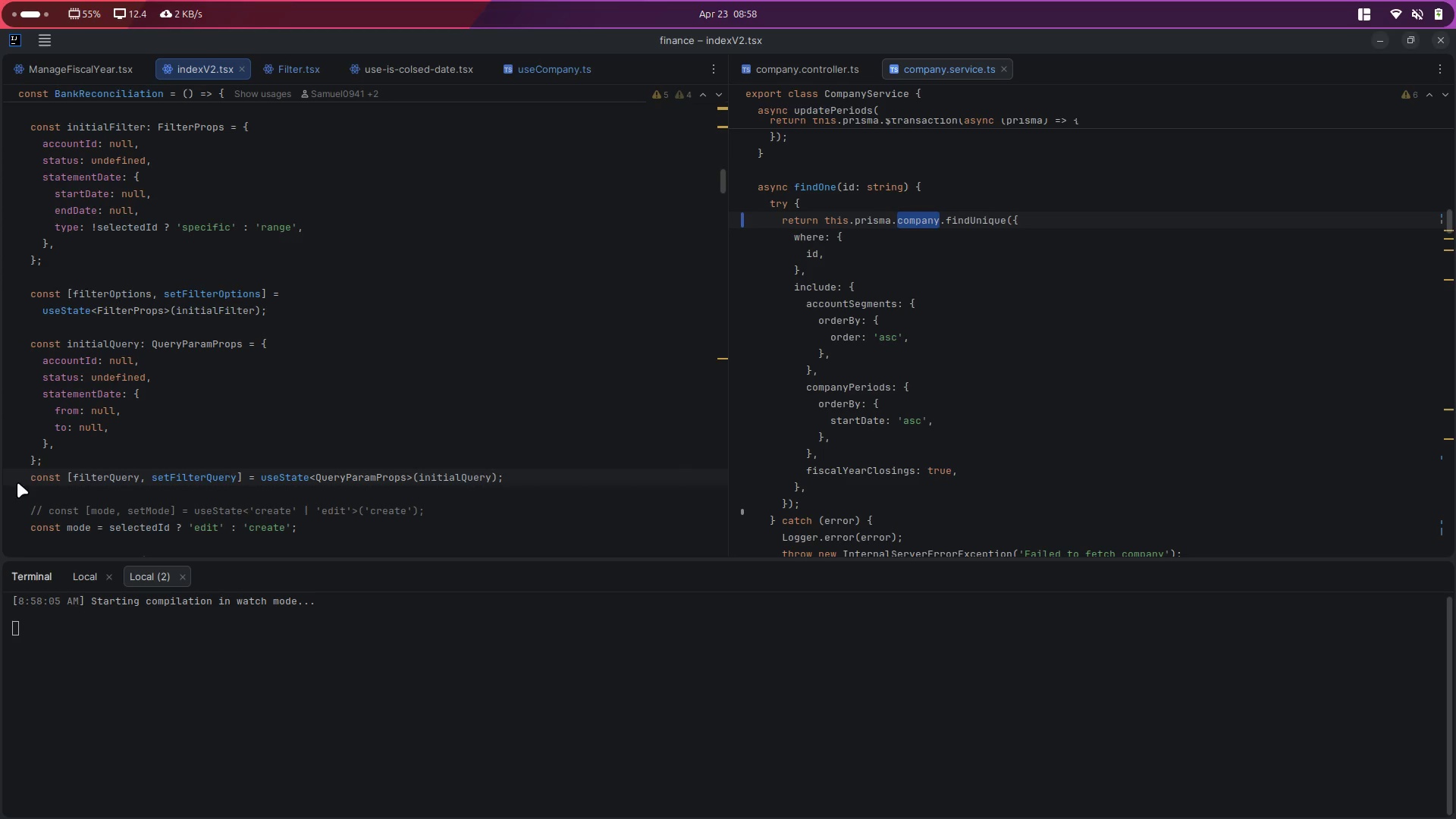 
left_click_drag(start_coordinate=[20, 475], to_coordinate=[14, 511])
 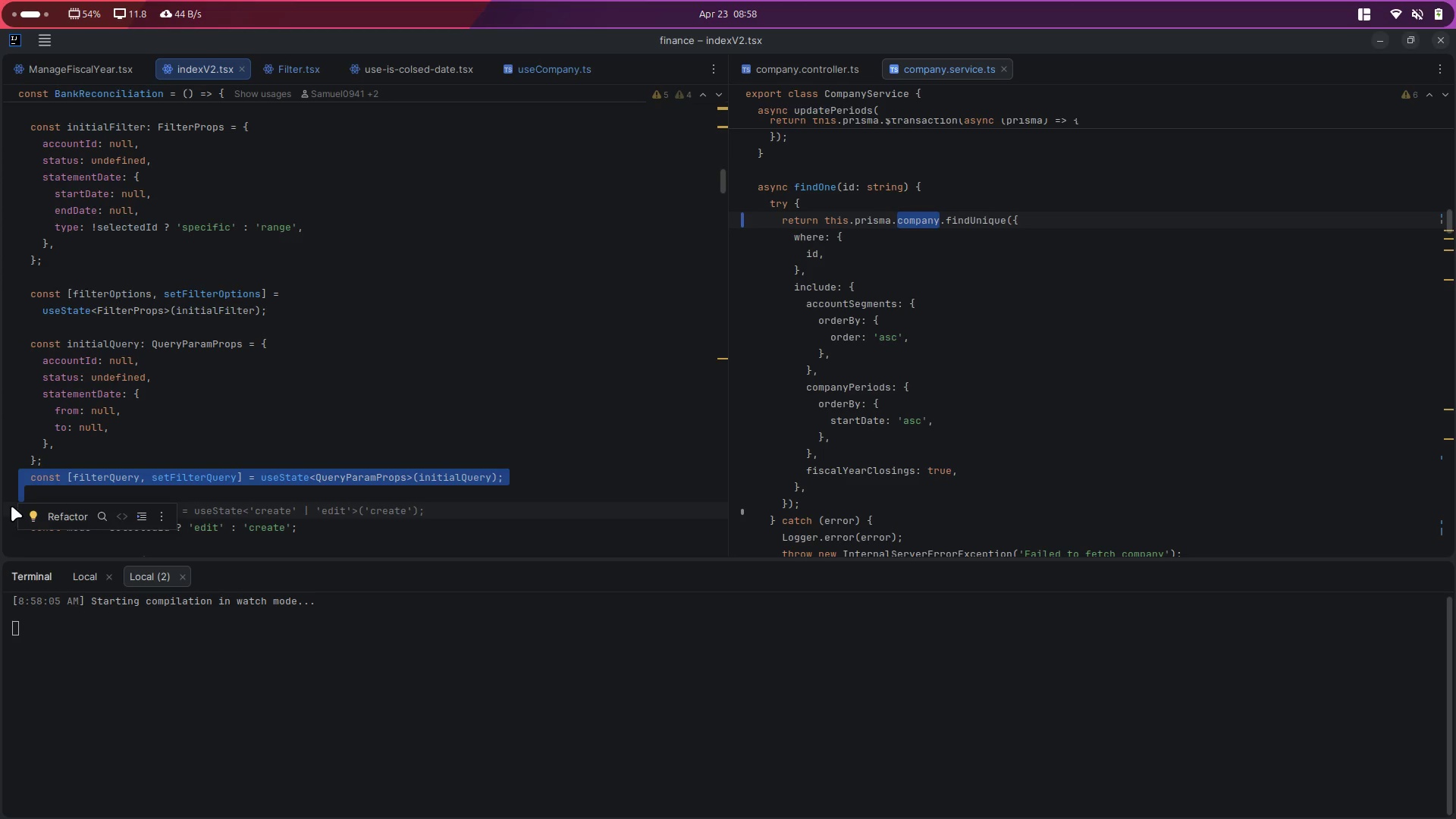 
mouse_move([61, 488])
 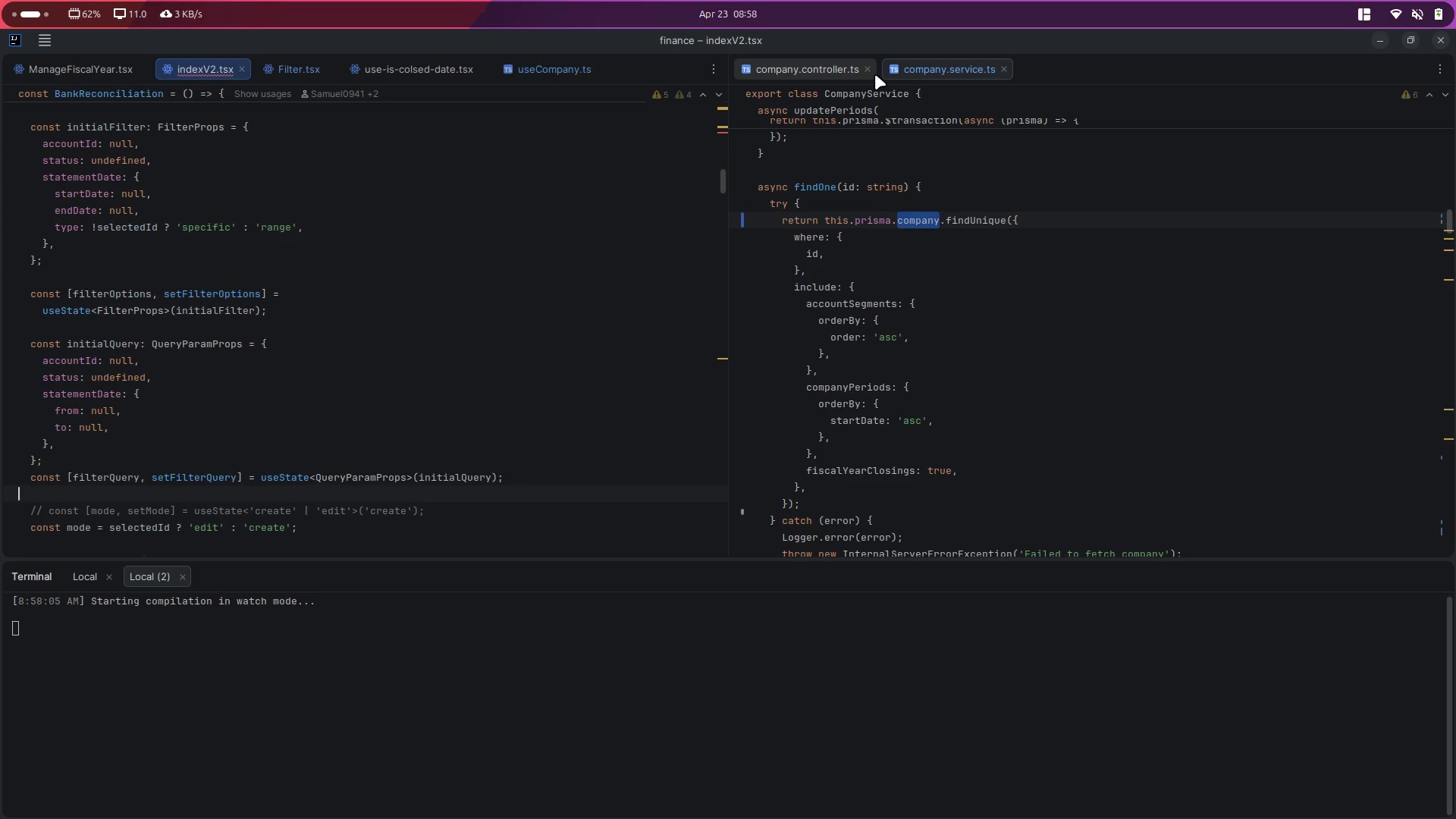 
left_click([868, 68])
 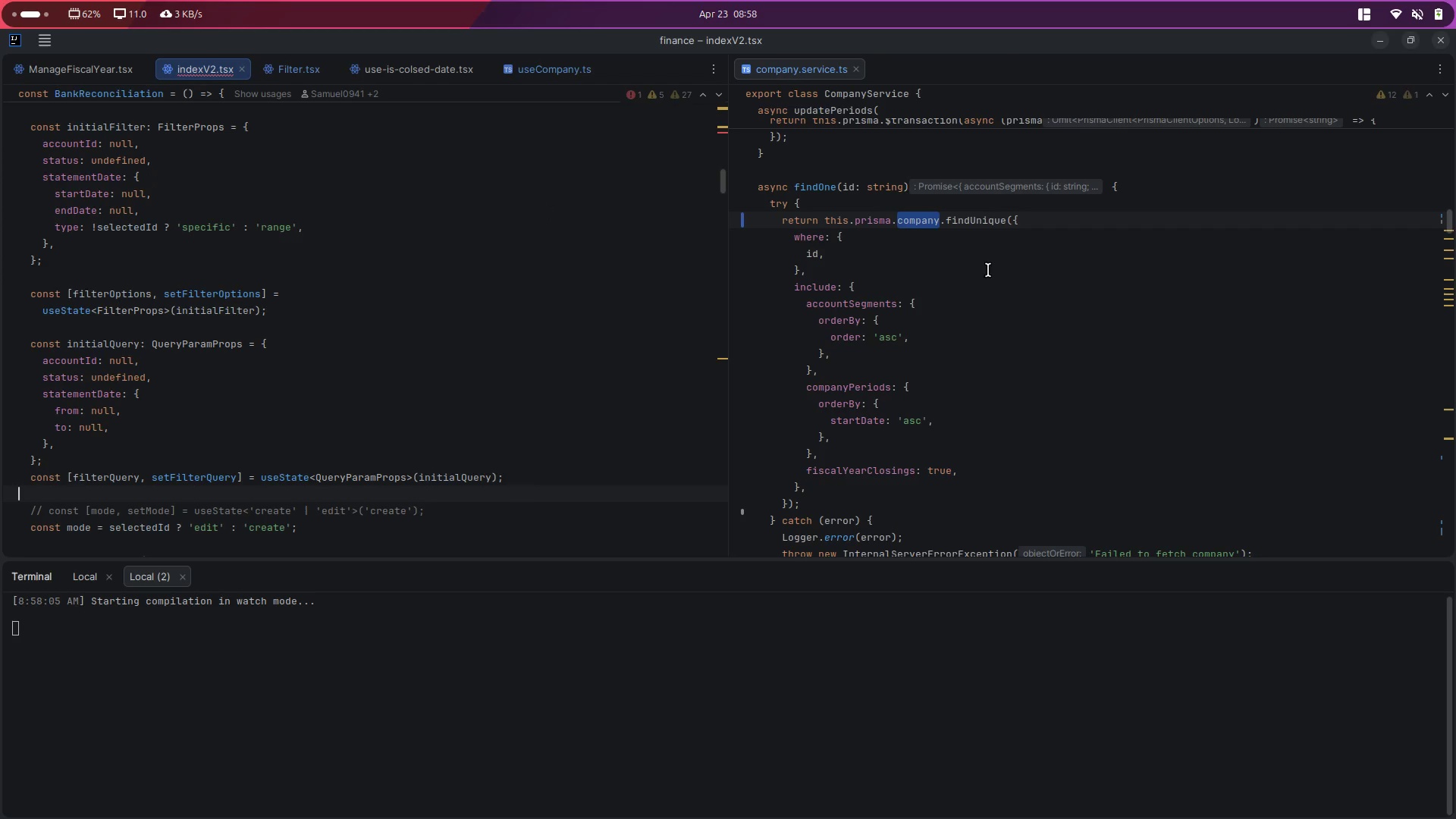 
left_click([797, 174])
 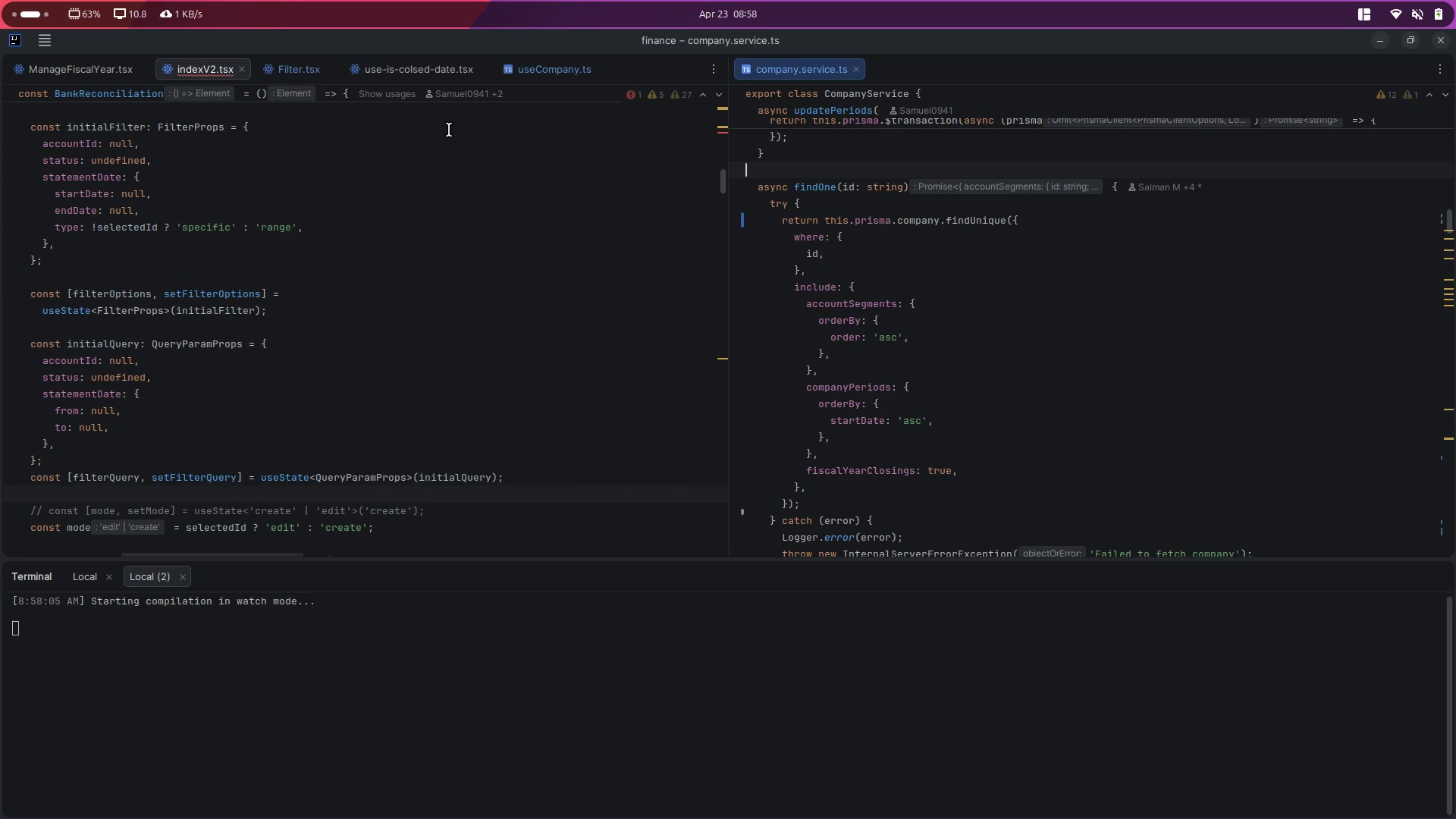 
left_click([429, 67])
 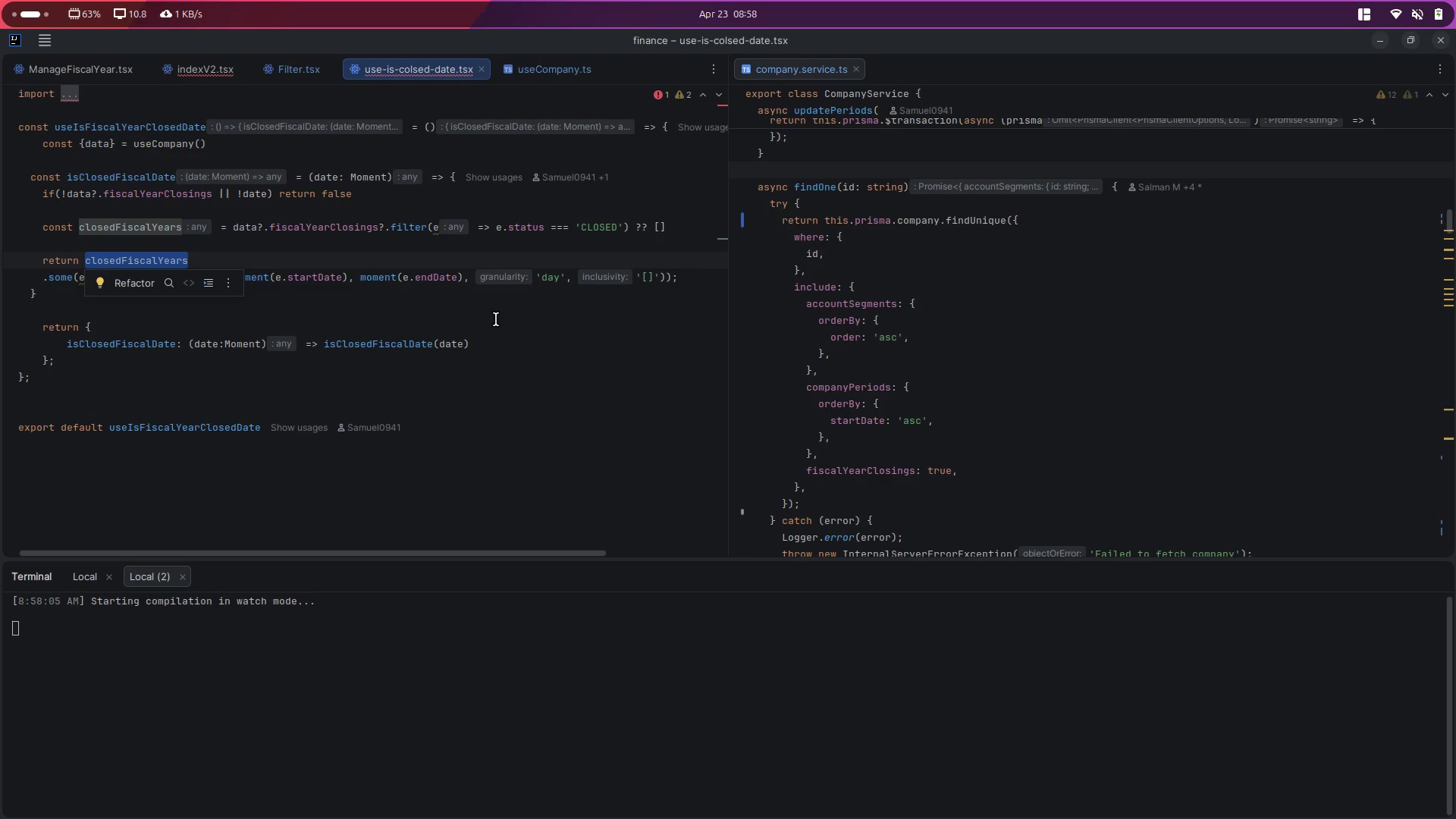 
left_click([552, 281])
 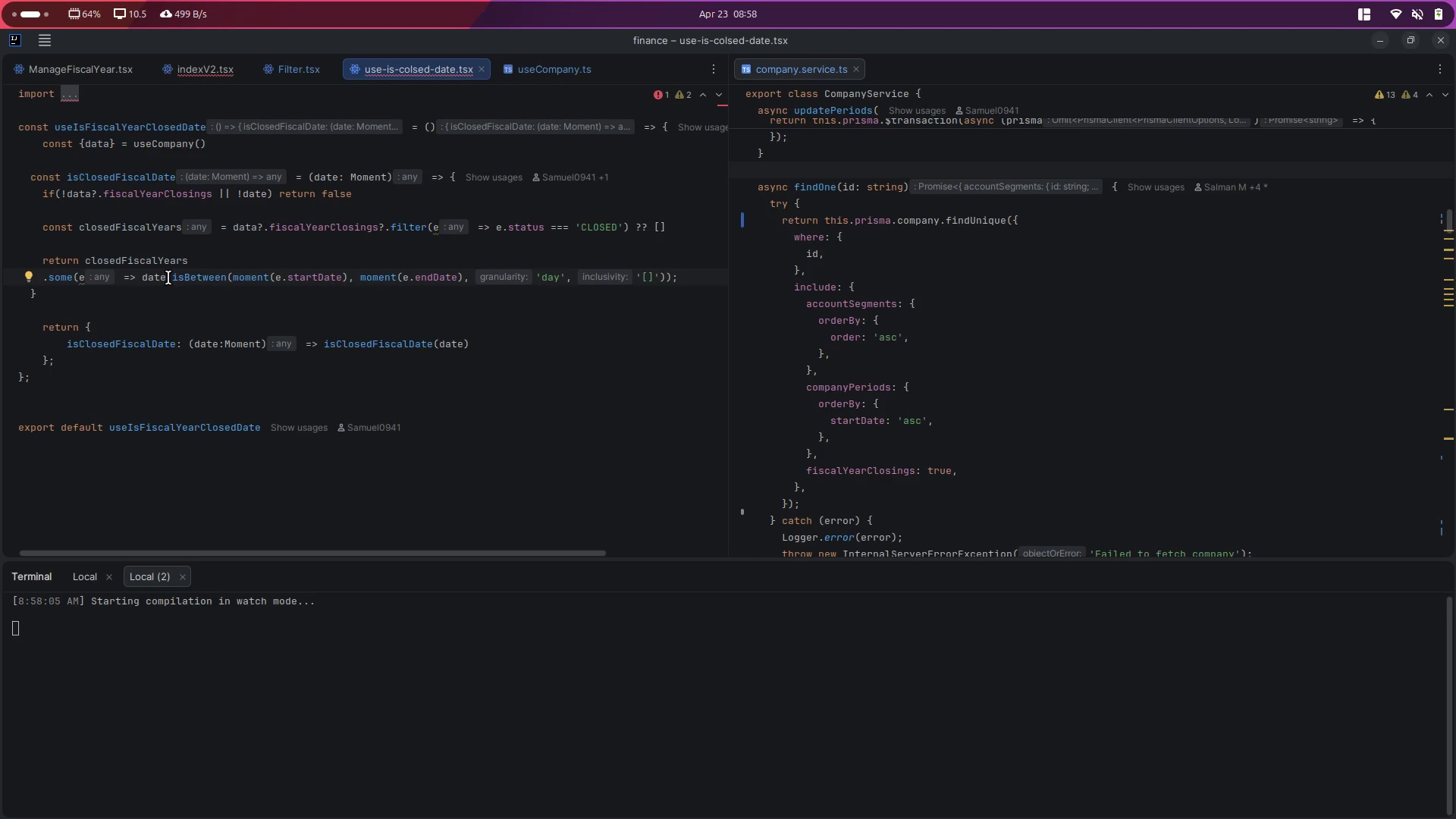 
double_click([138, 263])
 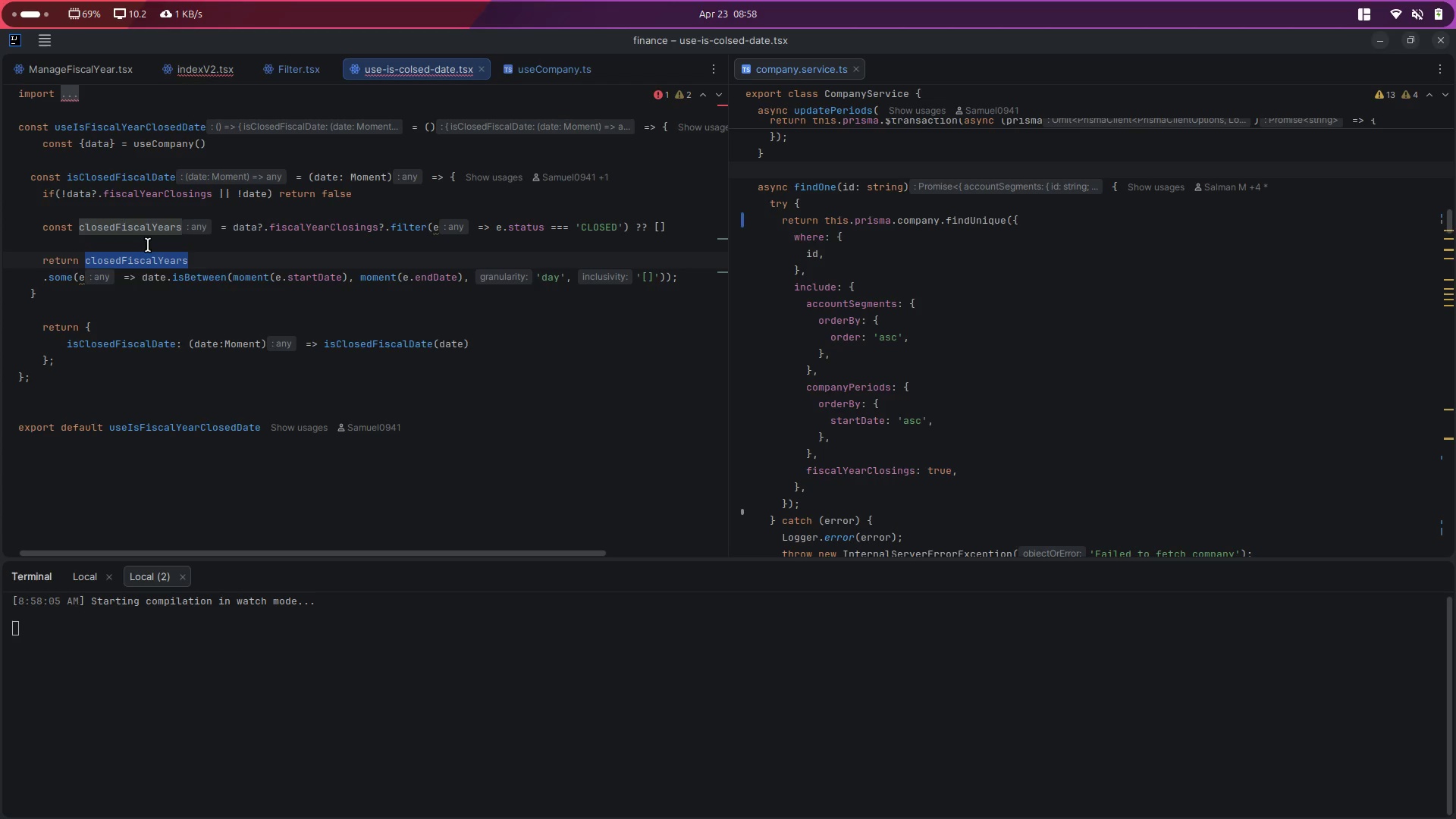 
scroll: coordinate [441, 290], scroll_direction: up, amount: 8.0
 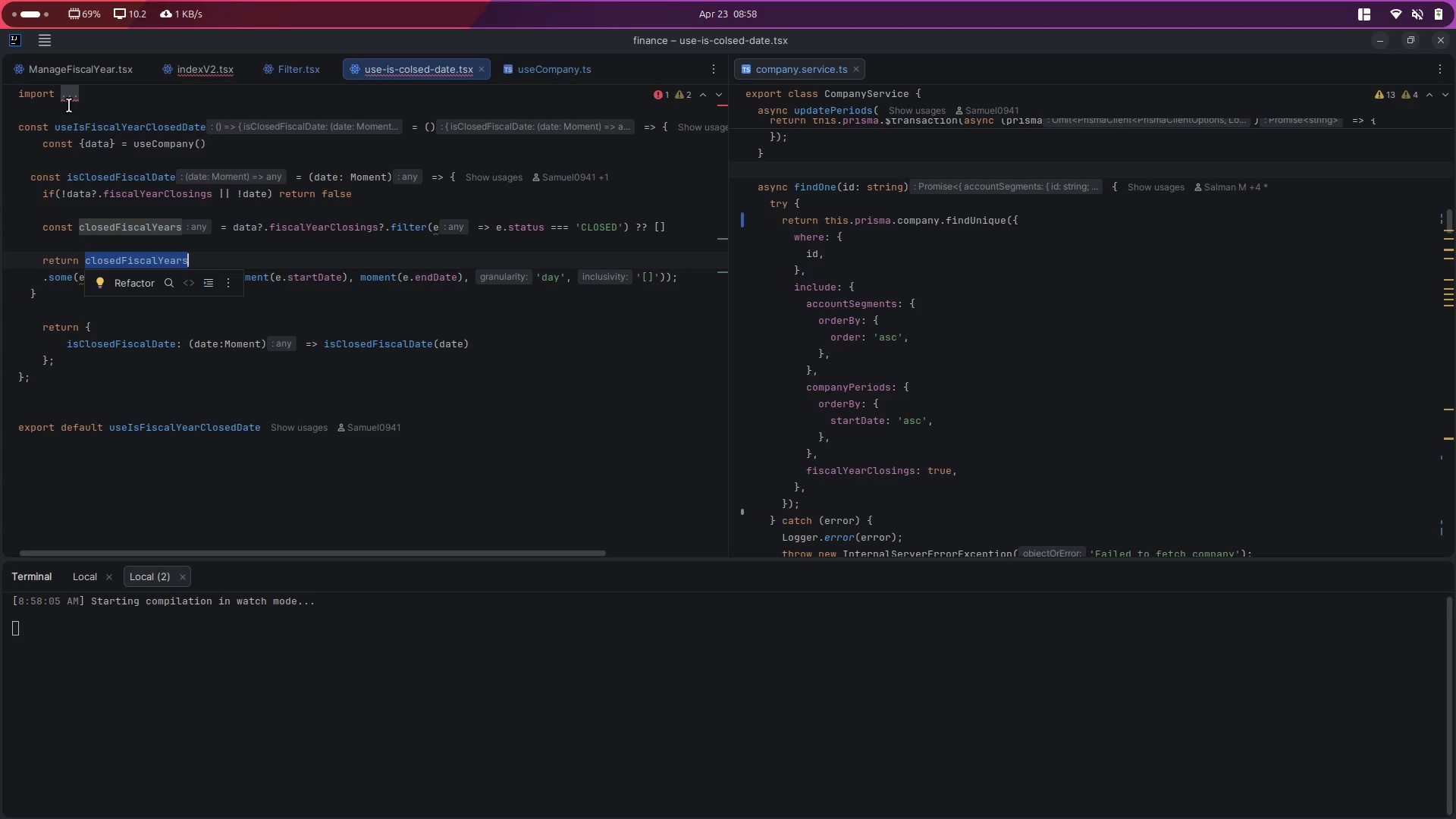 
left_click([69, 97])
 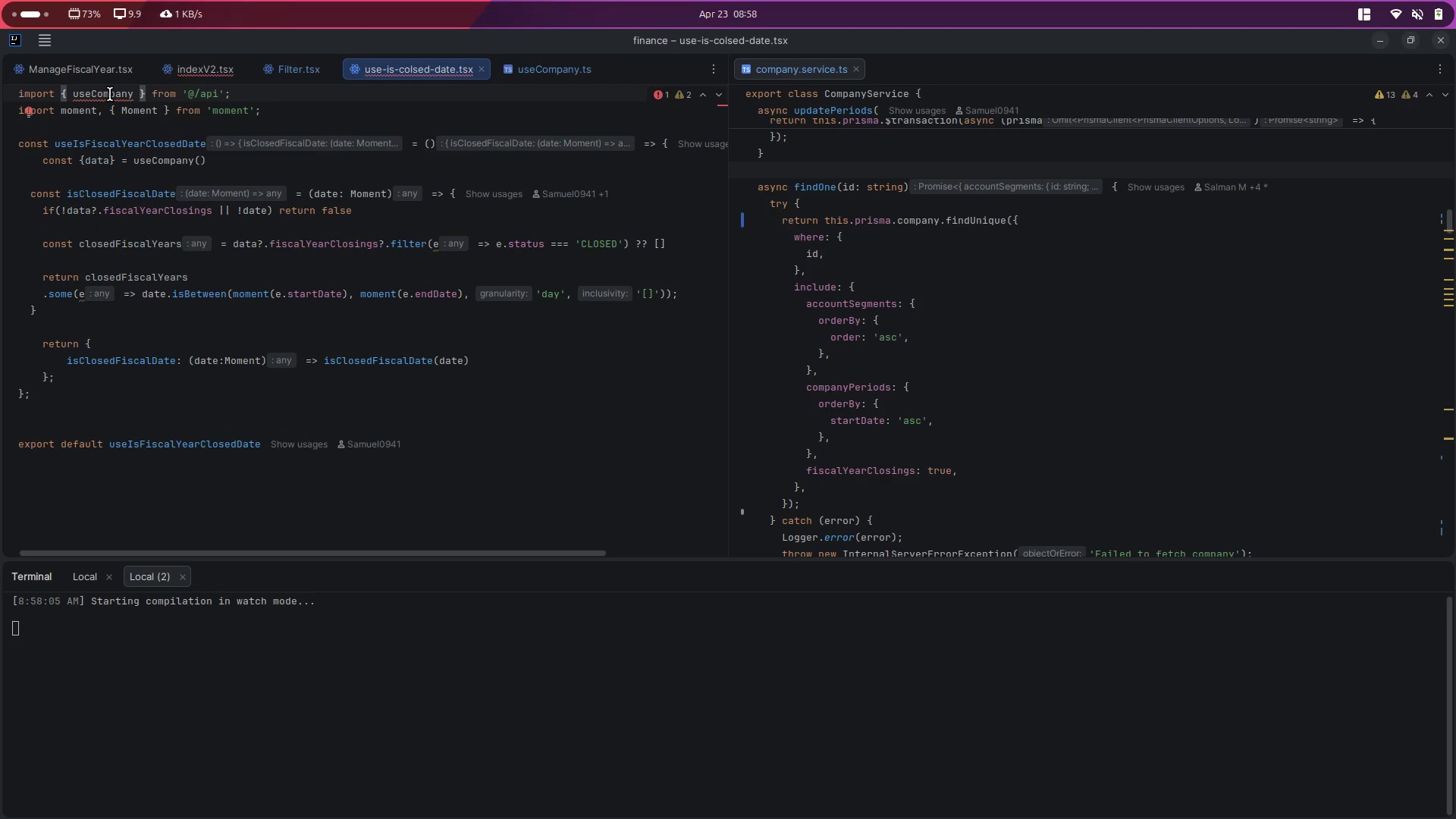 
double_click([110, 94])
 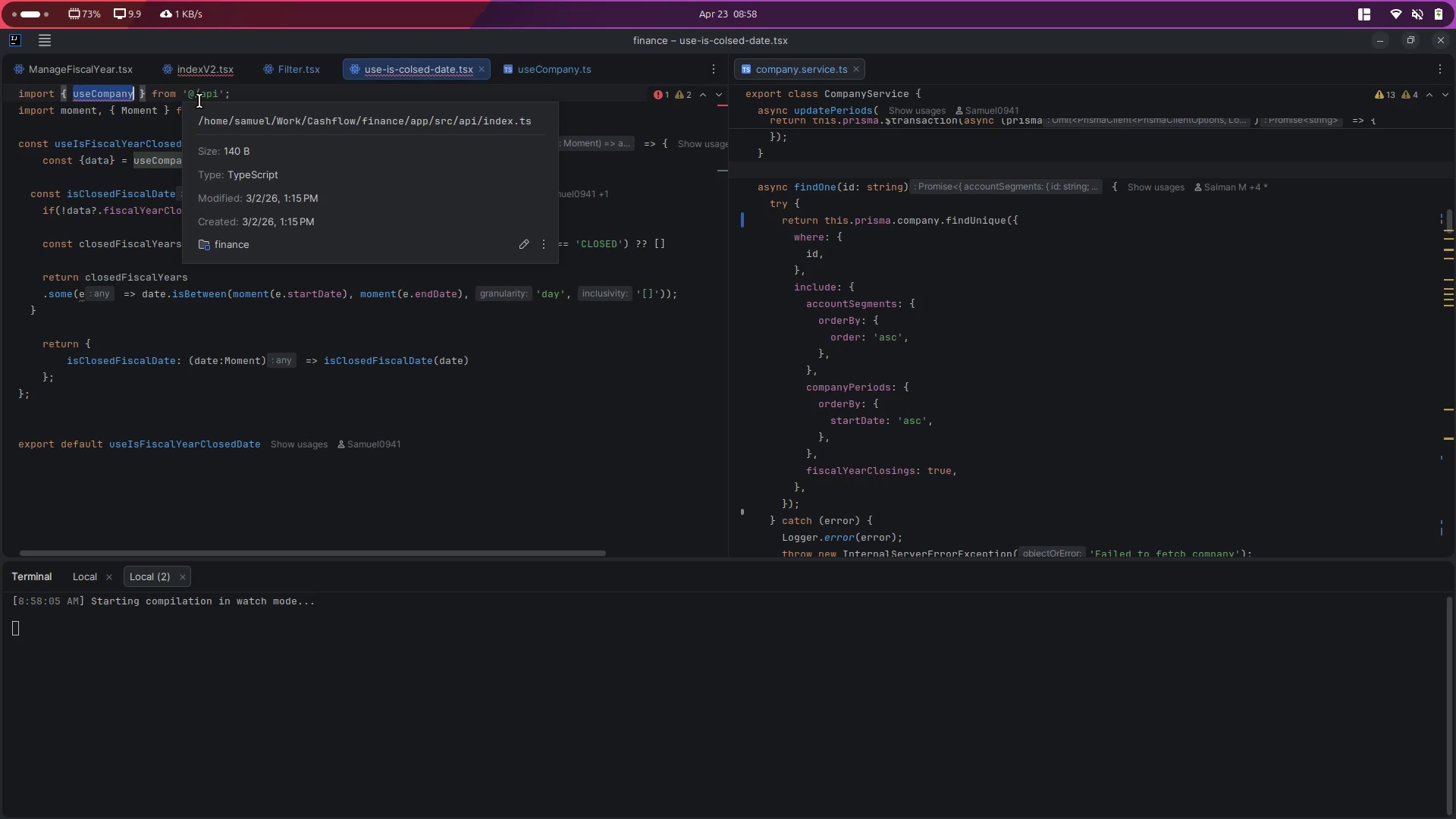 
key(Control+C)
 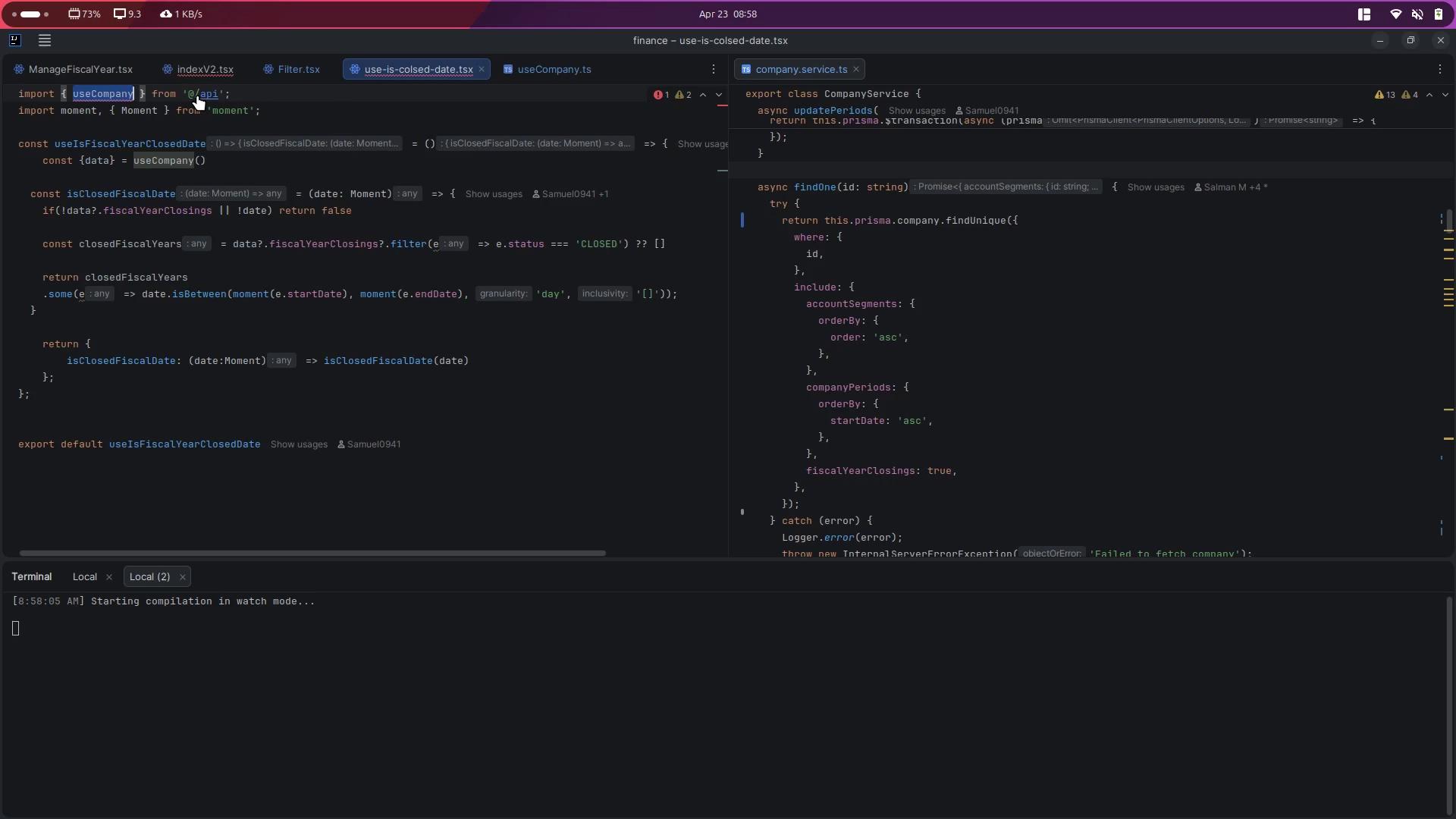 
left_click([197, 95])
 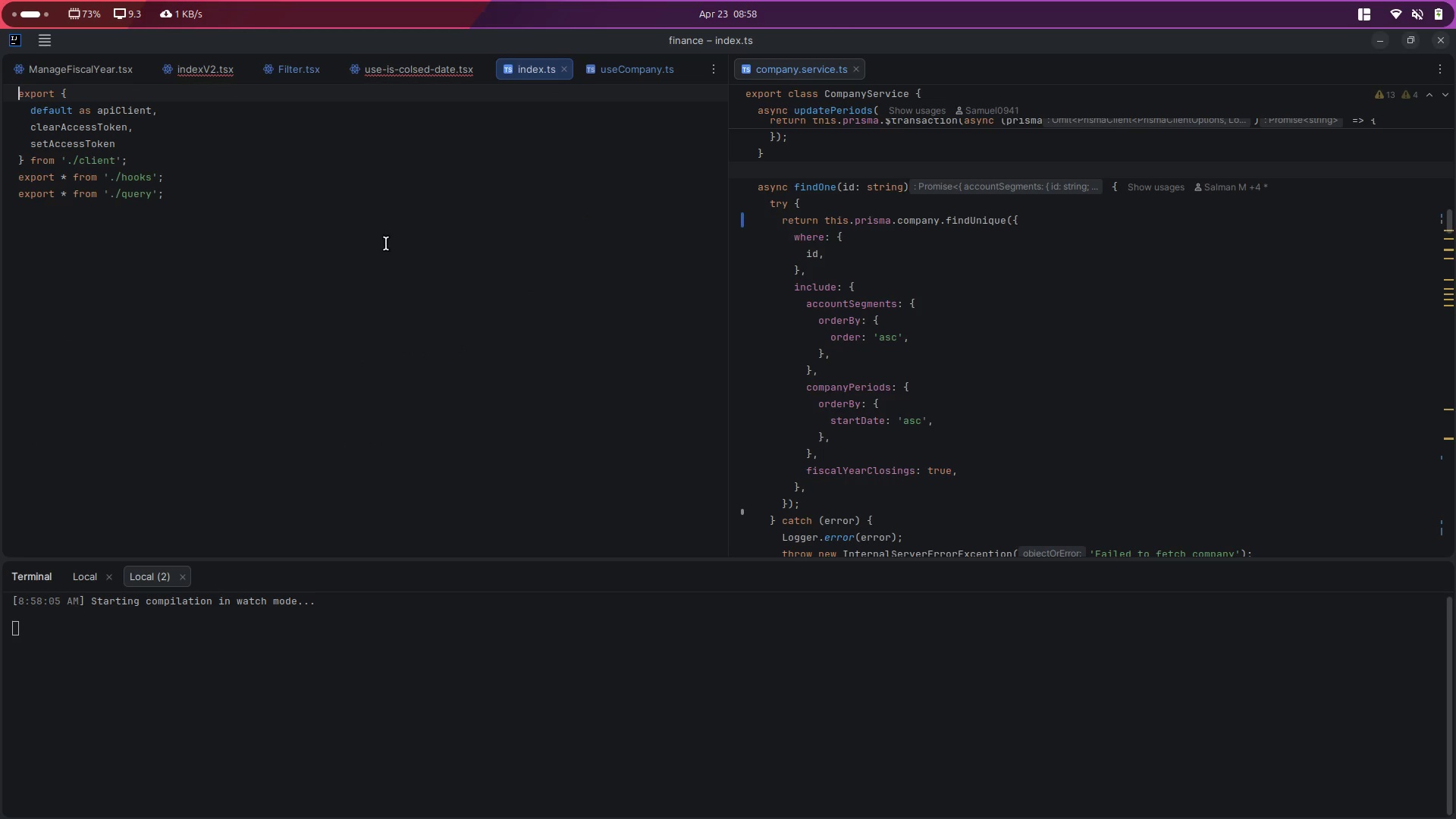 
key(Control+F)
 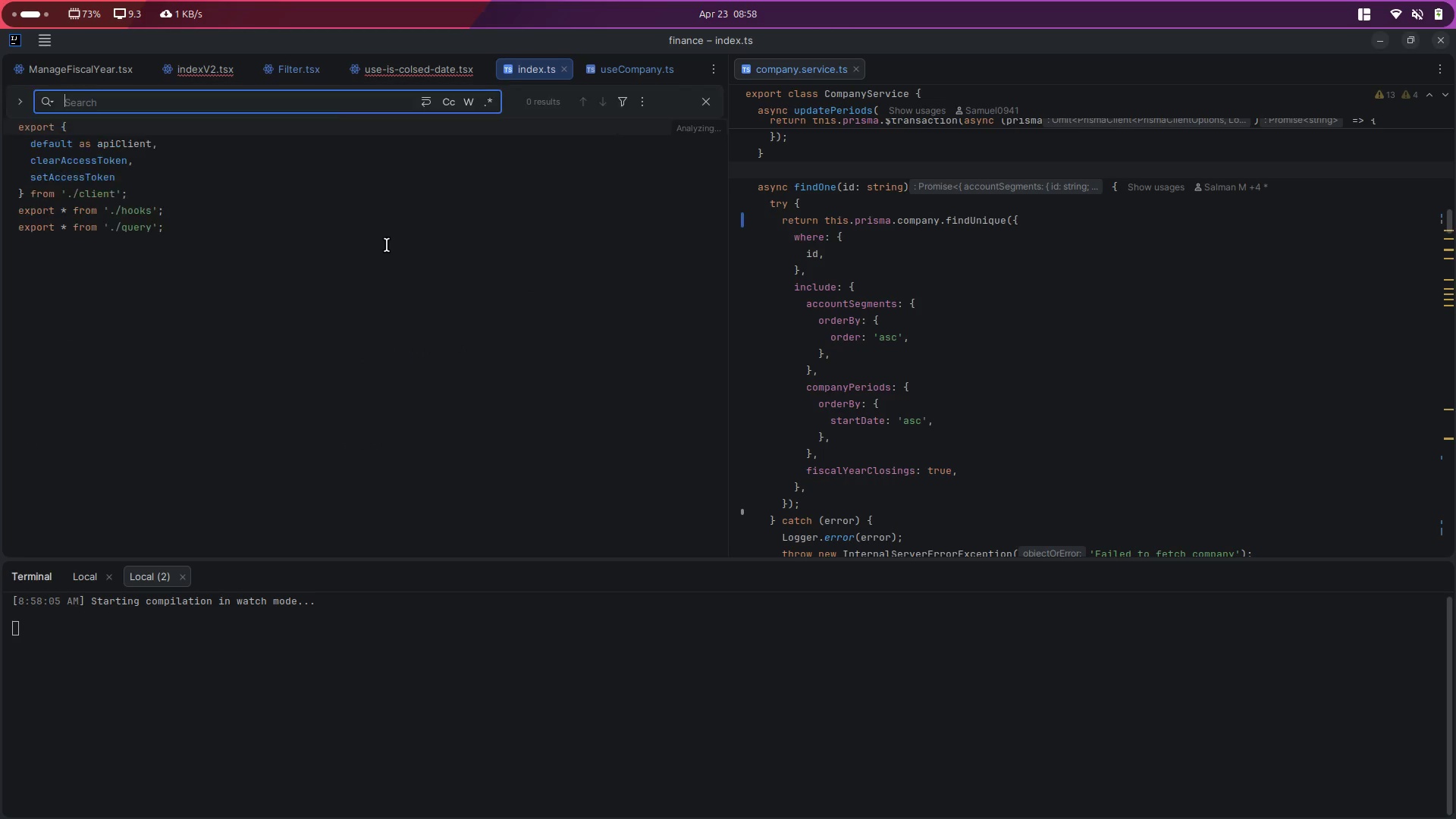 
key(Control+V)
 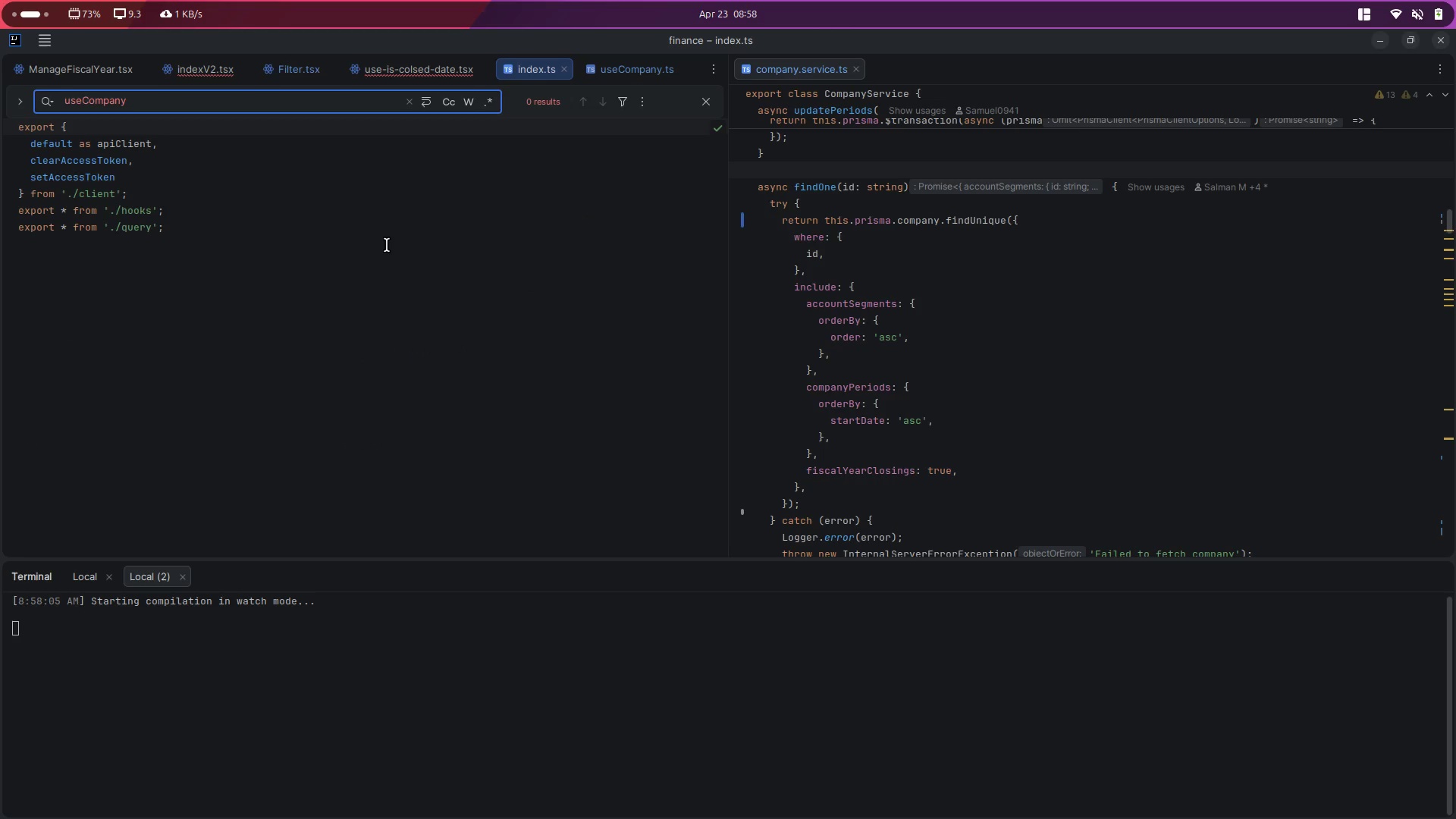 
key(Escape)
 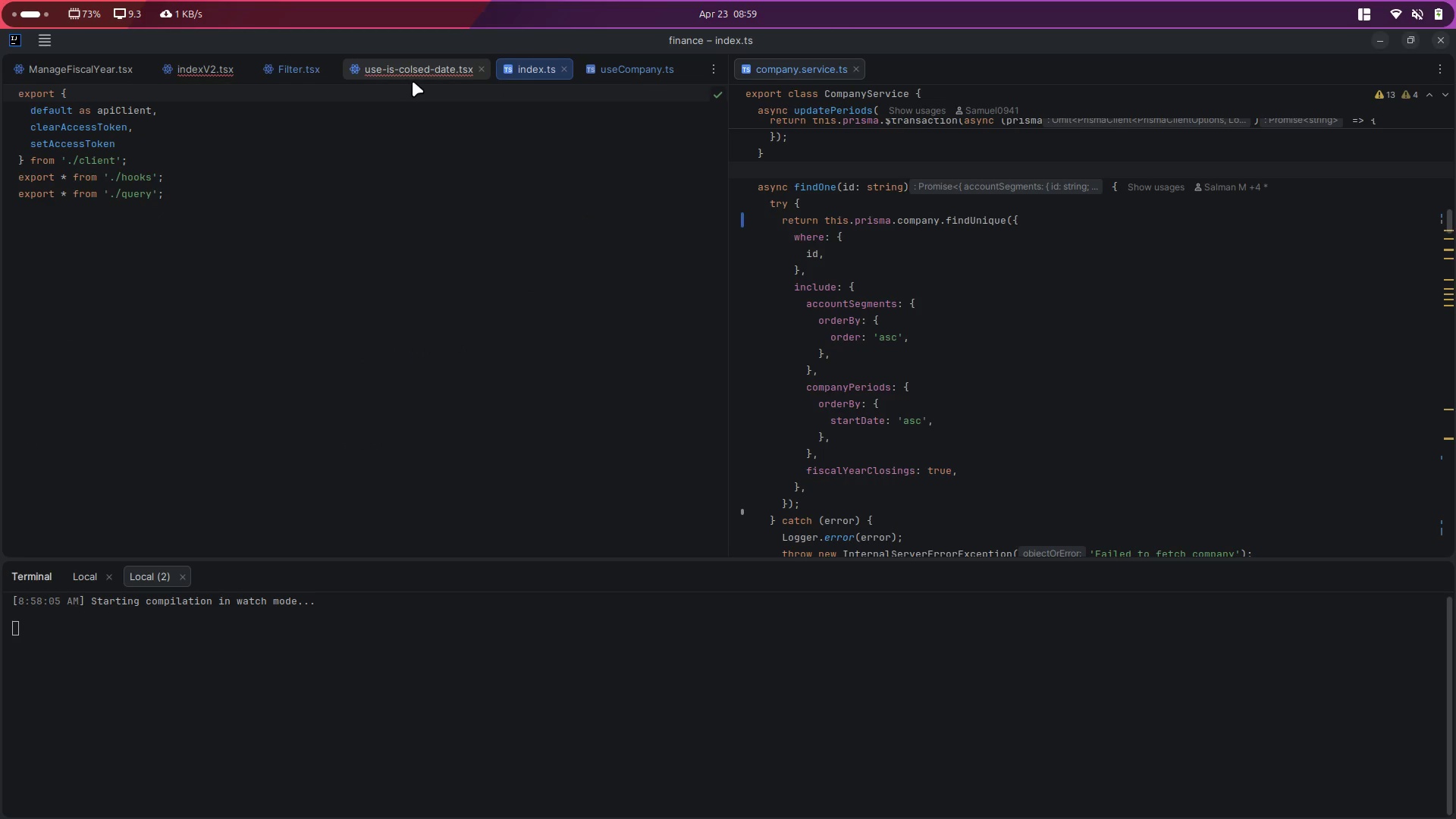 
left_click([420, 67])
 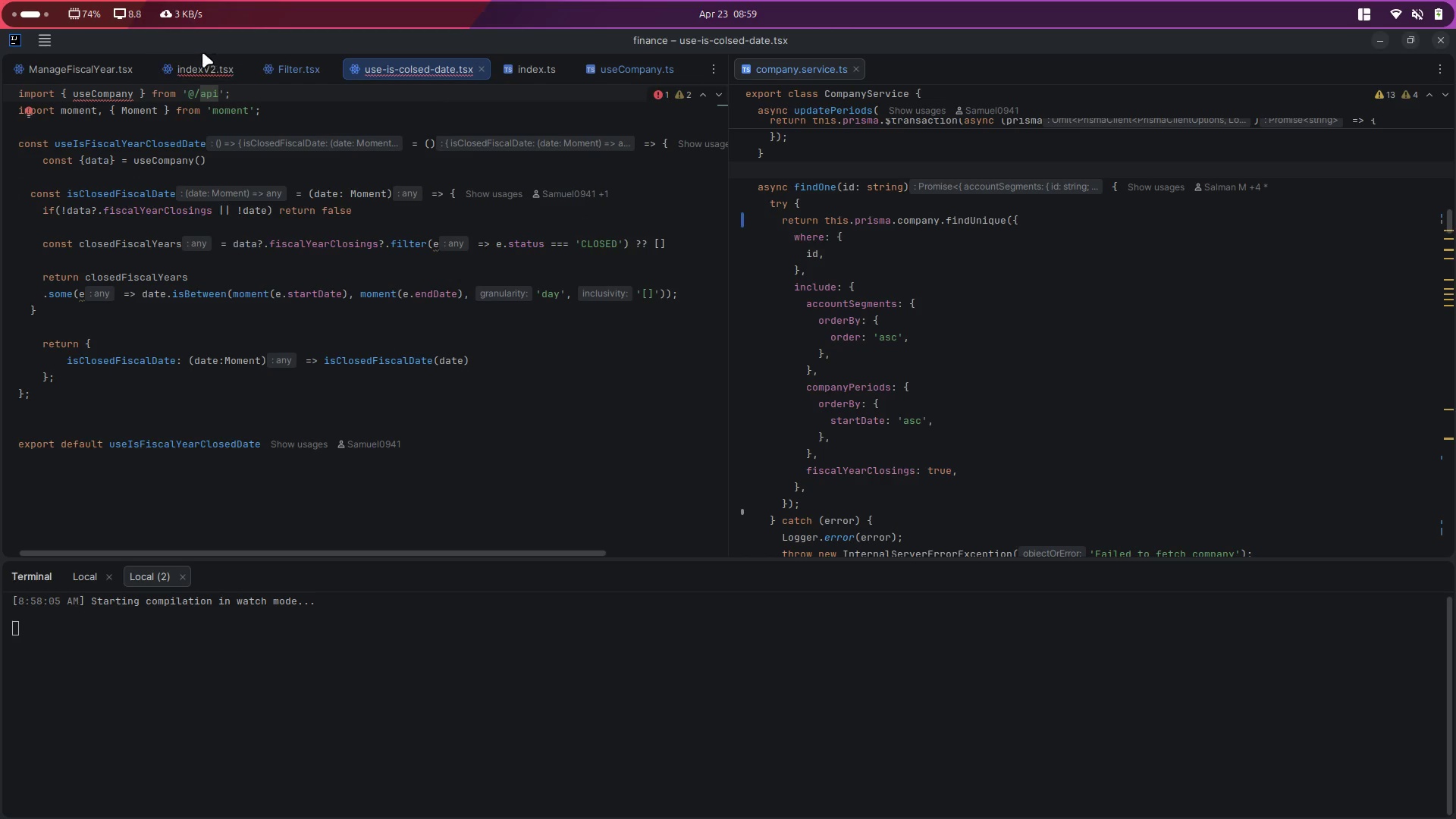 
left_click([199, 65])
 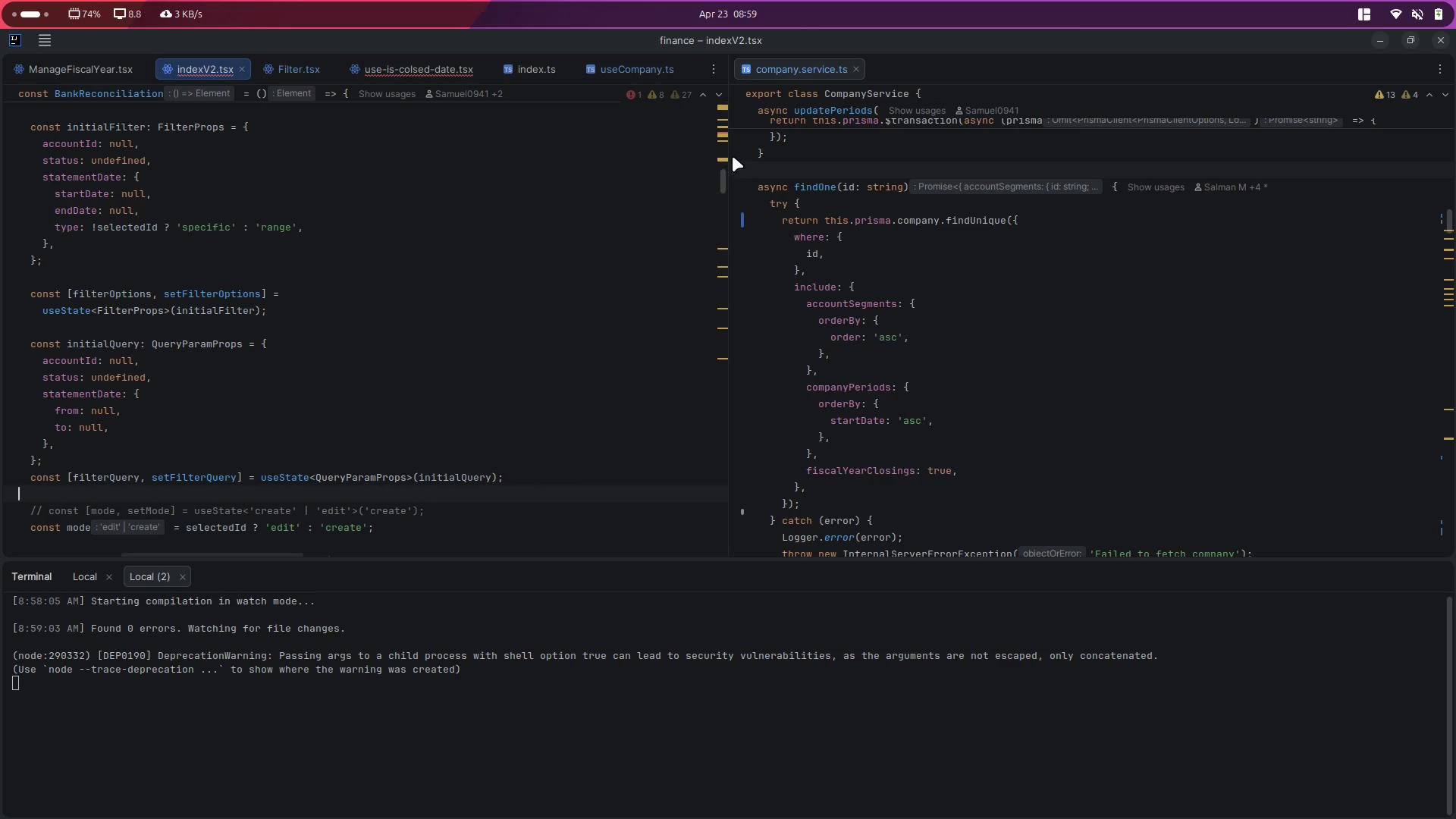 
left_click([721, 133])
 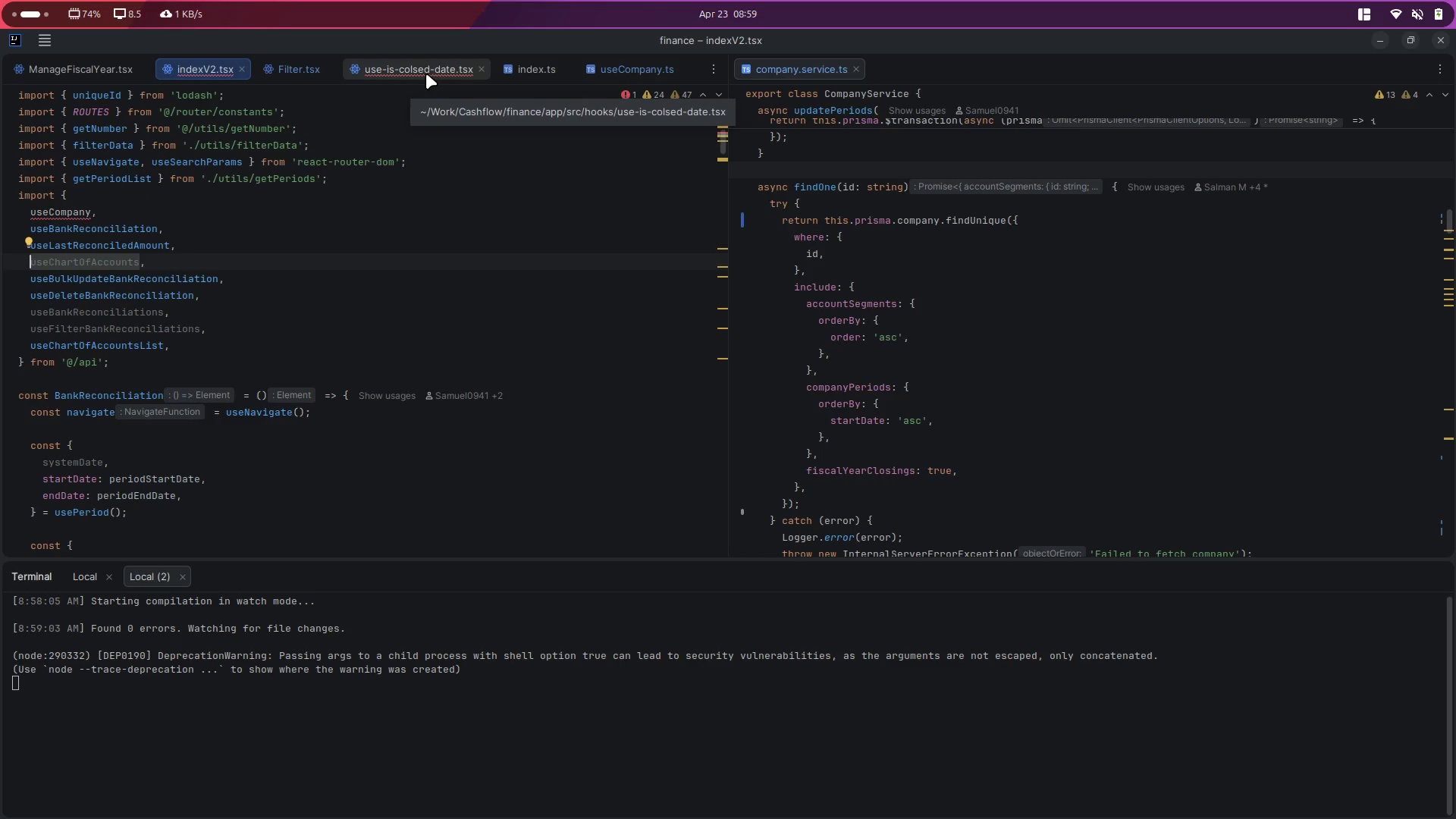 
left_click([610, 71])
 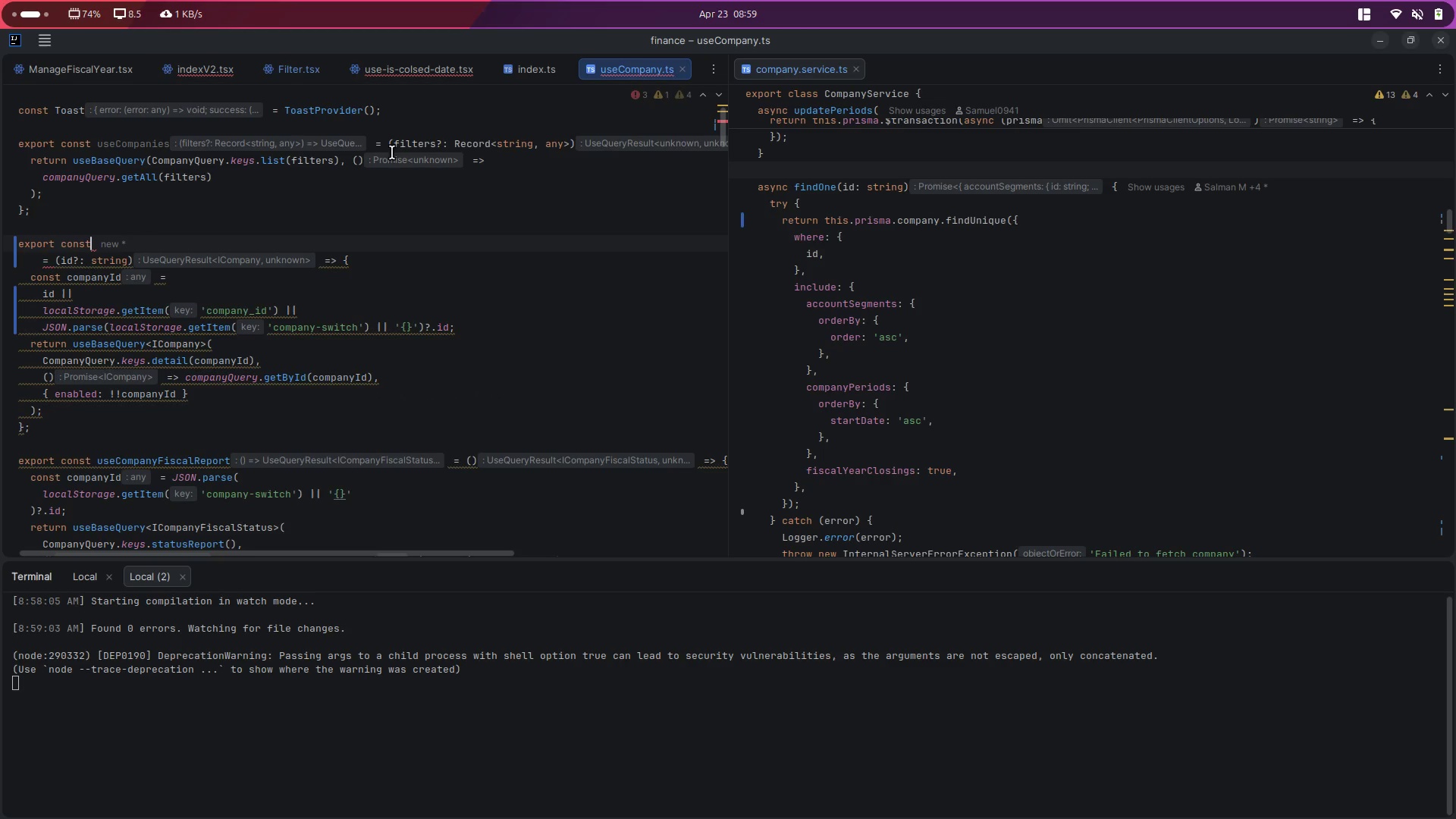 
left_click([208, 209])
 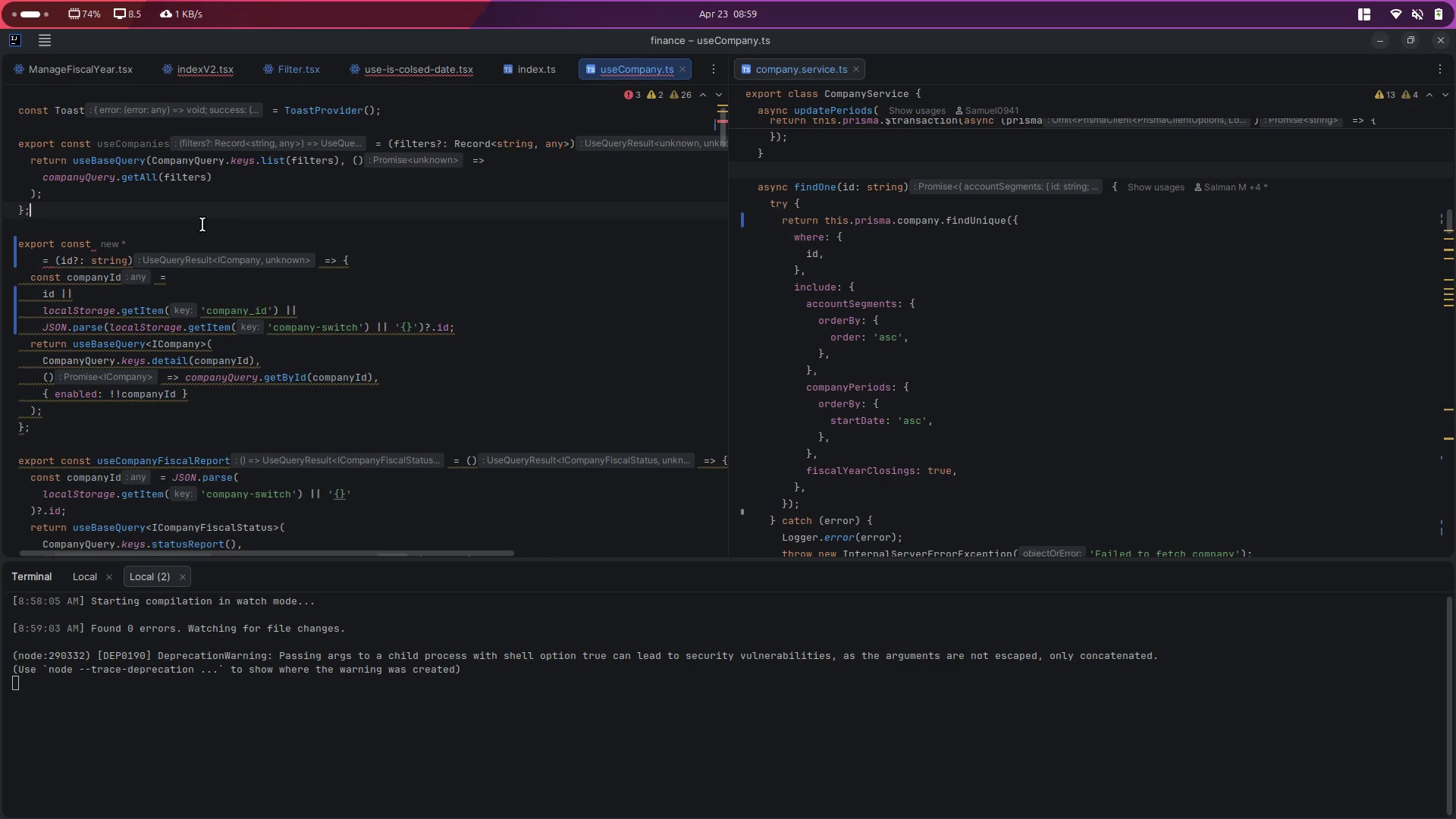 
key(Control+Z)
 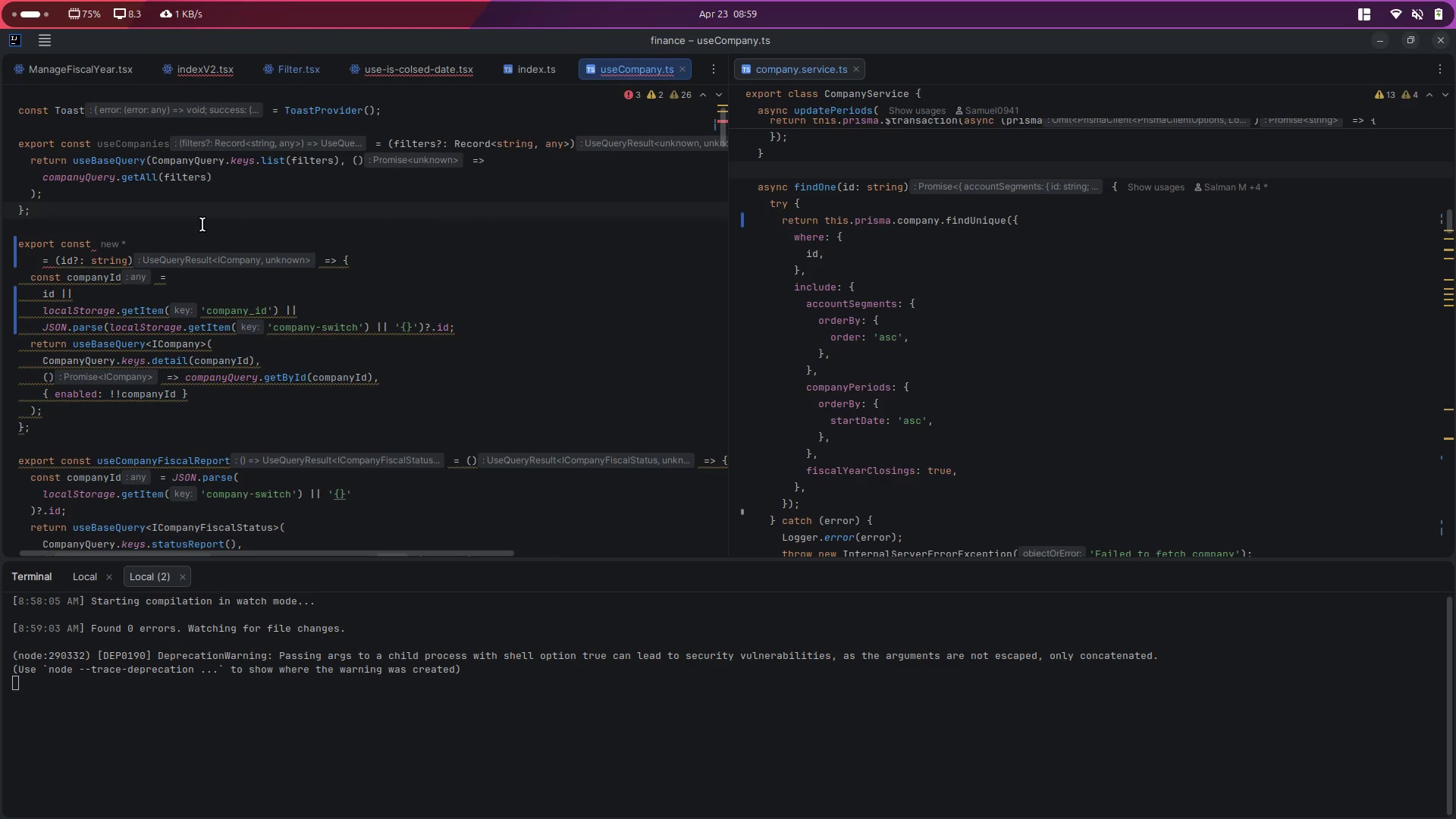 
key(Control+Z)
 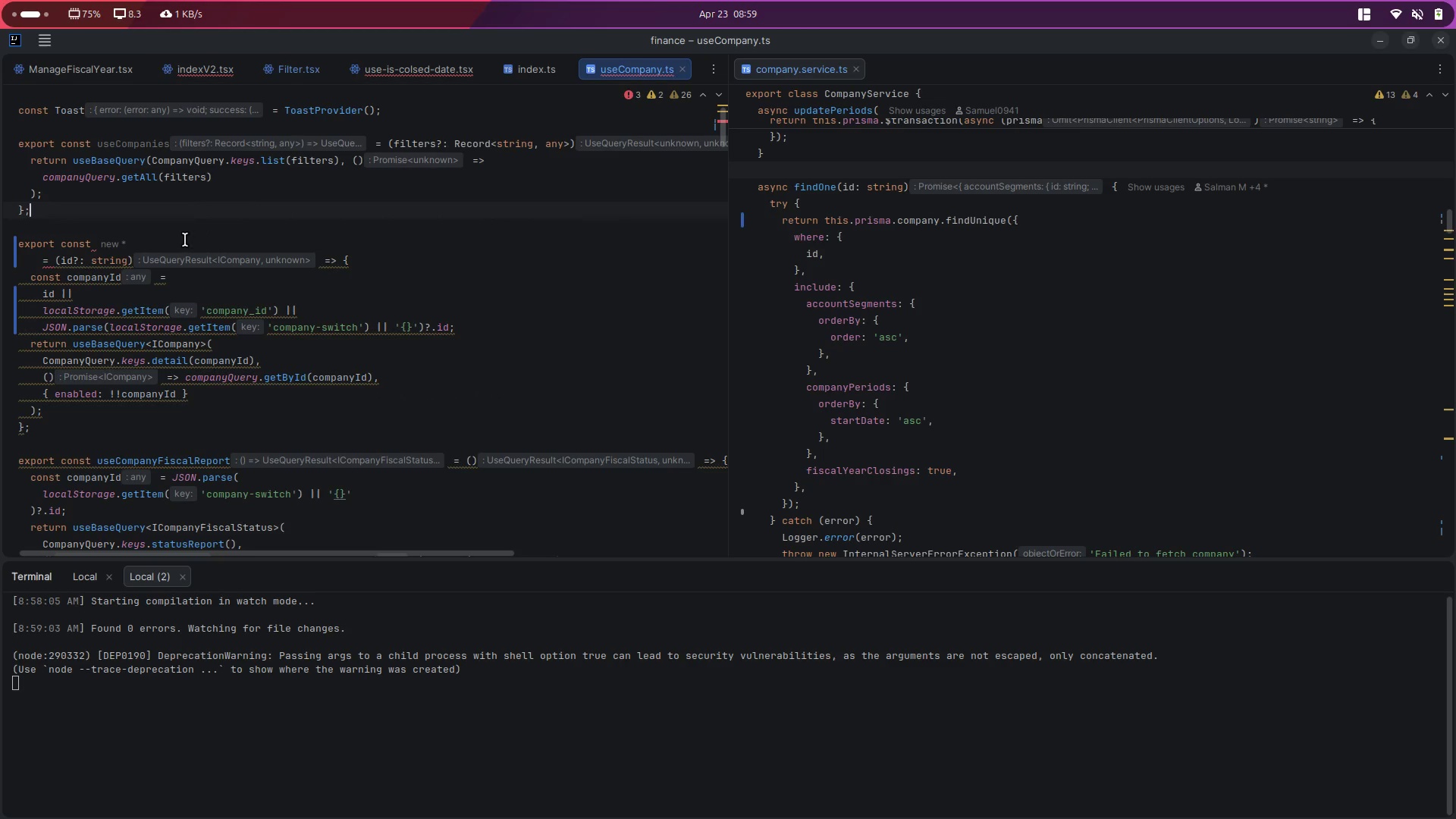 
key(Control+Z)
 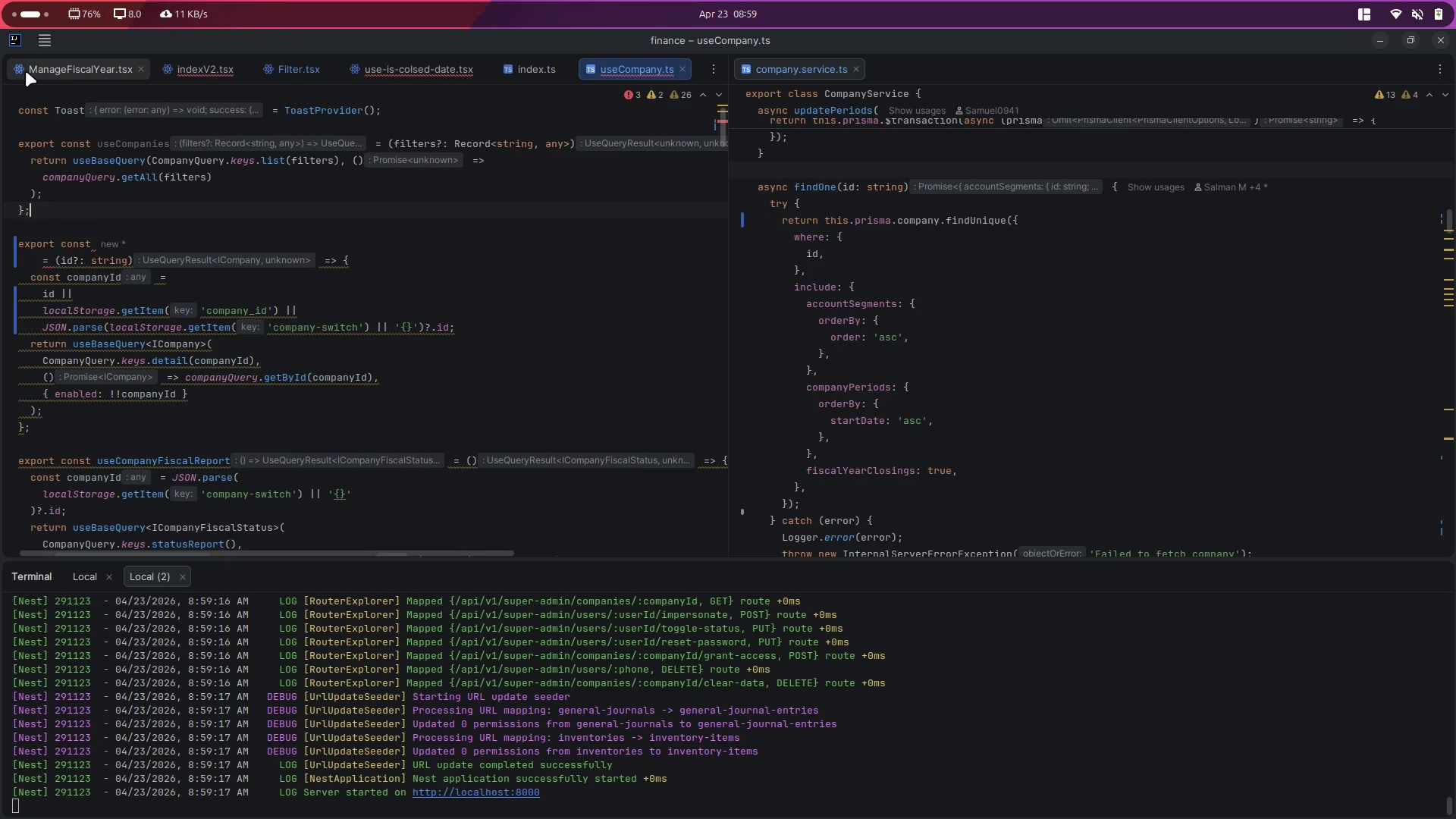 
wait(7.62)
 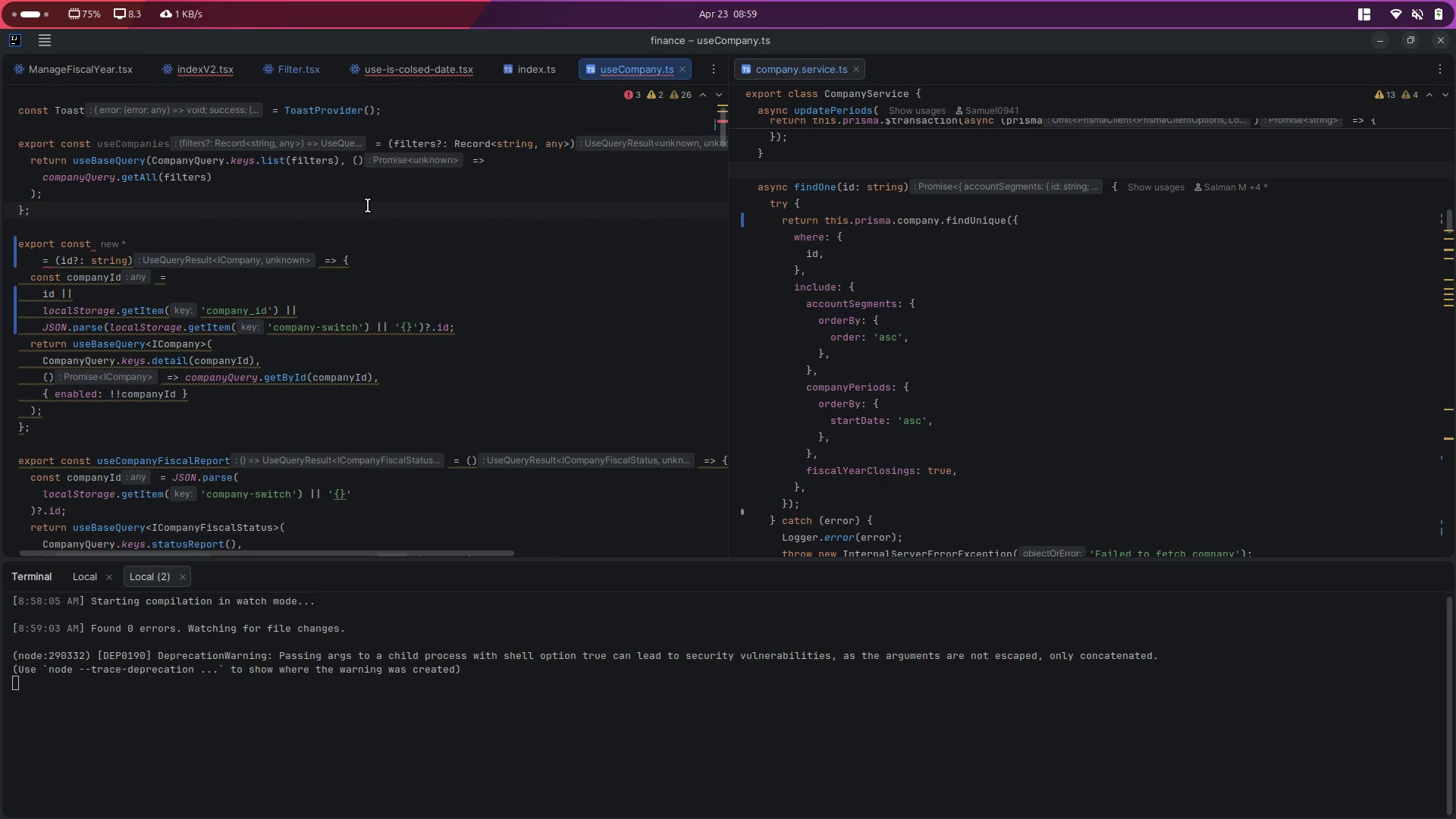 
left_click([33, 580])
 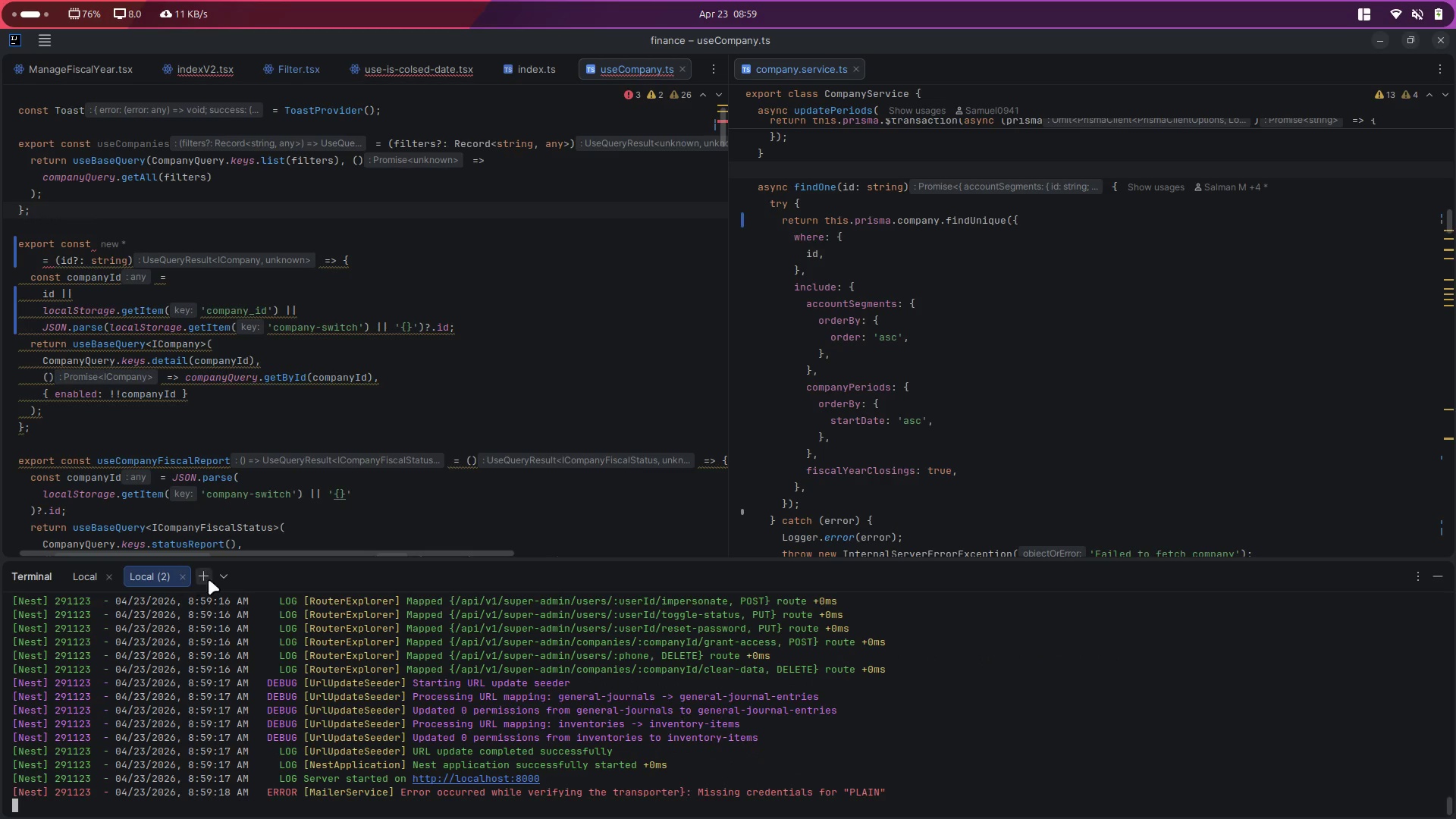 
left_click([221, 575])
 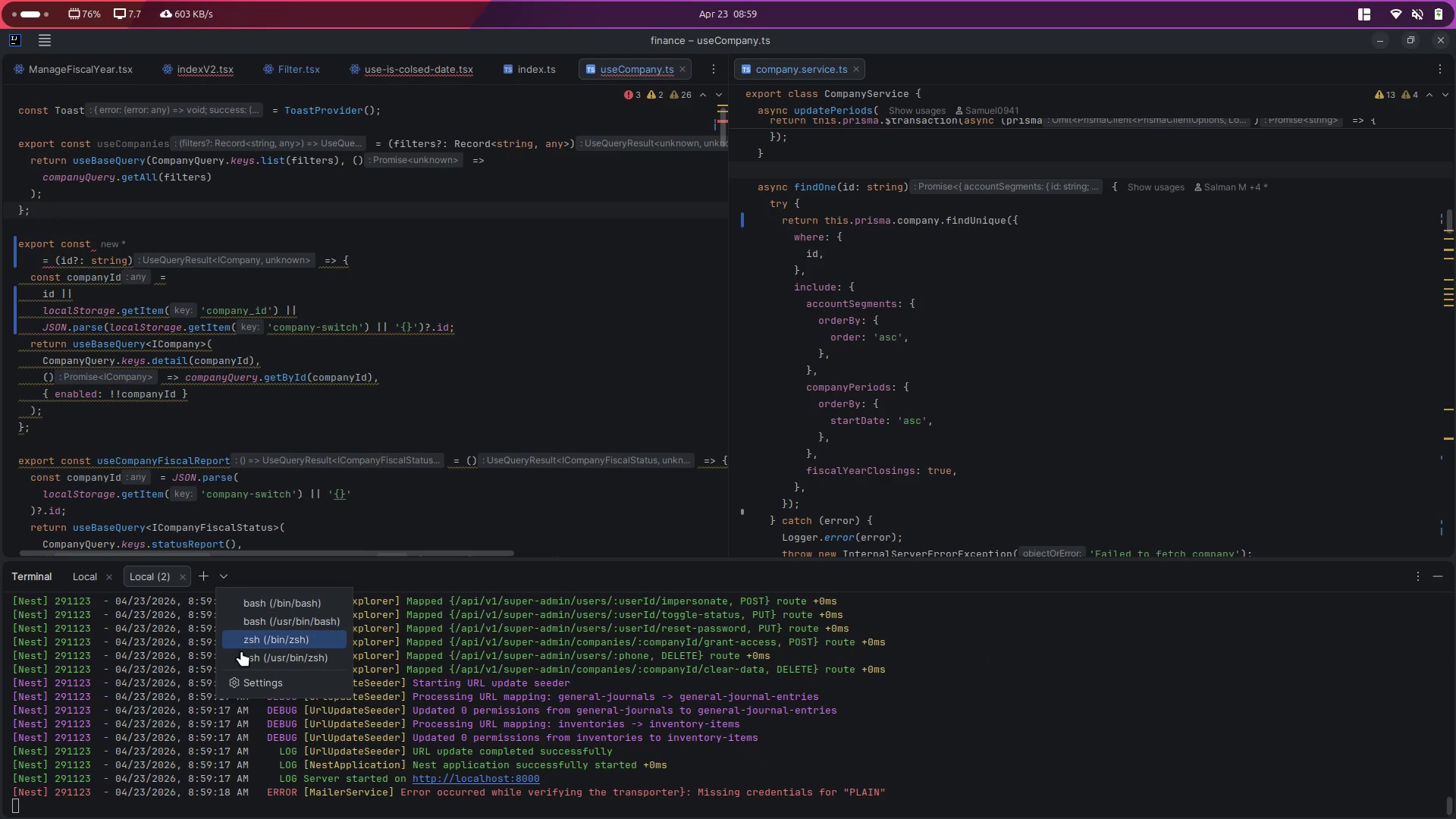 
left_click([438, 491])
 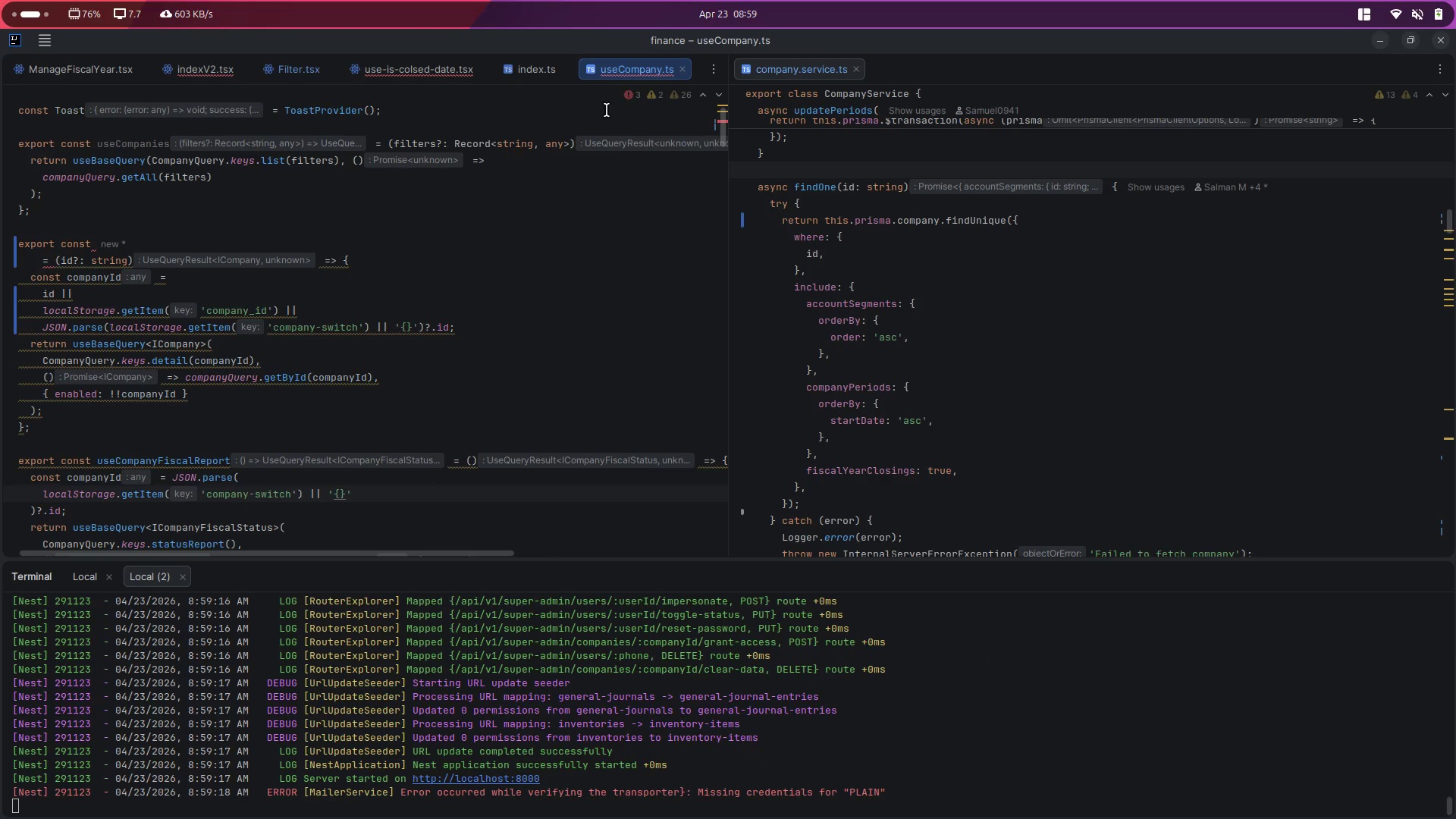 
left_click([376, 243])
 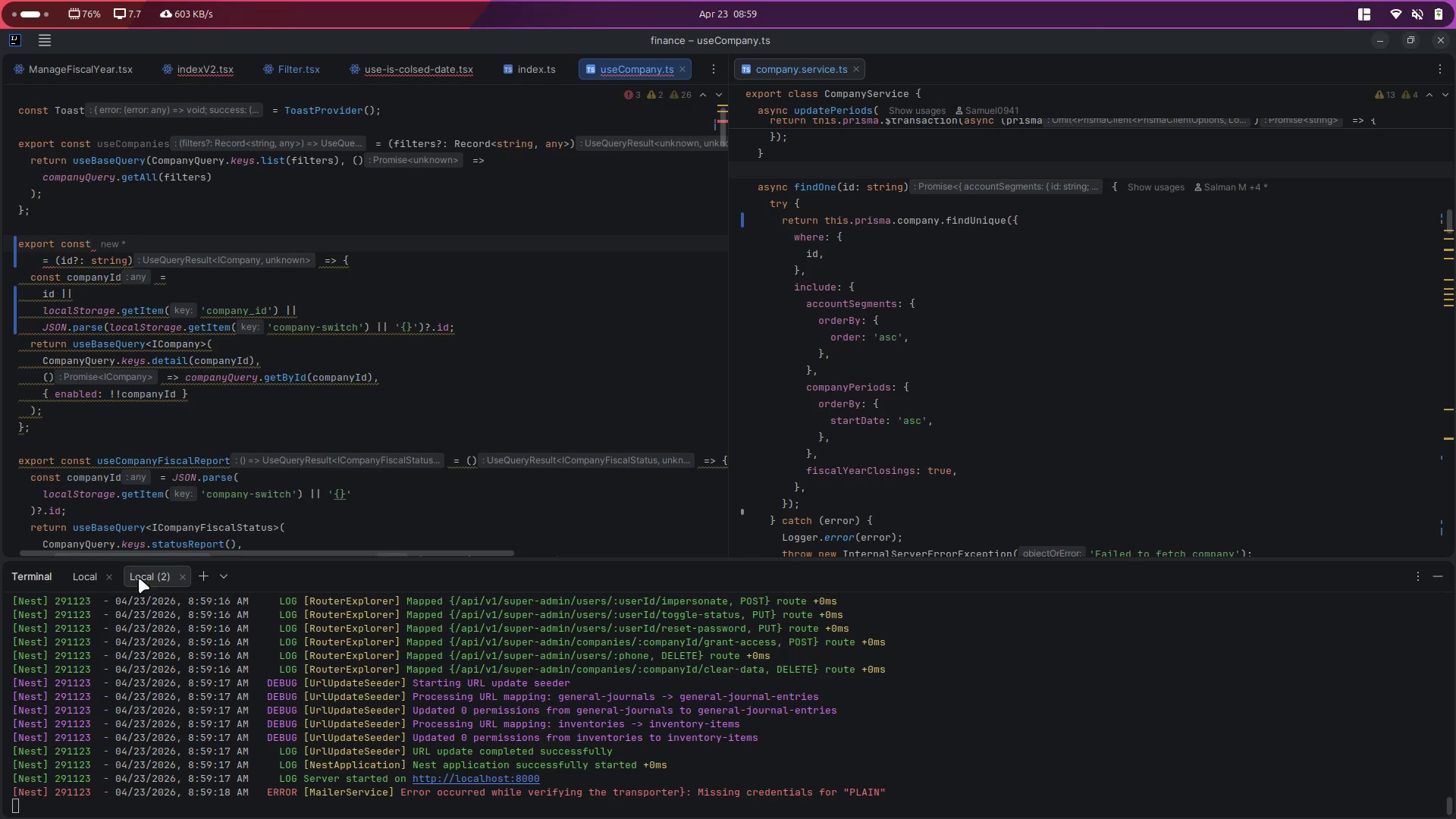 
left_click([199, 574])
 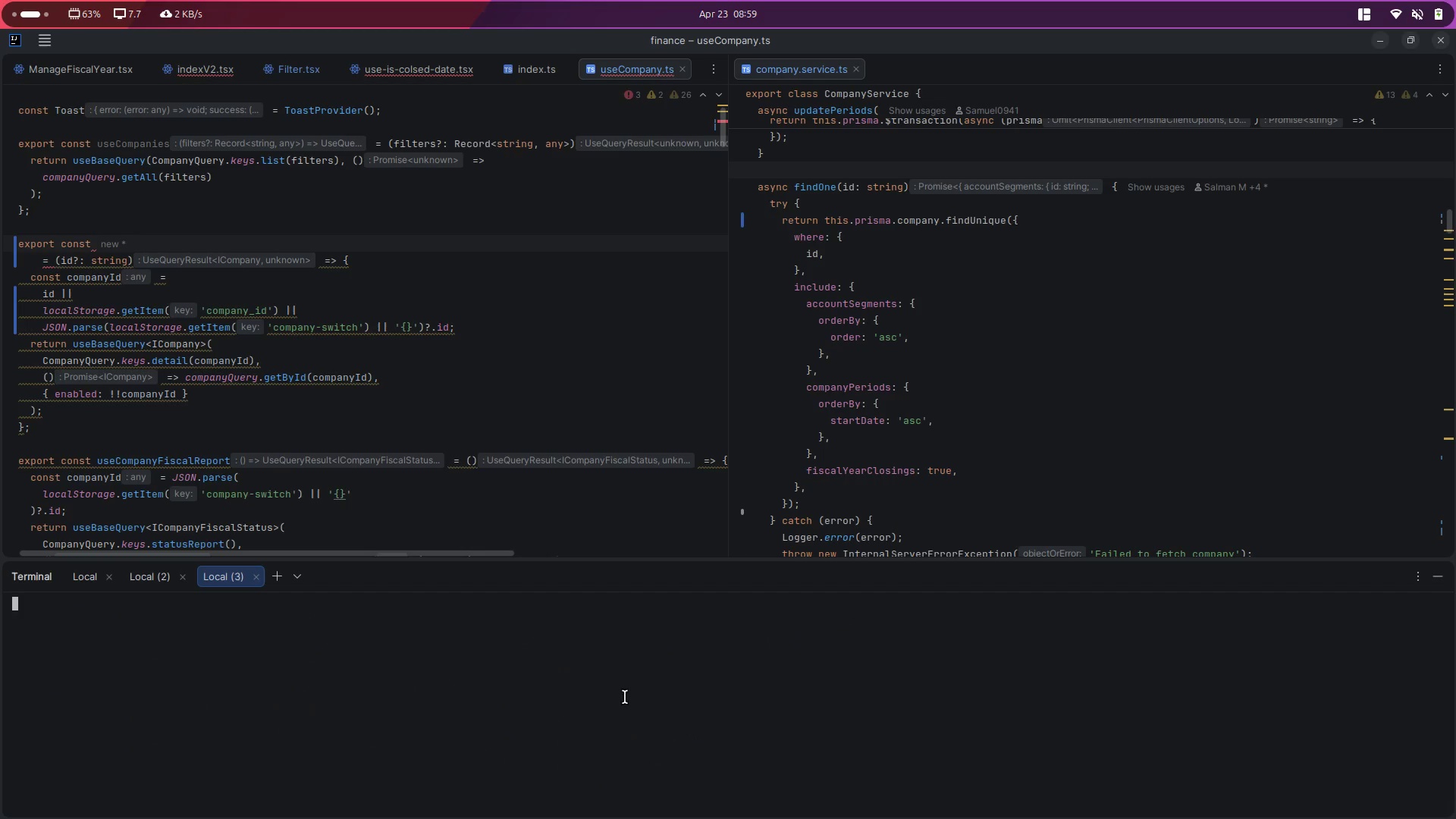 
left_click([635, 699])
 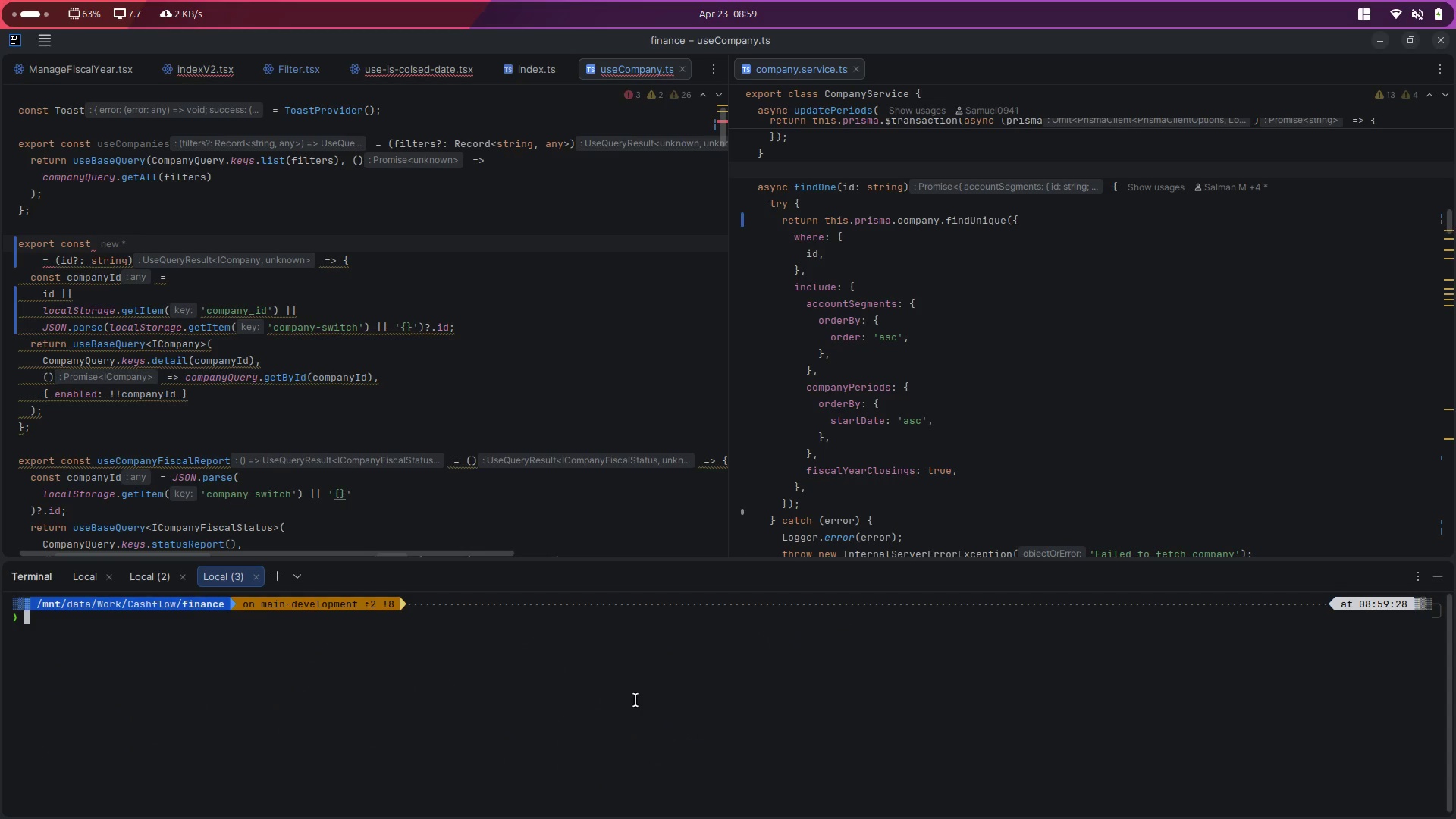 
type(cd app/)
key(Tab)
type(sr)
key(Tab)
type(api)
key(Tab)
 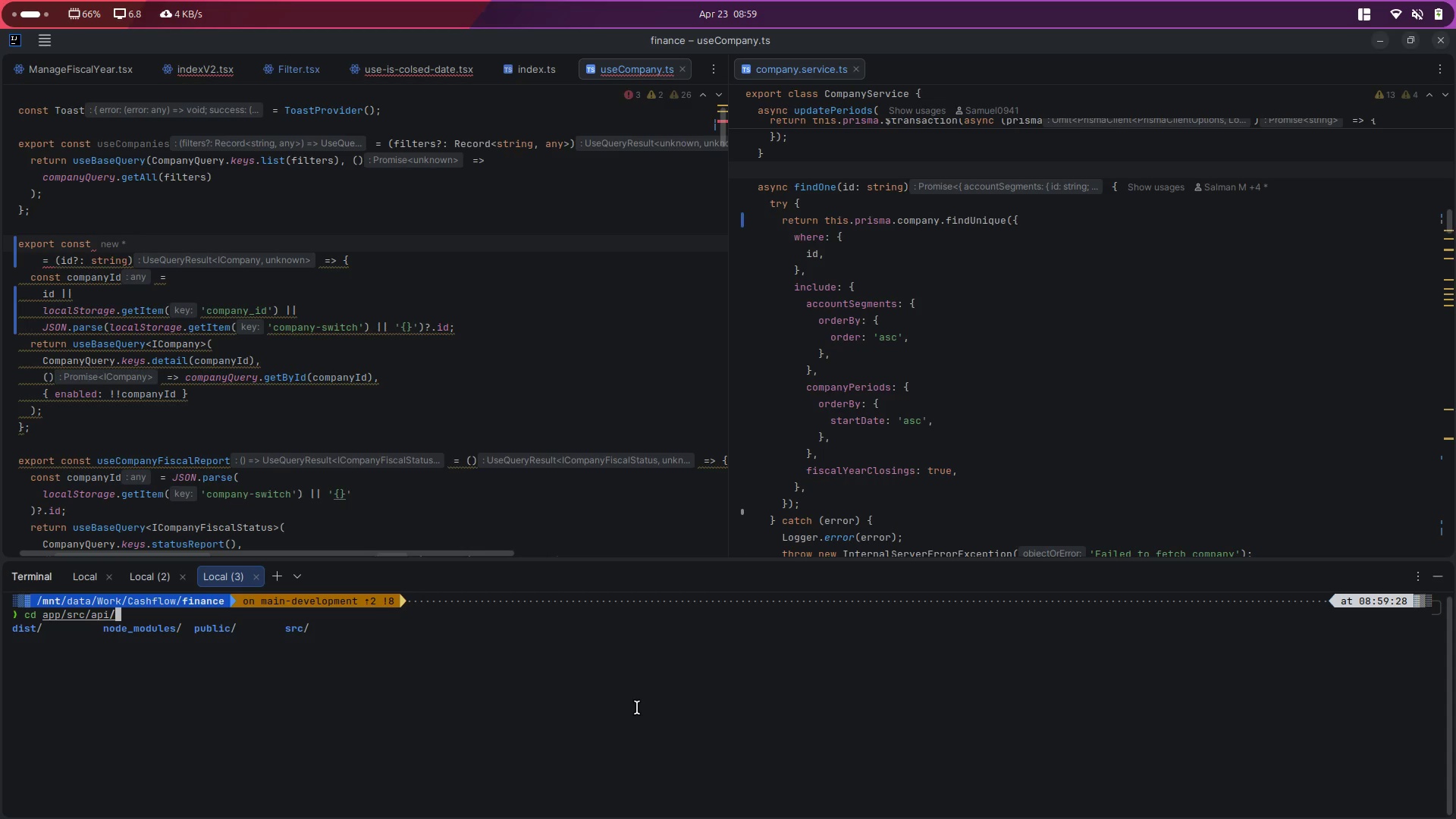 
key(Enter)
 